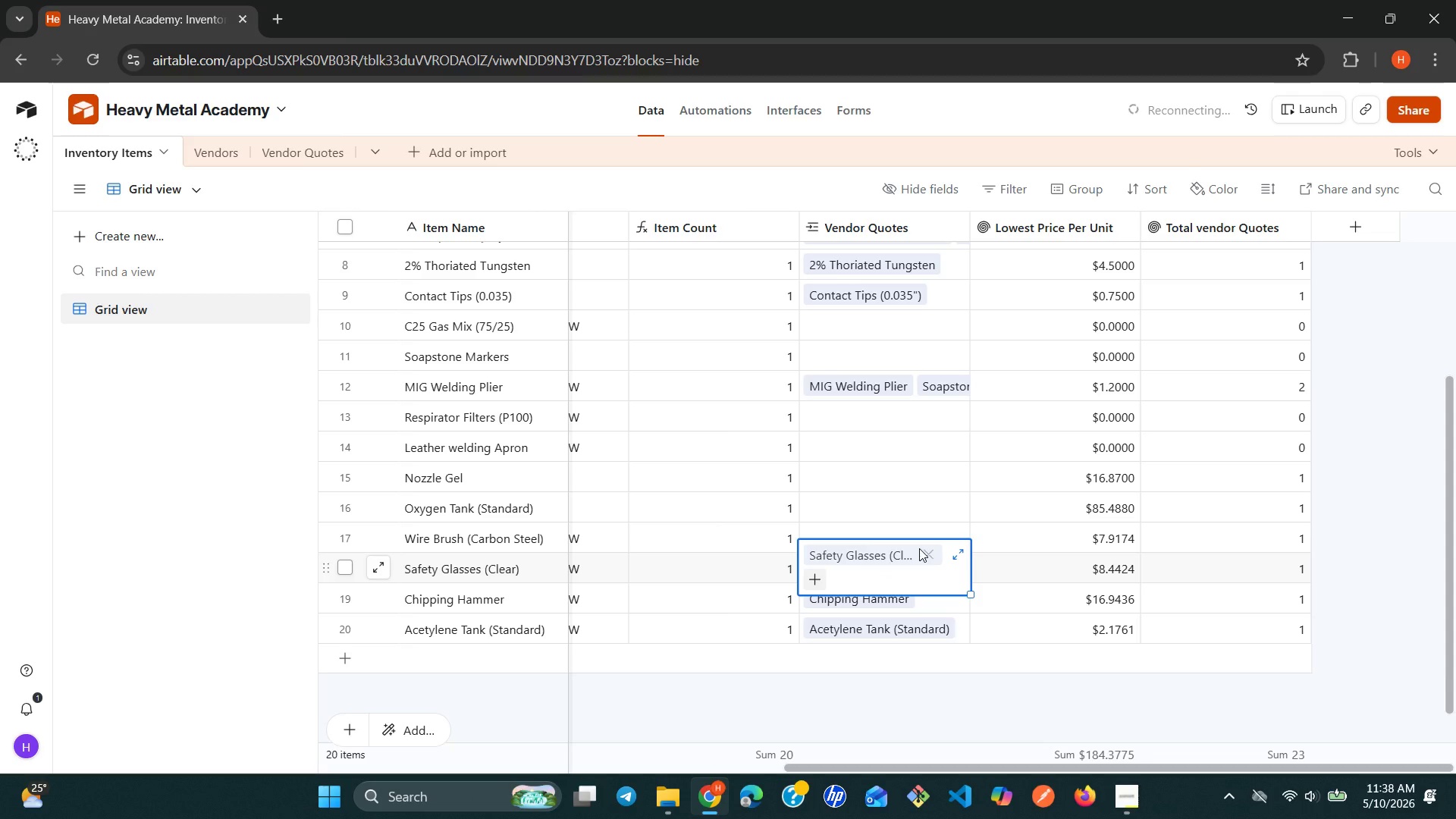 
left_click([874, 513])
 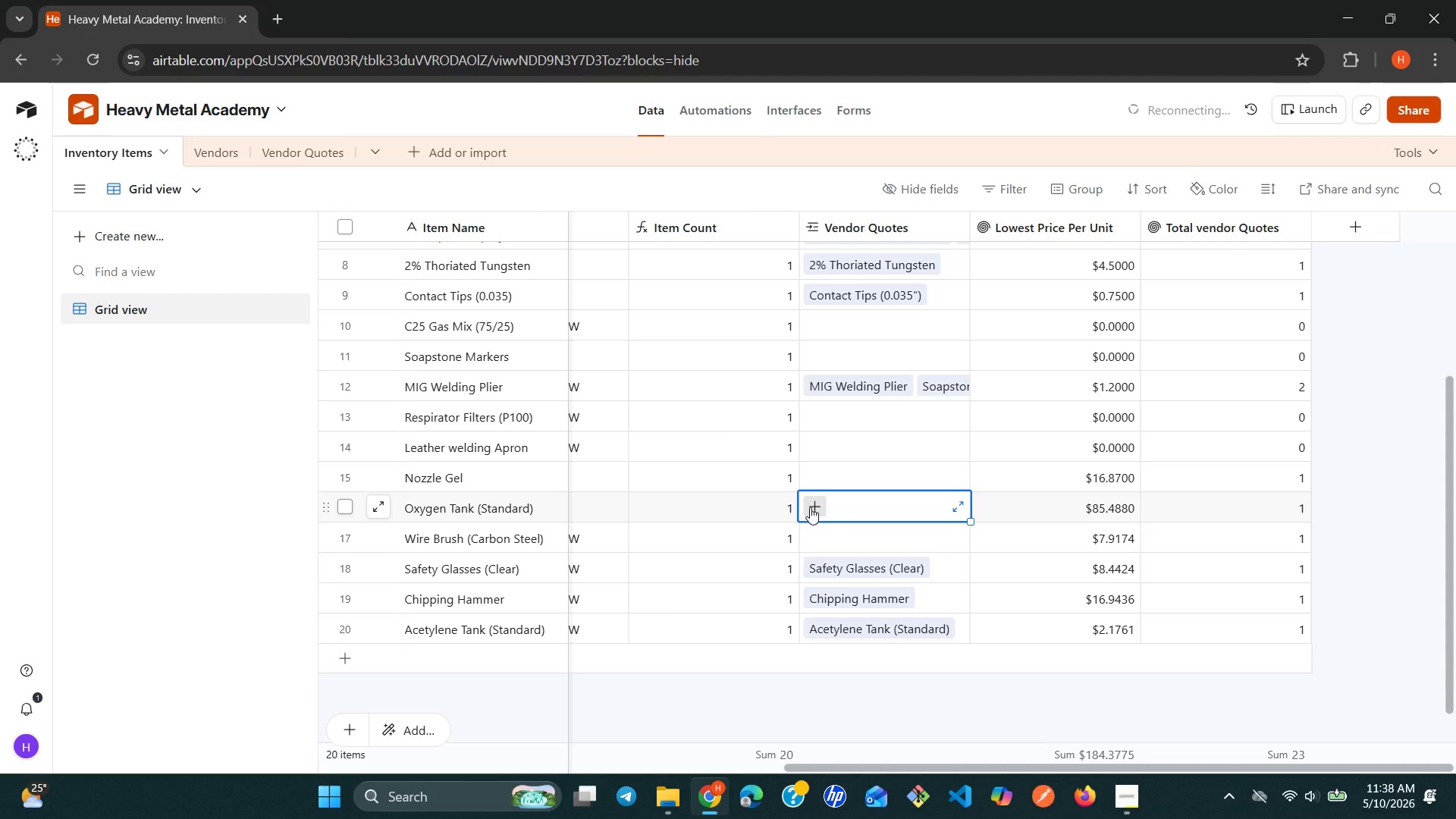 
left_click([810, 507])
 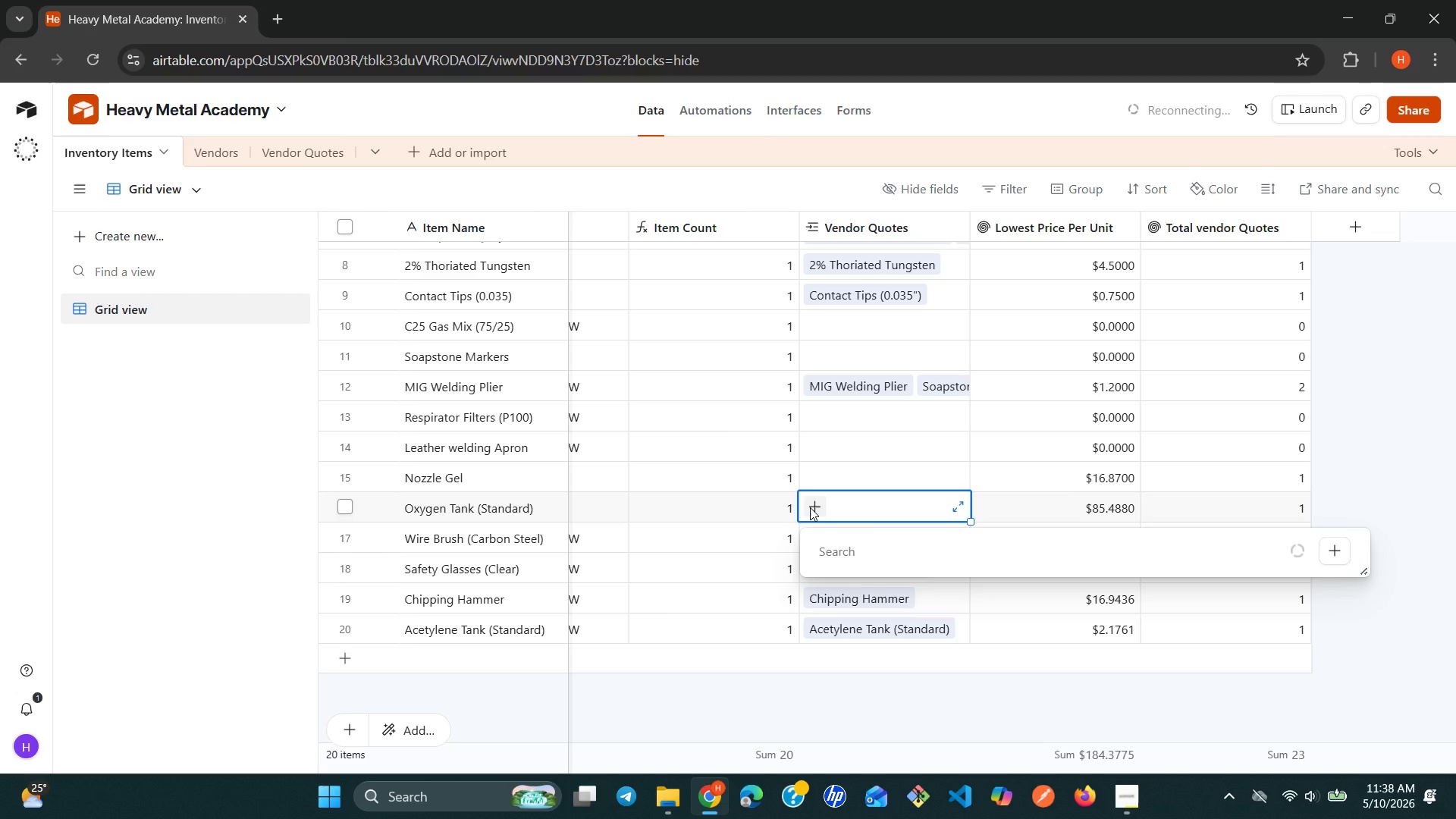 
key(O)
 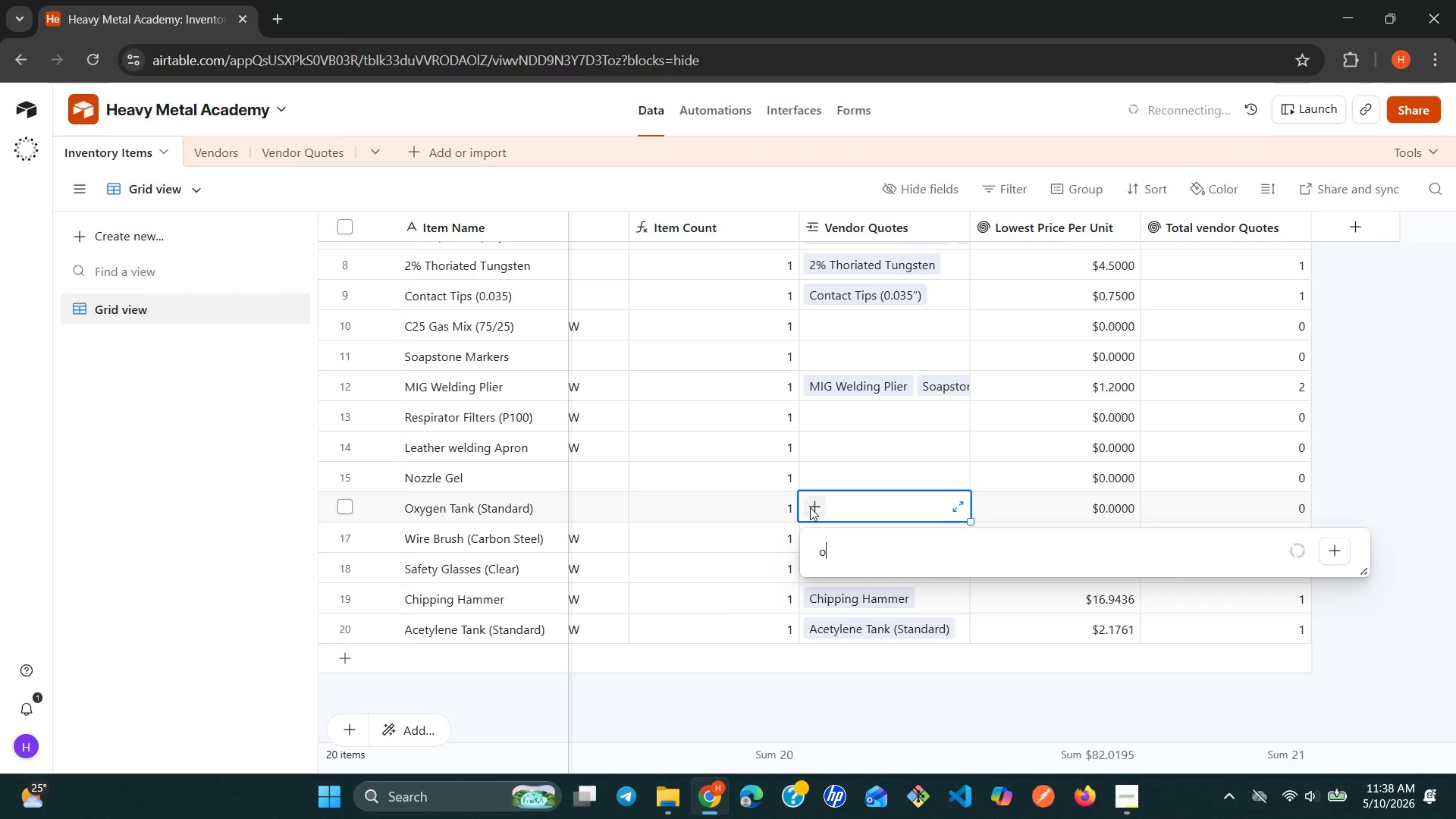 
wait(7.61)
 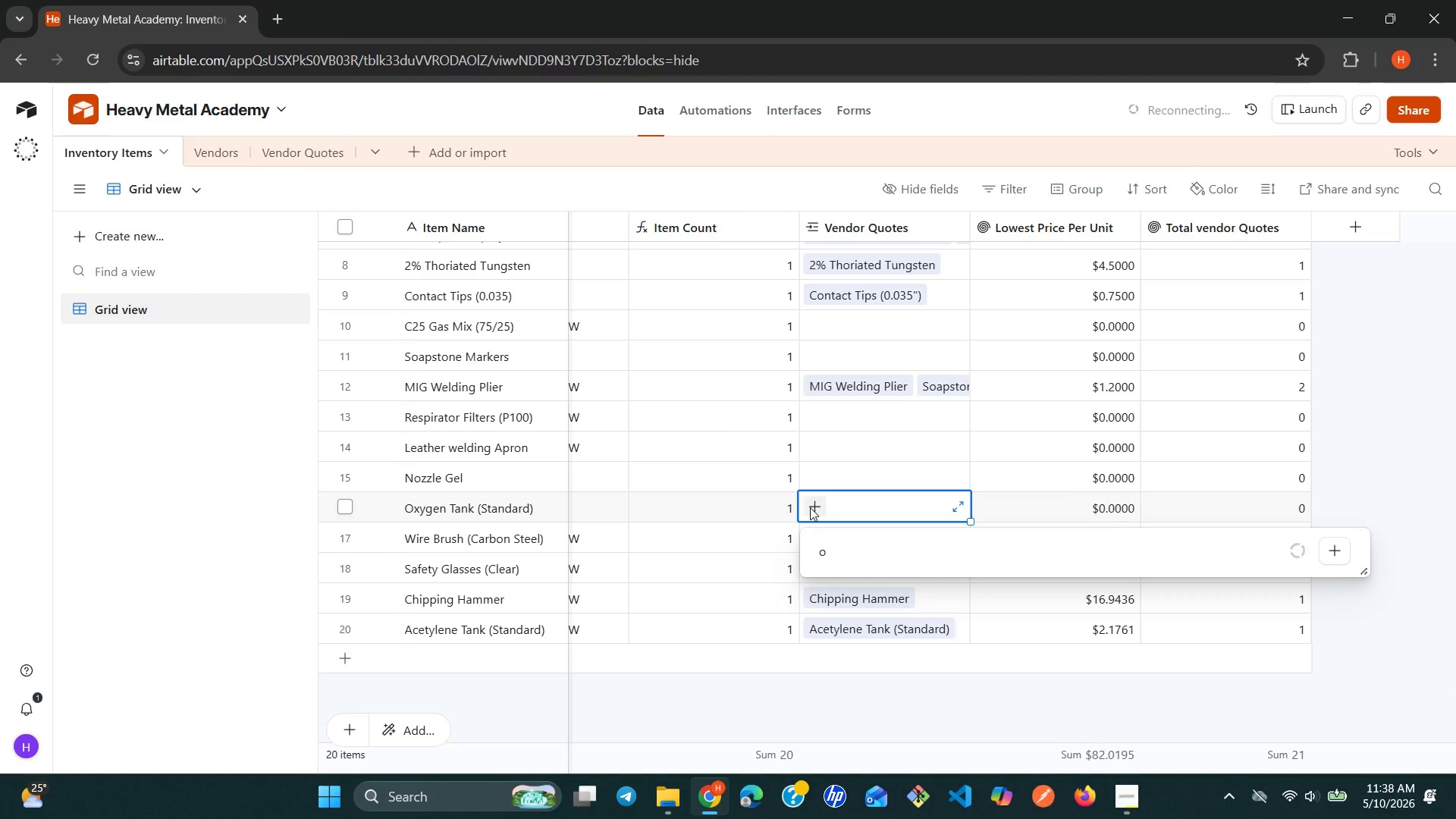 
key(Backspace)
 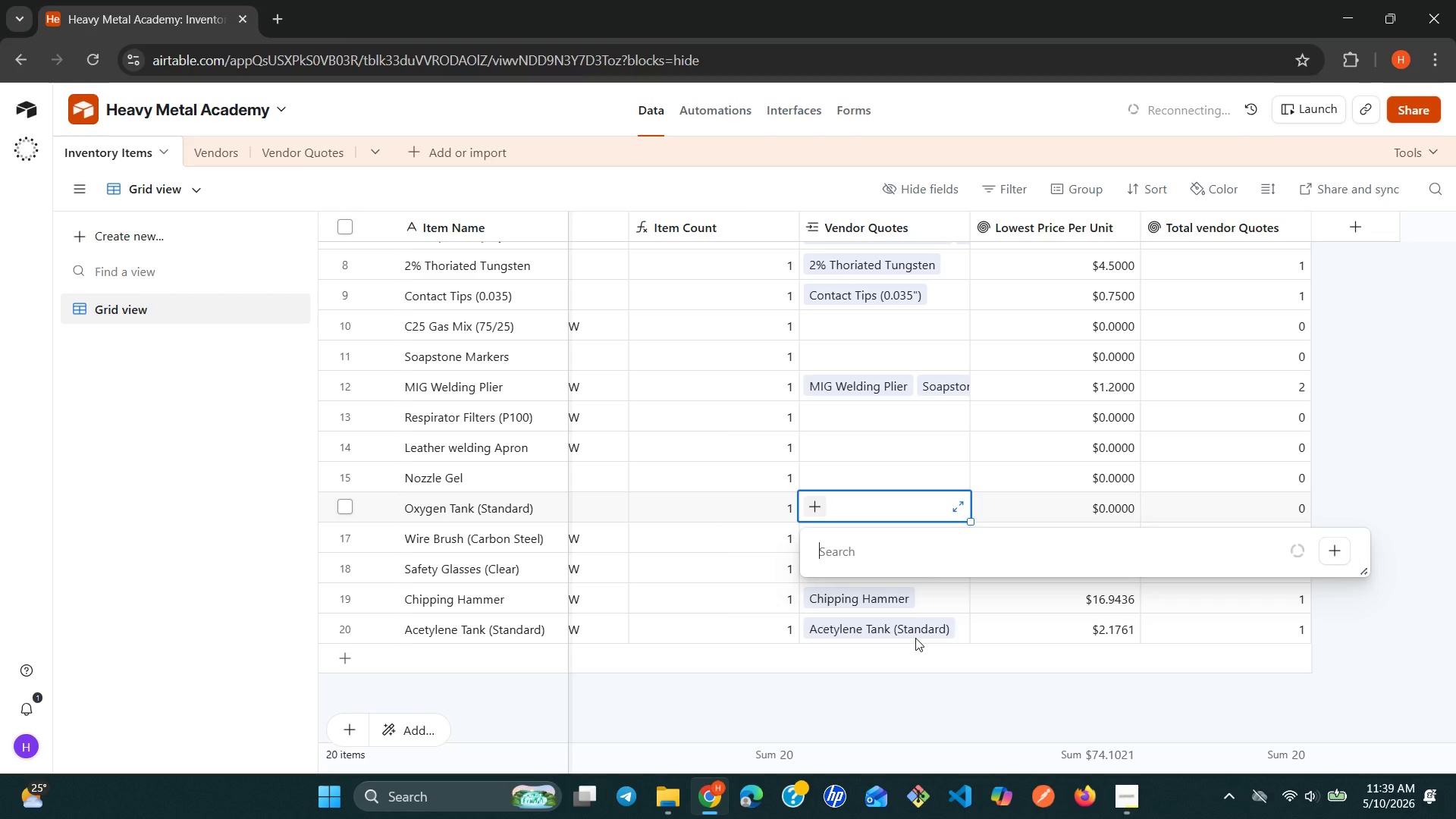 
left_click([921, 635])
 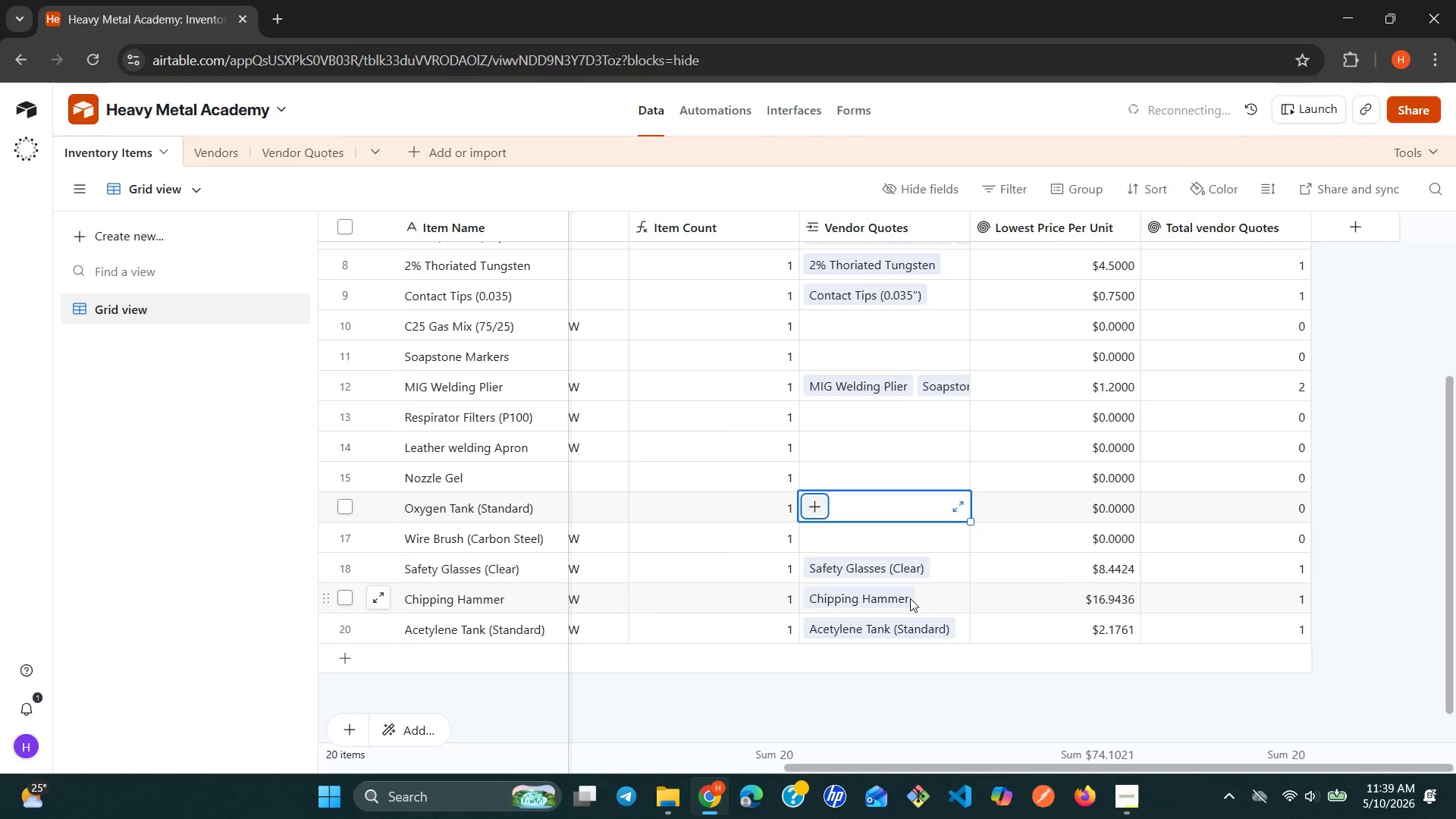 
left_click([910, 598])
 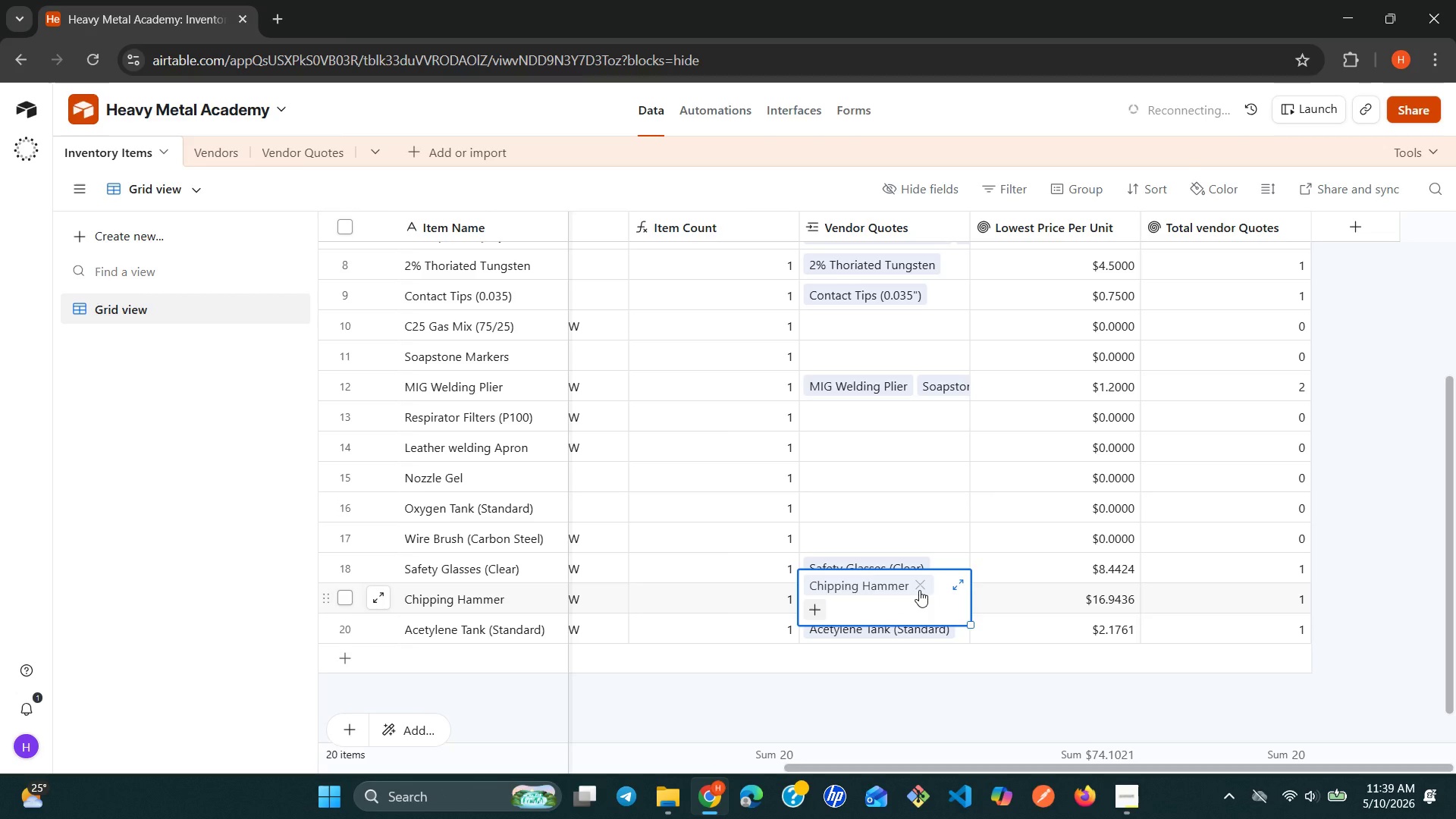 
left_click([918, 586])
 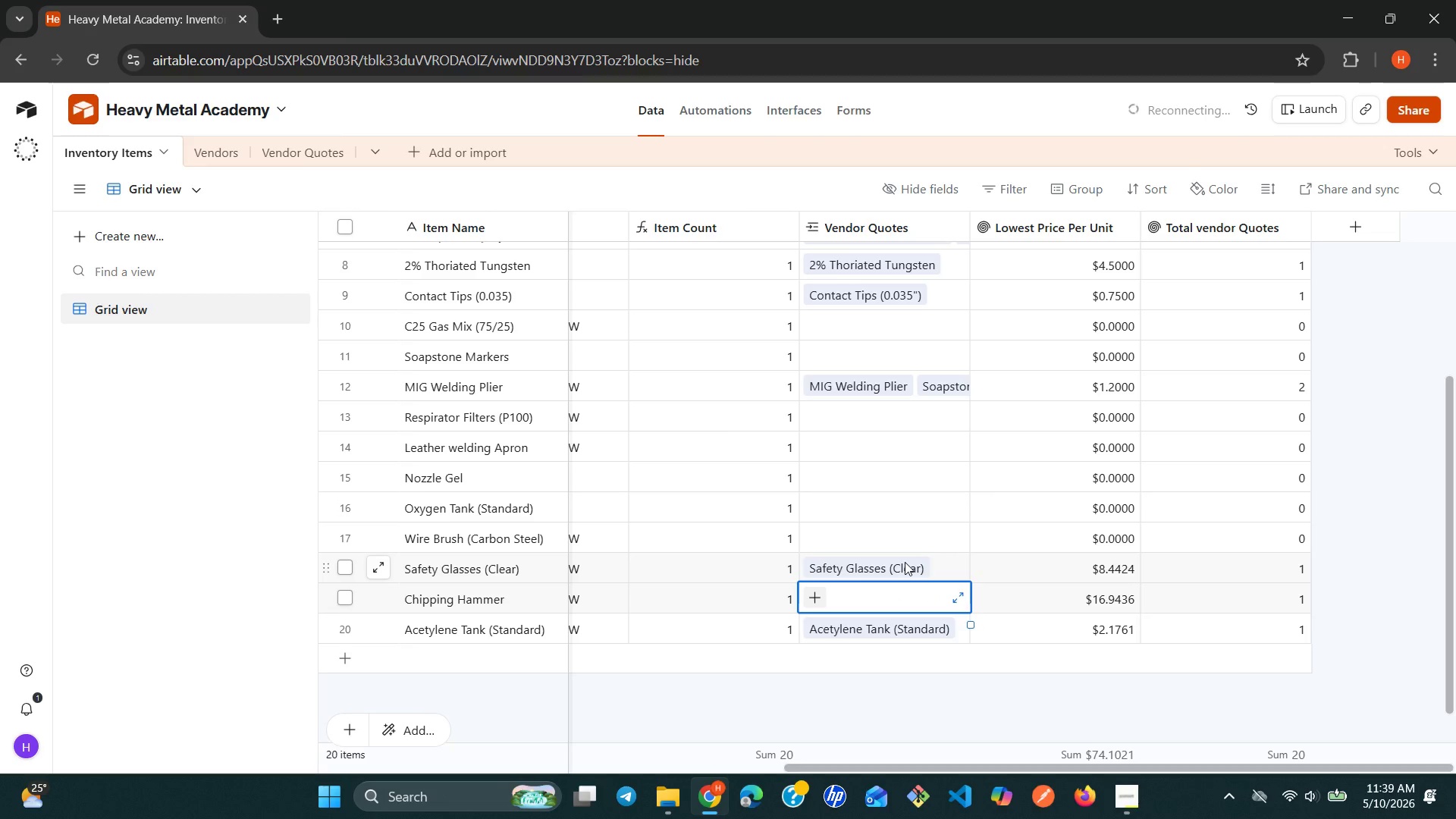 
left_click([905, 562])
 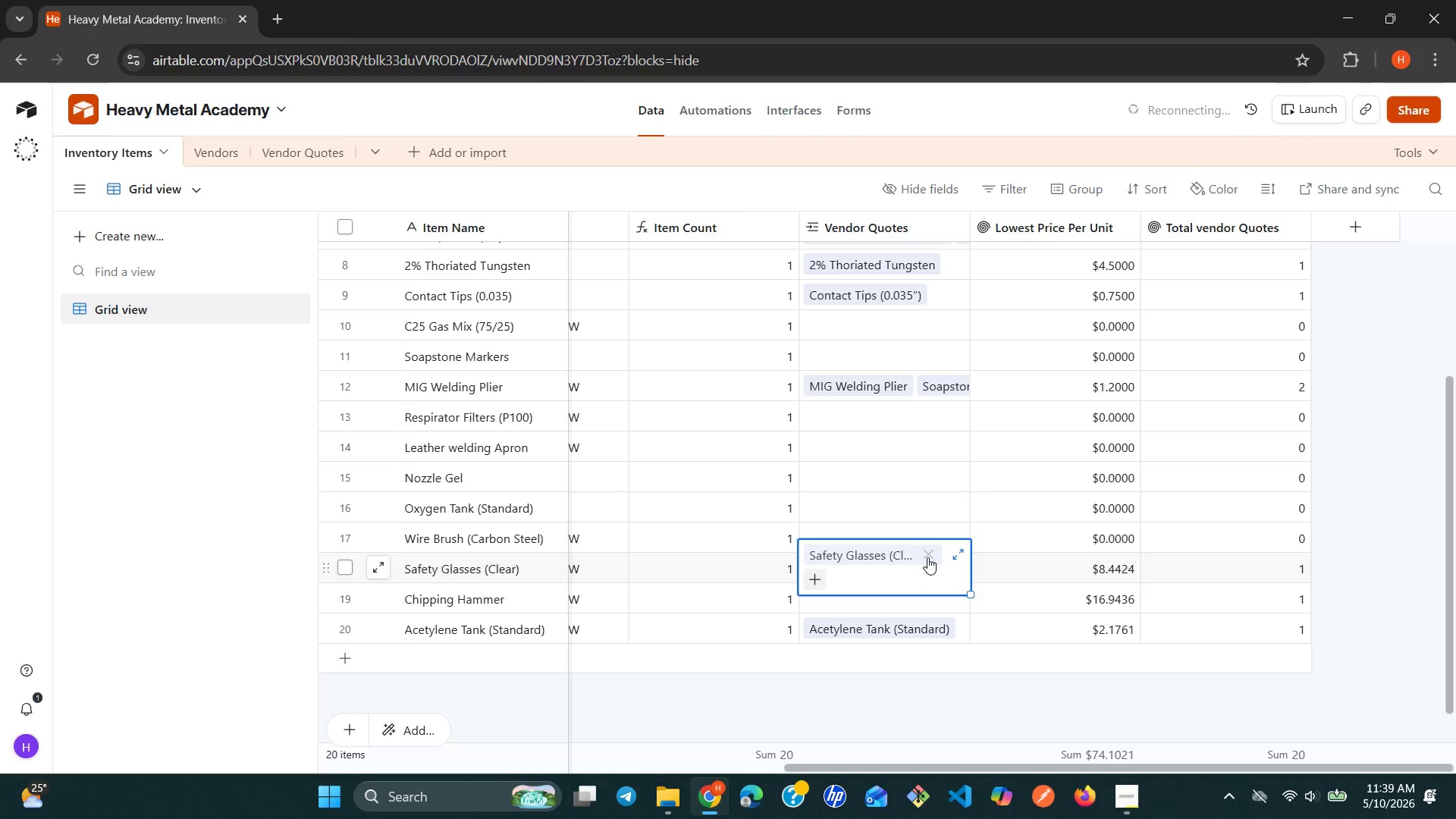 
left_click([927, 557])
 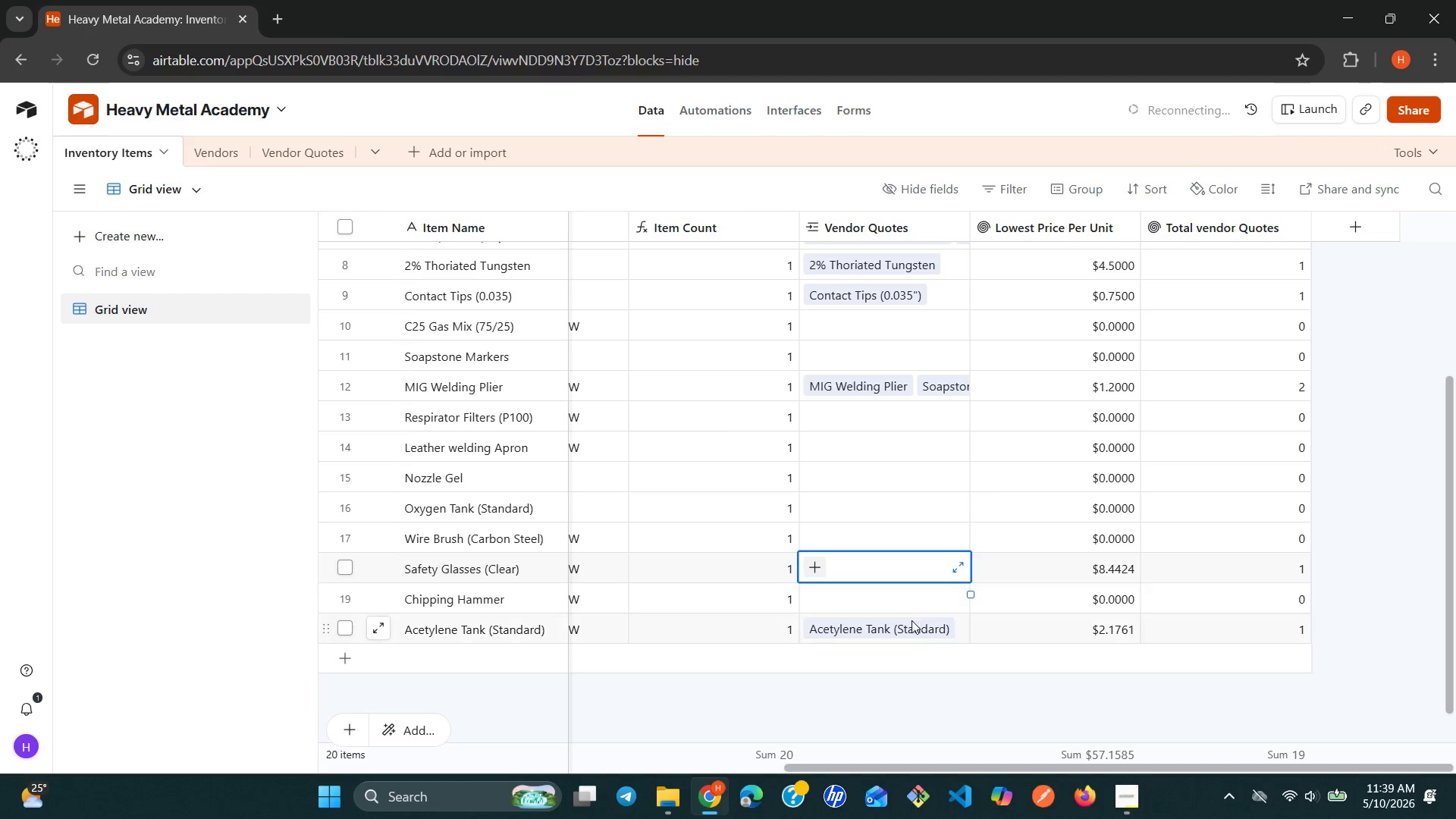 
left_click([912, 621])
 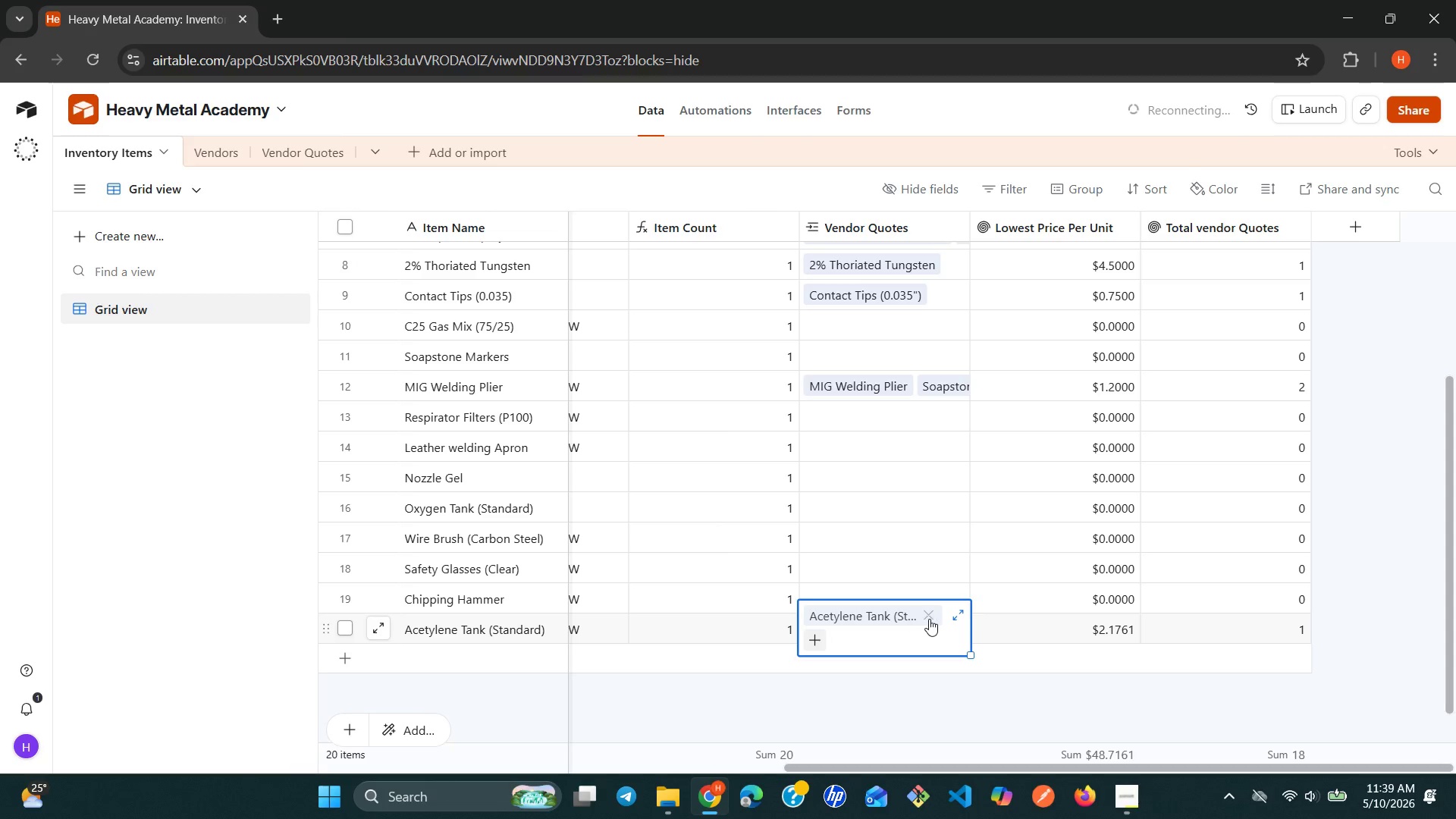 
left_click([929, 619])
 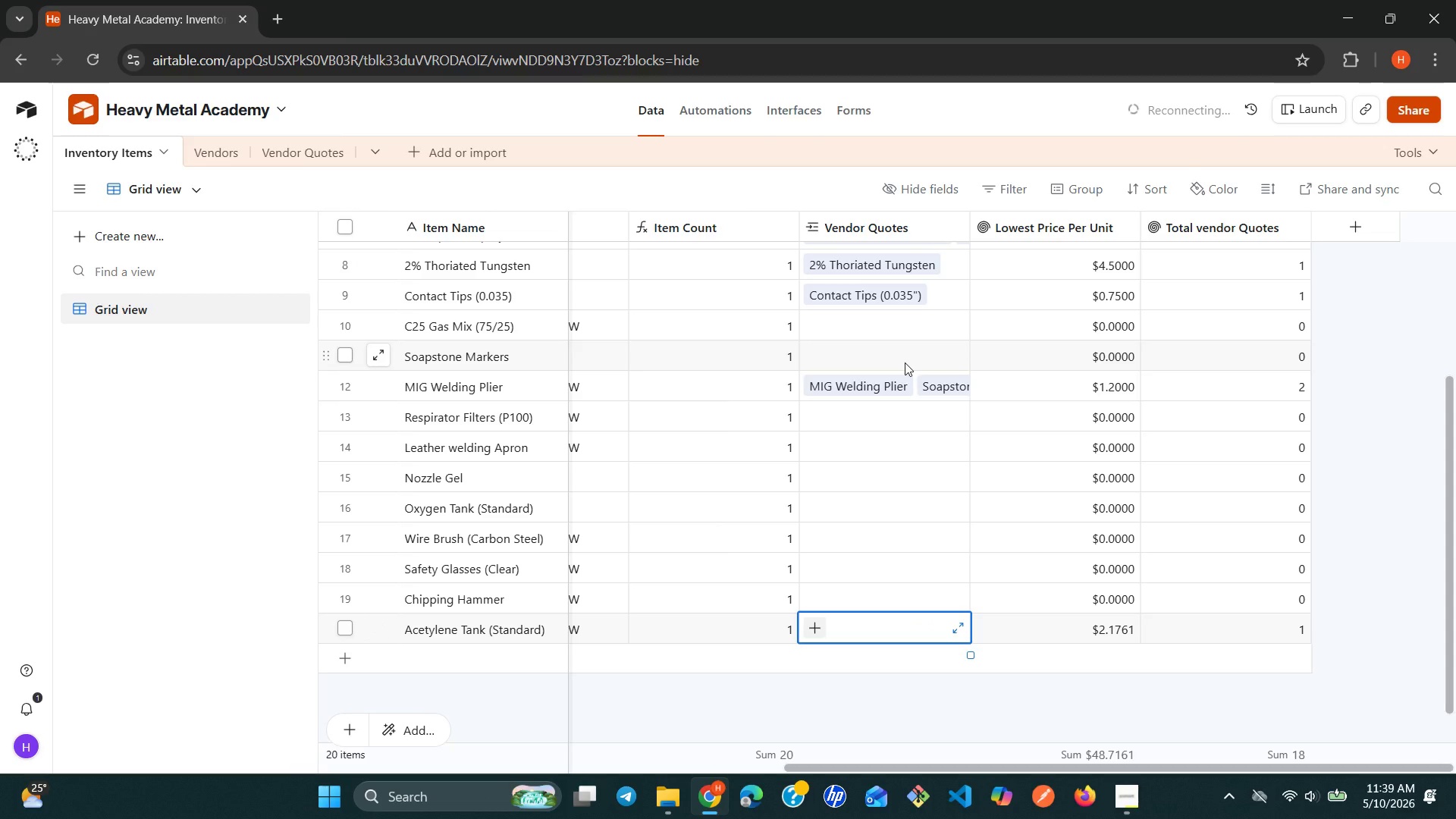 
left_click([900, 375])
 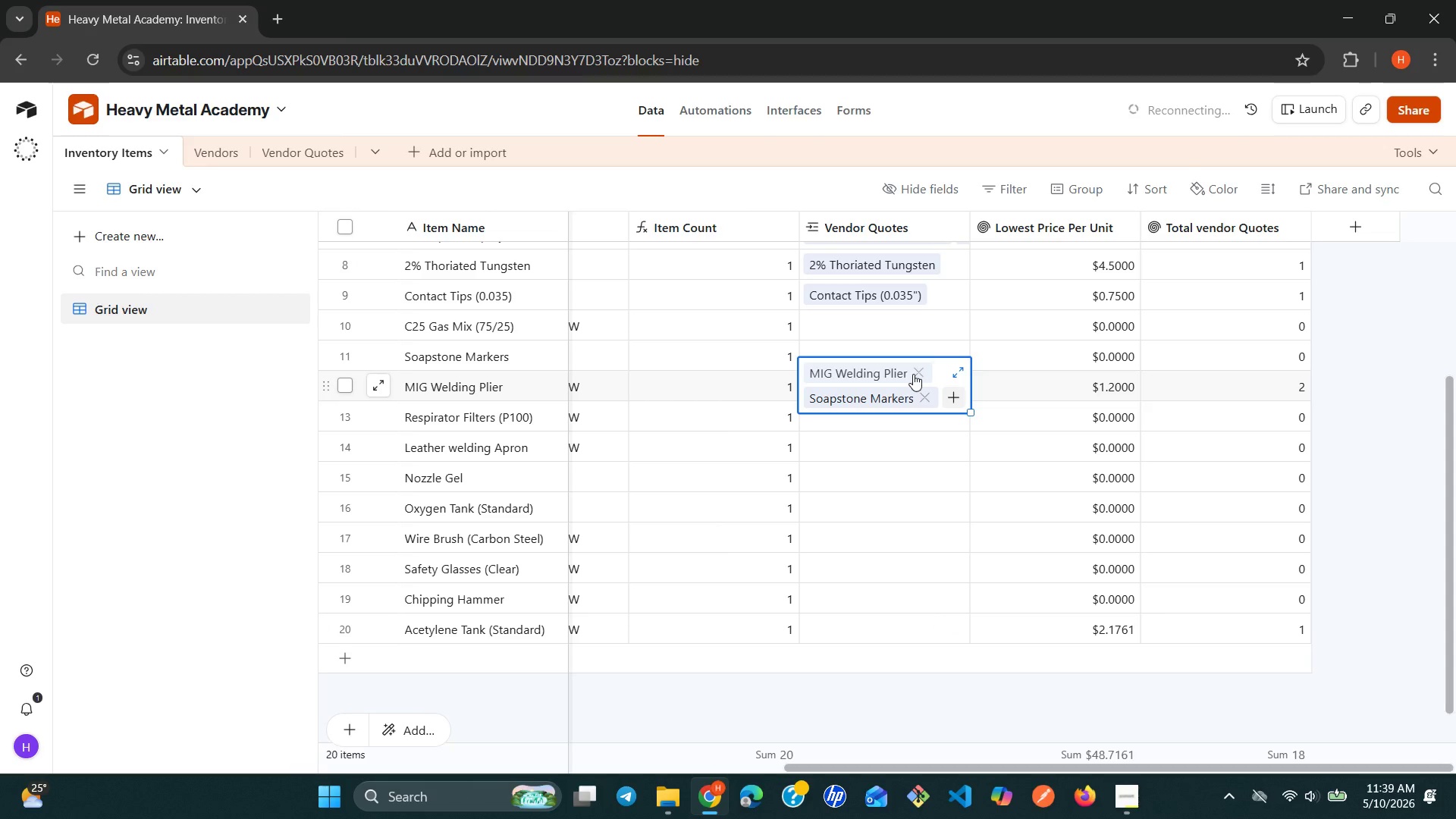 
left_click([913, 374])
 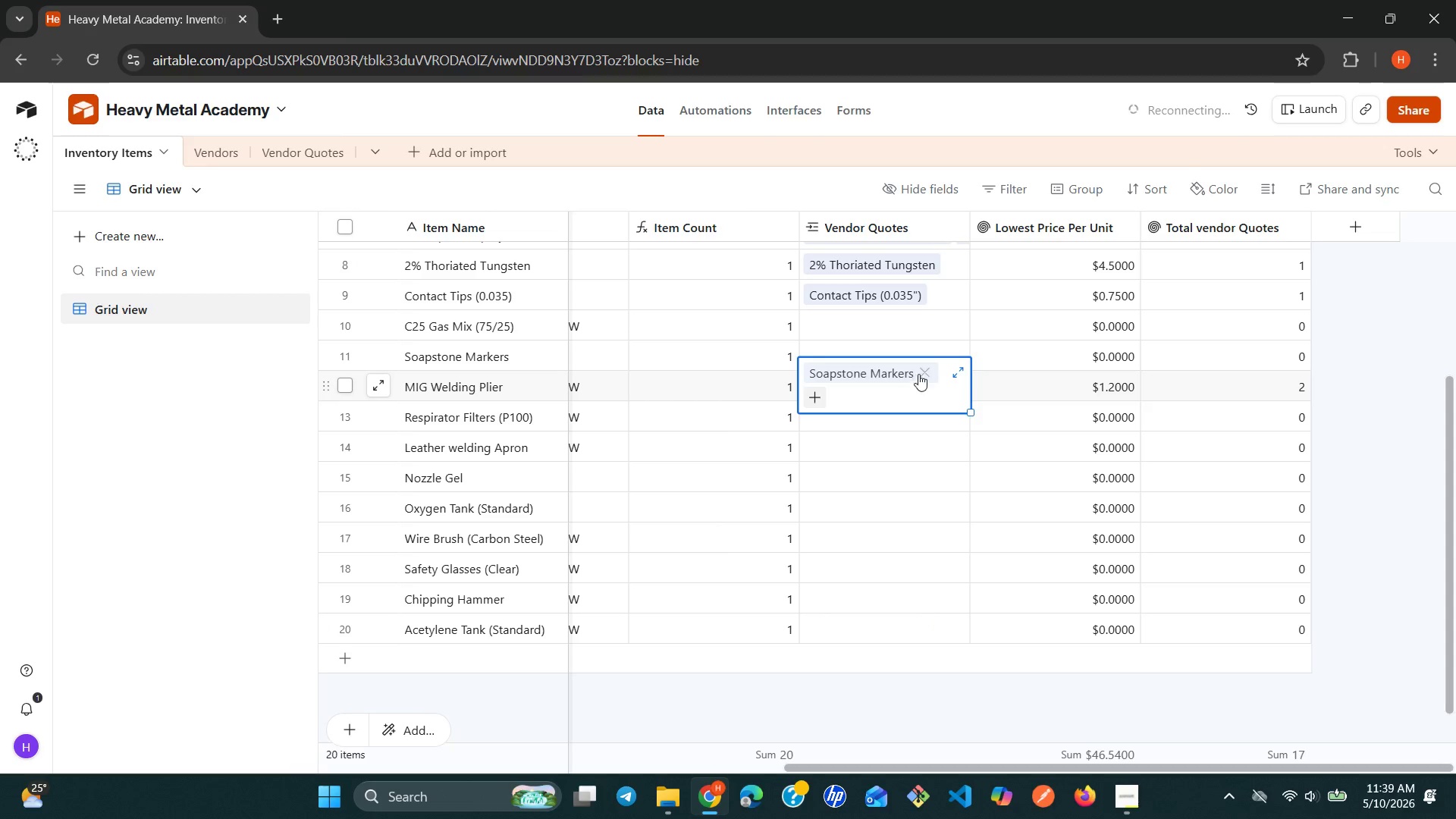 
left_click([921, 374])
 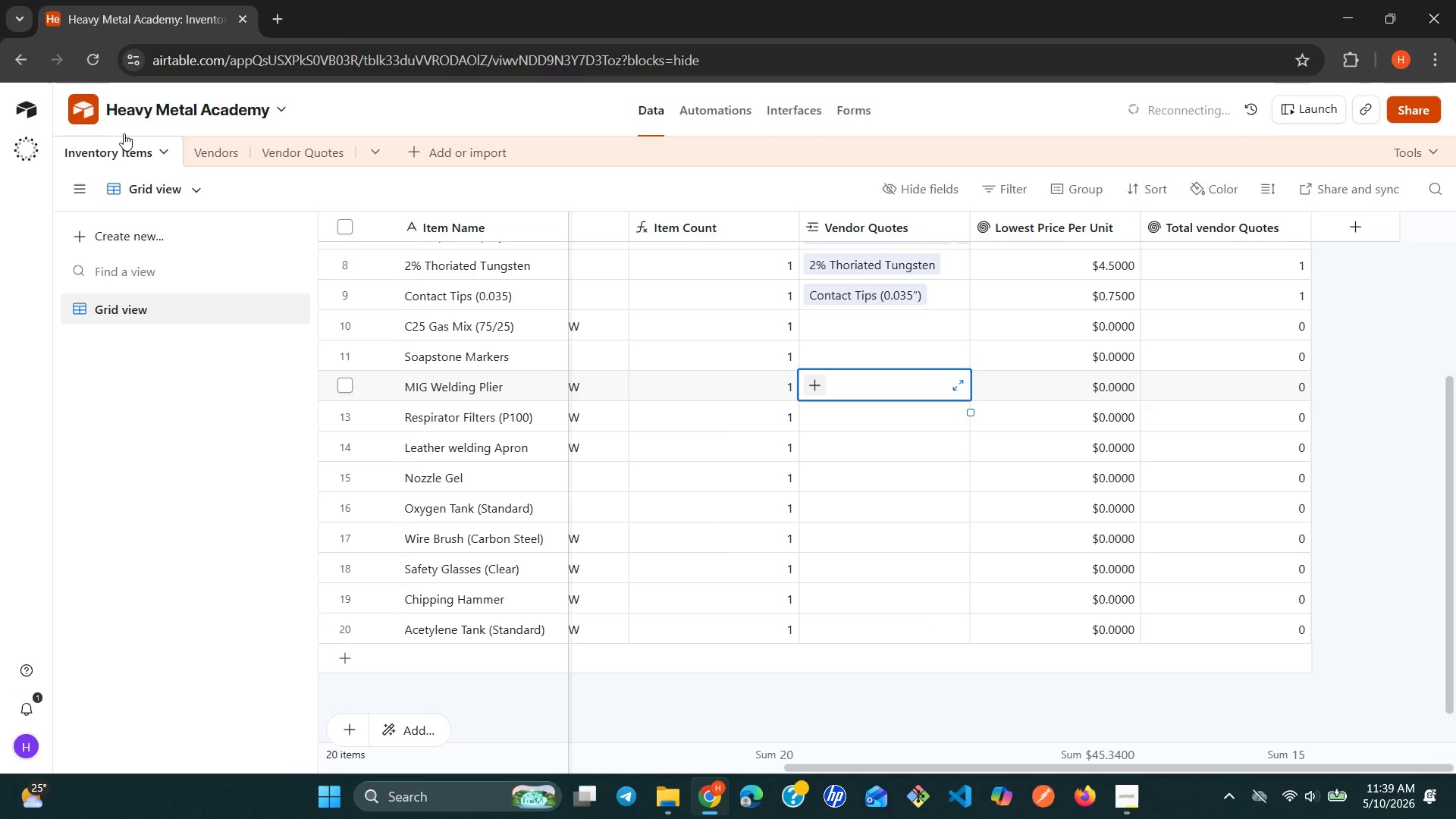 
left_click([281, 157])
 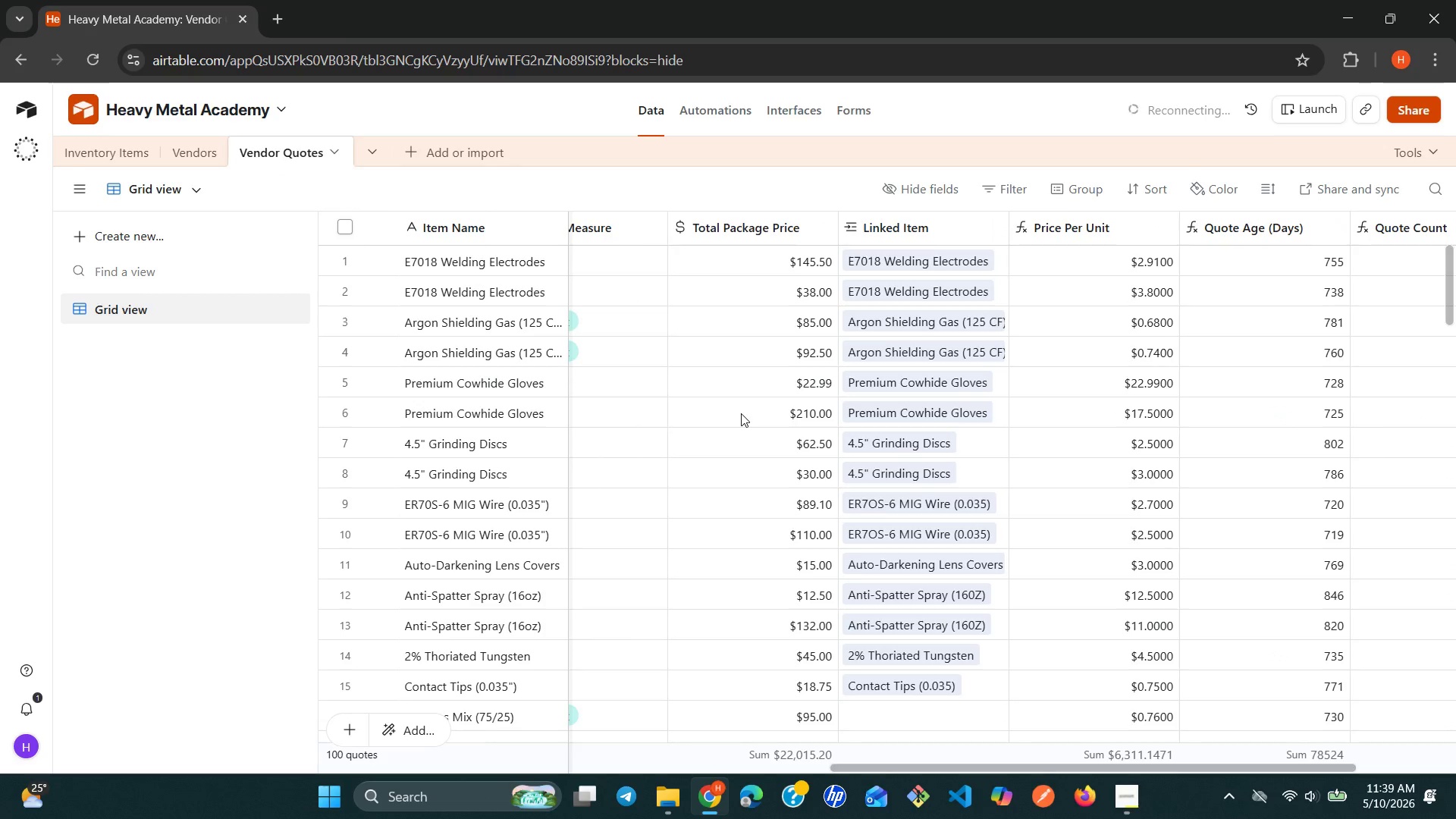 
wait(9.72)
 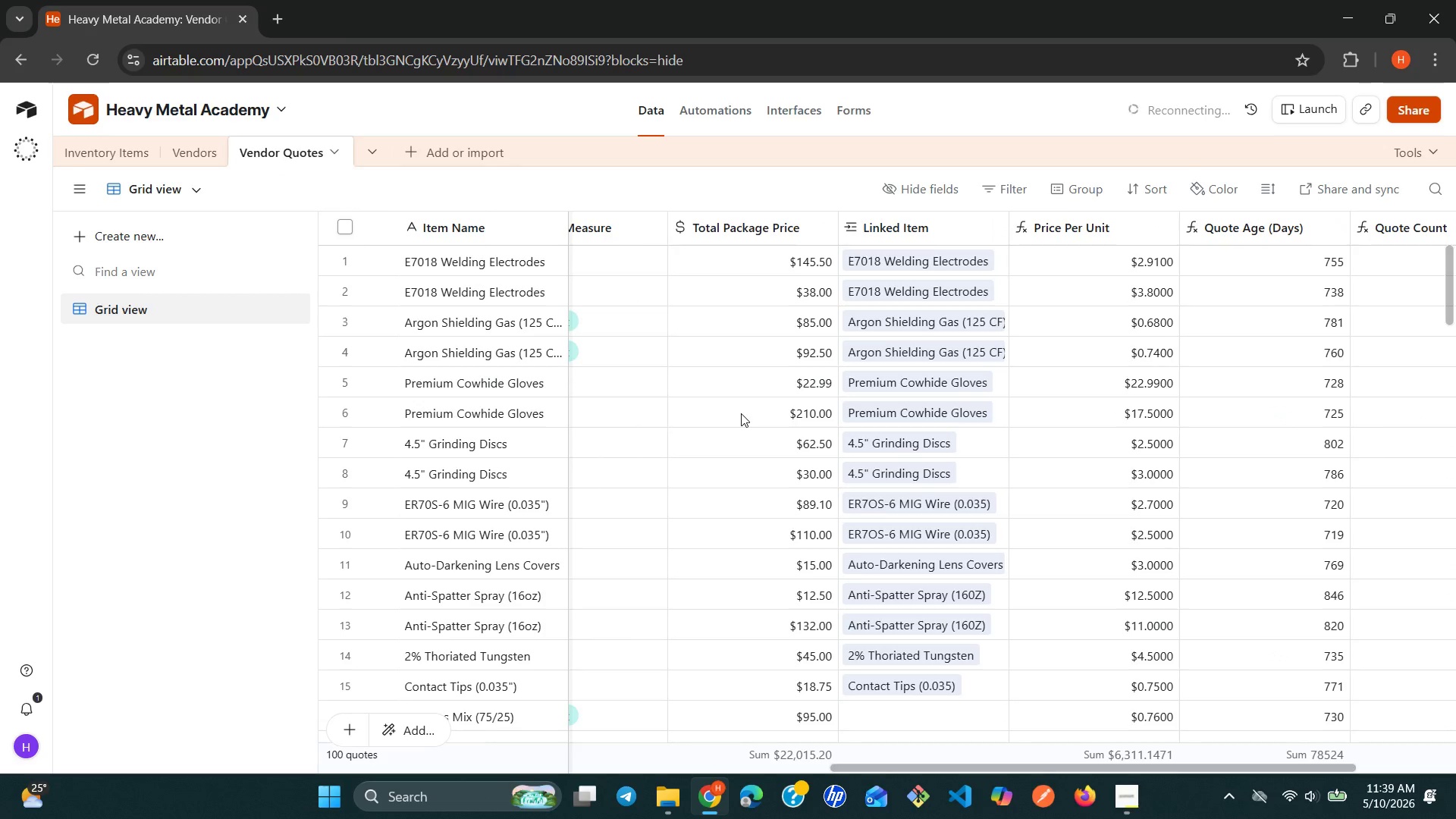 
left_click([777, 526])
 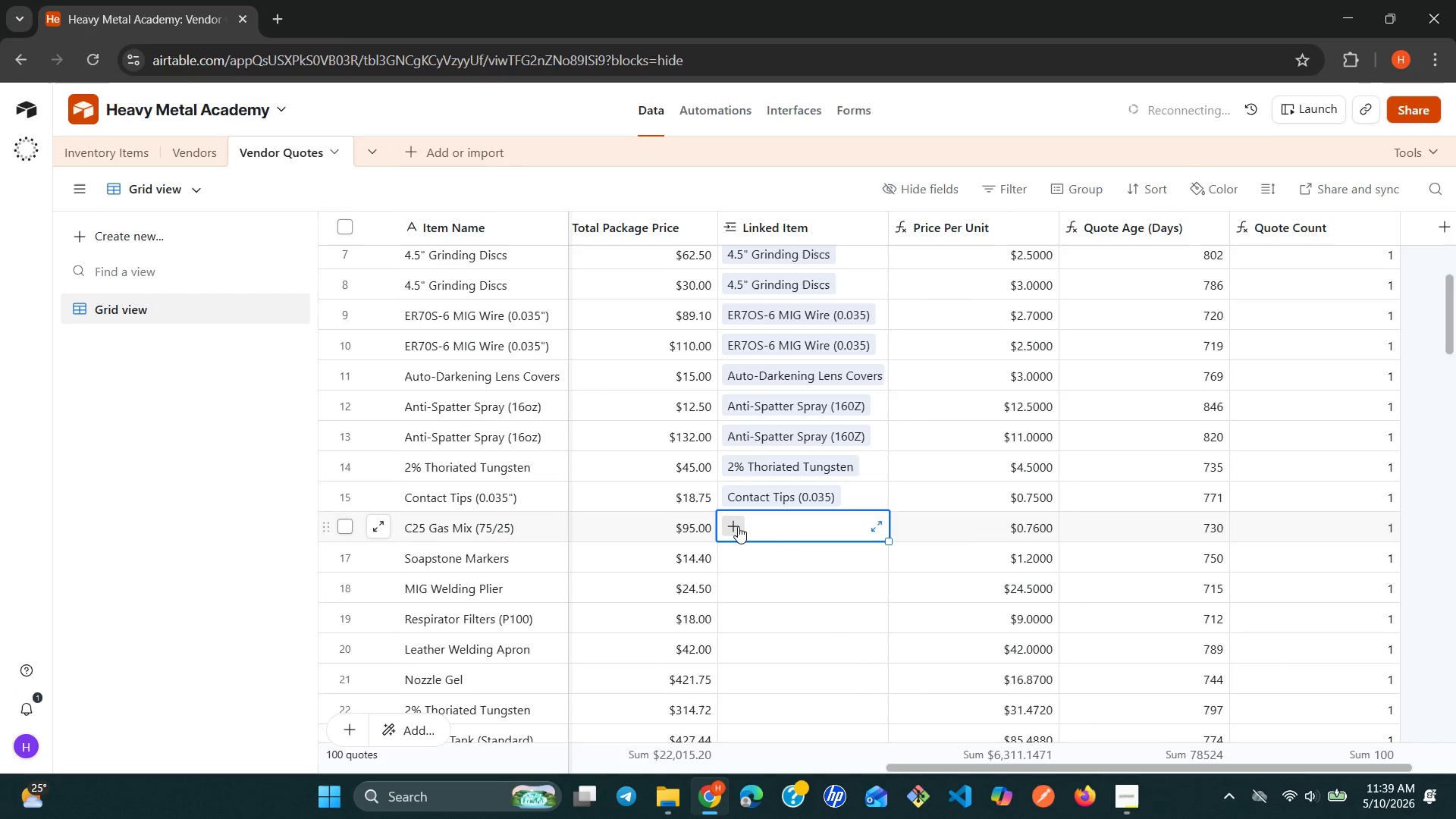 
left_click([738, 526])
 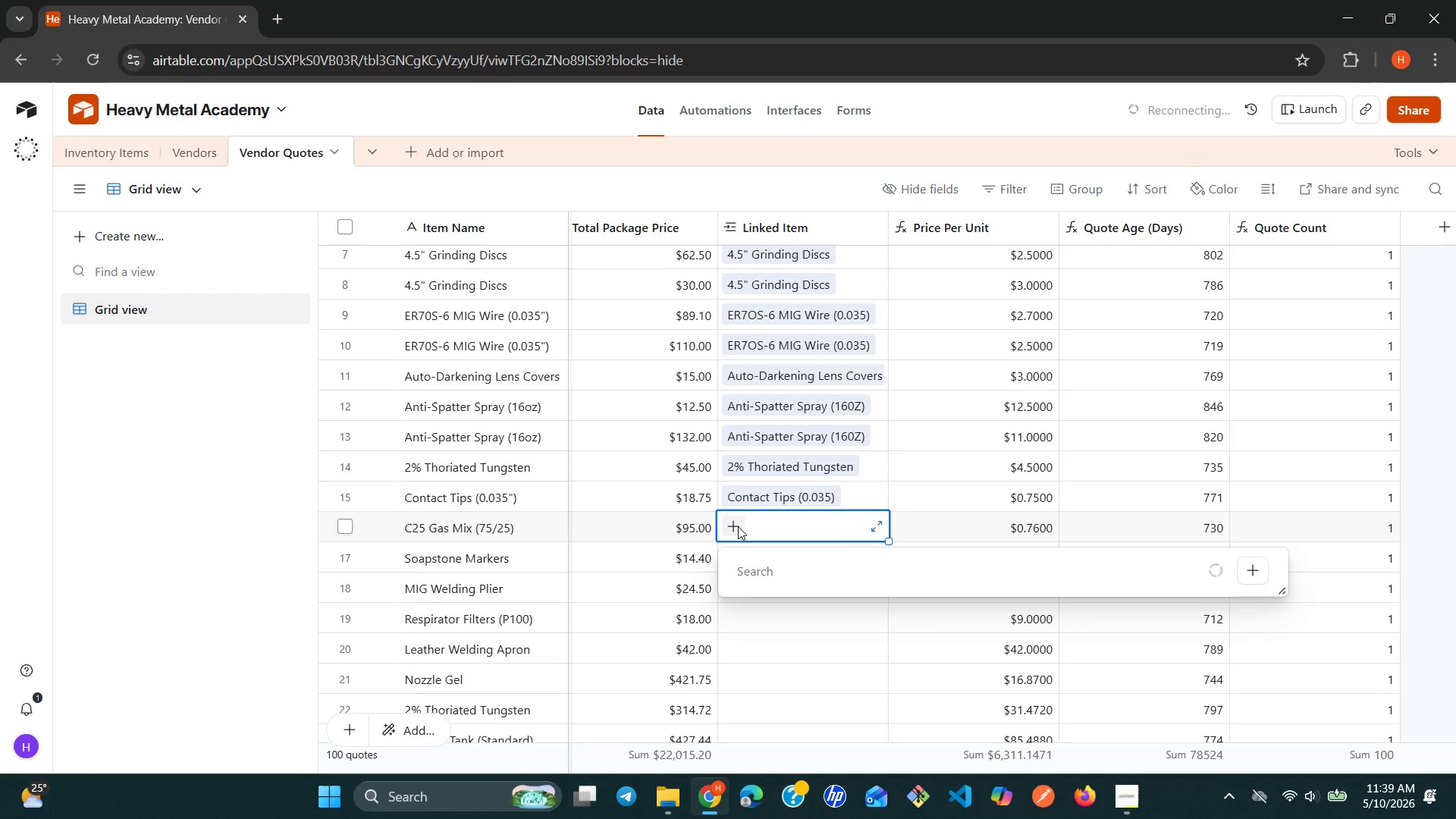 
wait(8.2)
 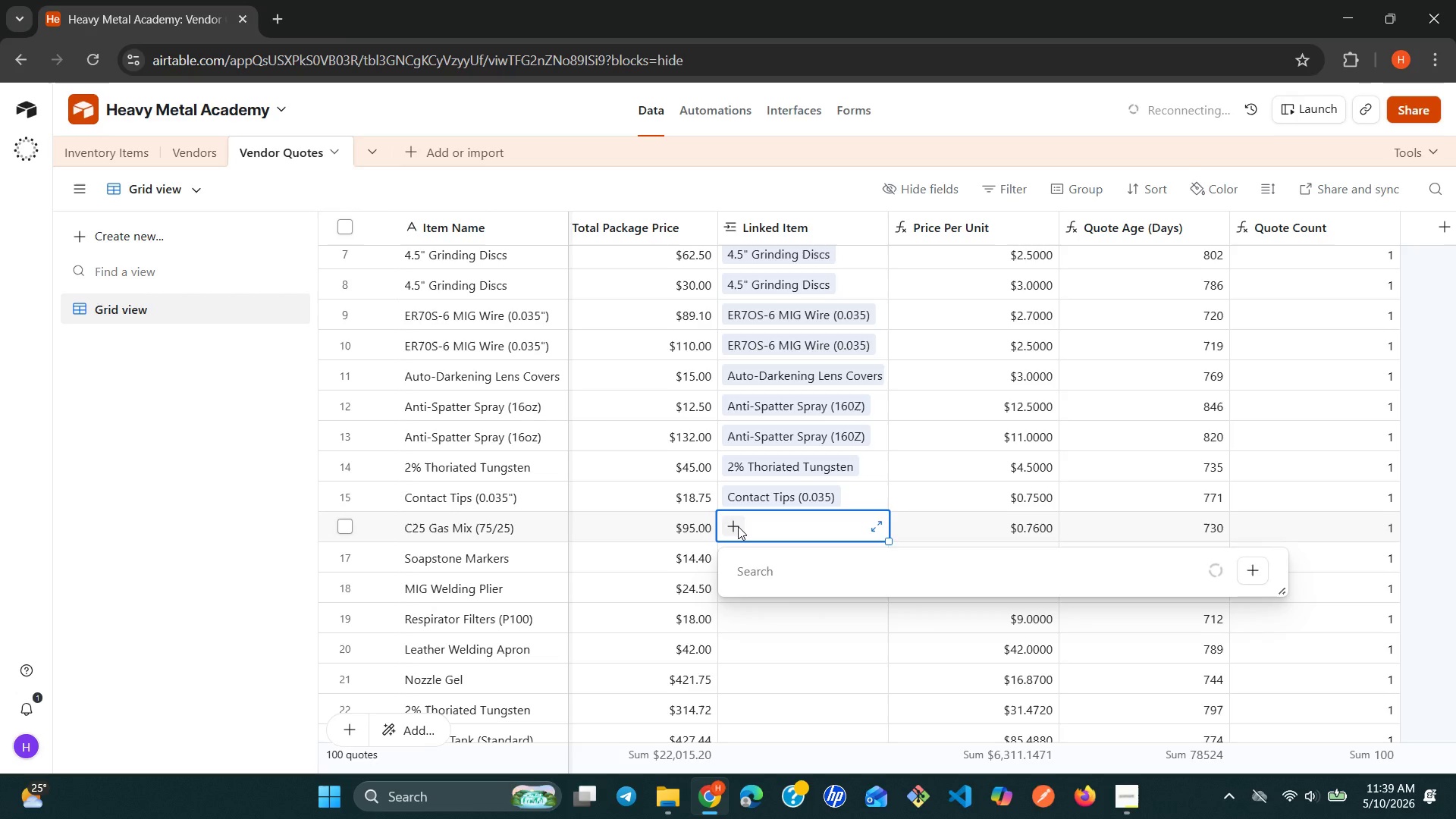 
key(C)
 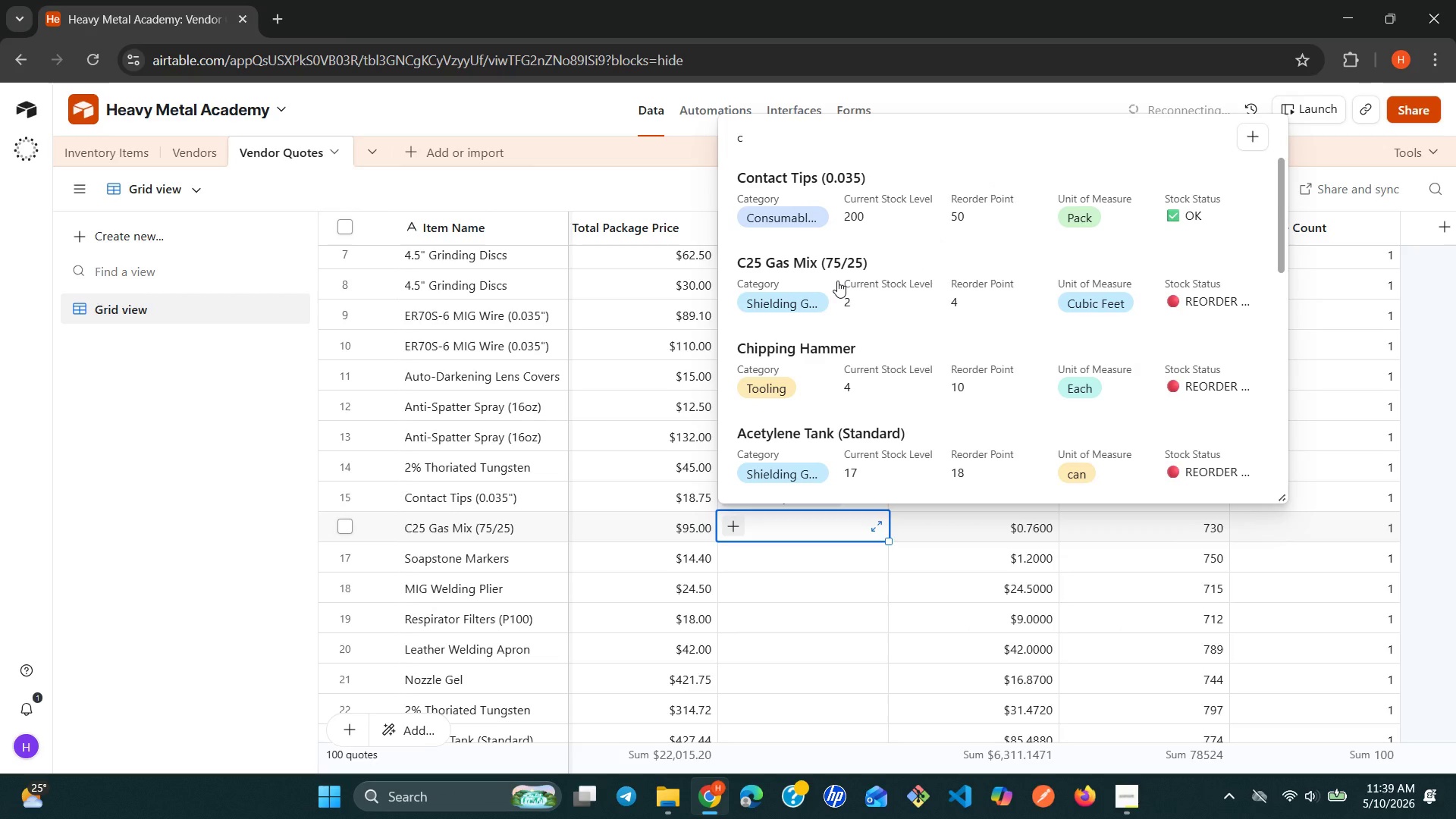 
left_click([855, 259])
 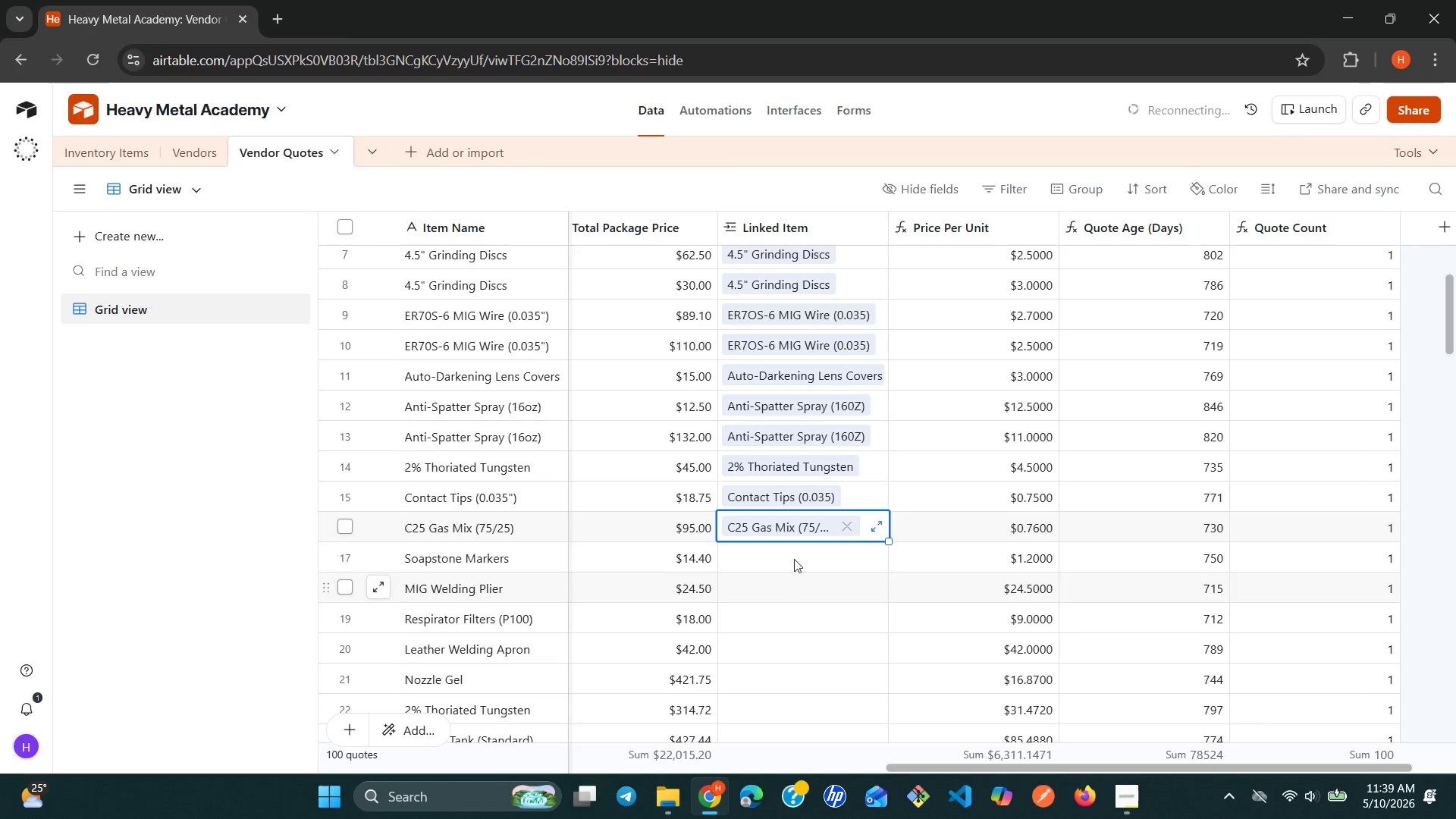 
left_click([797, 551])
 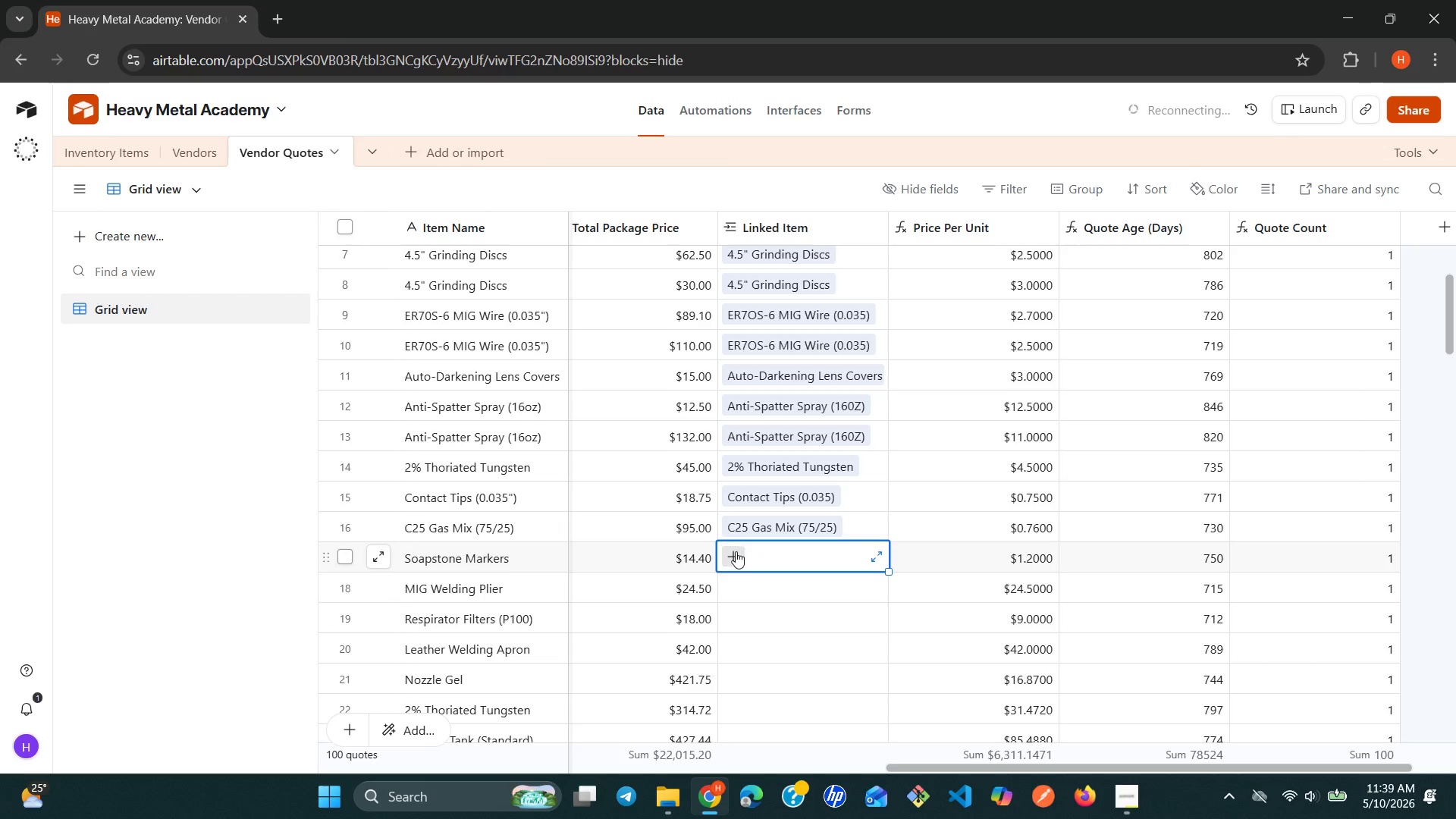 
left_click([736, 551])
 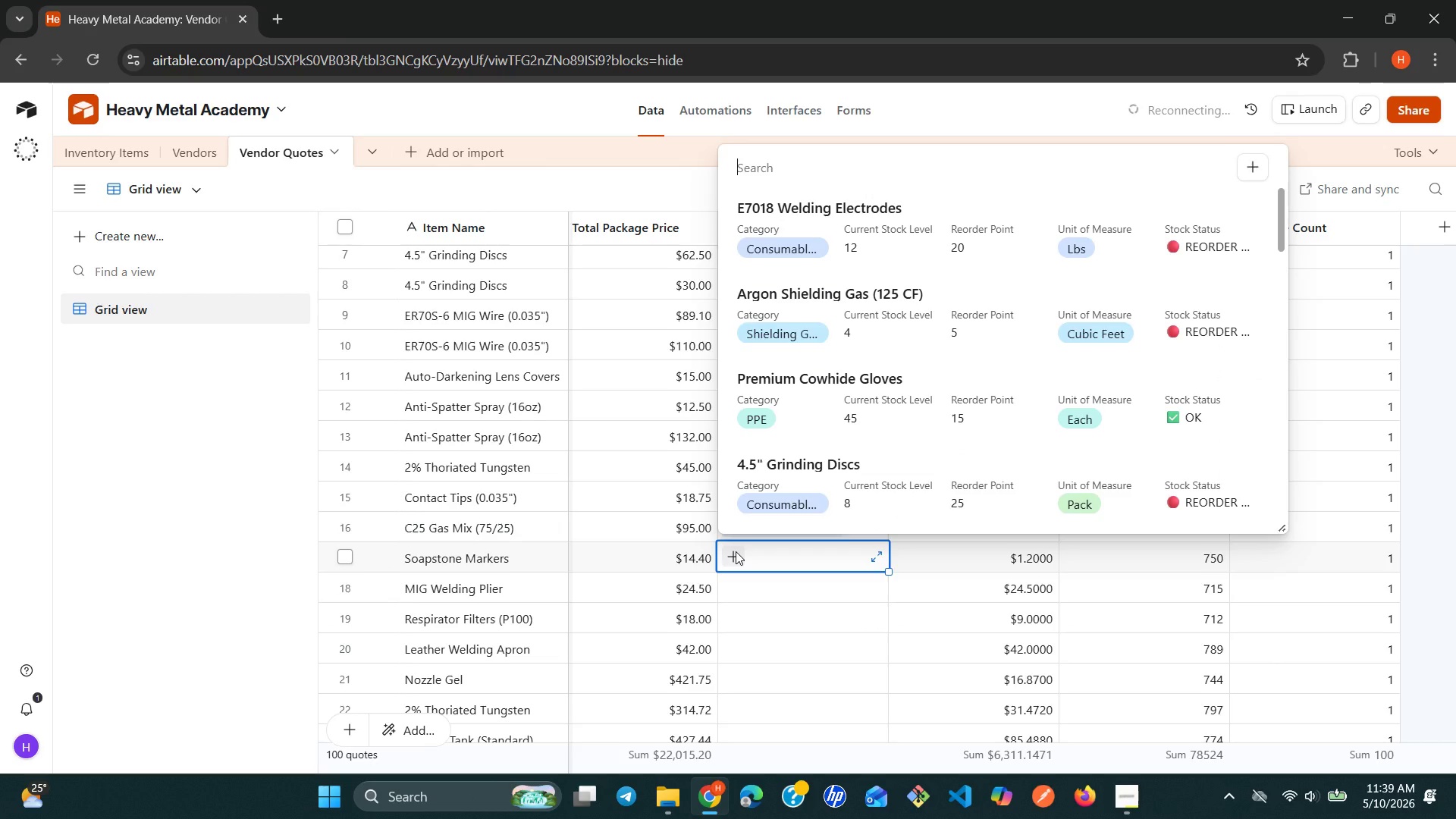 
wait(11.66)
 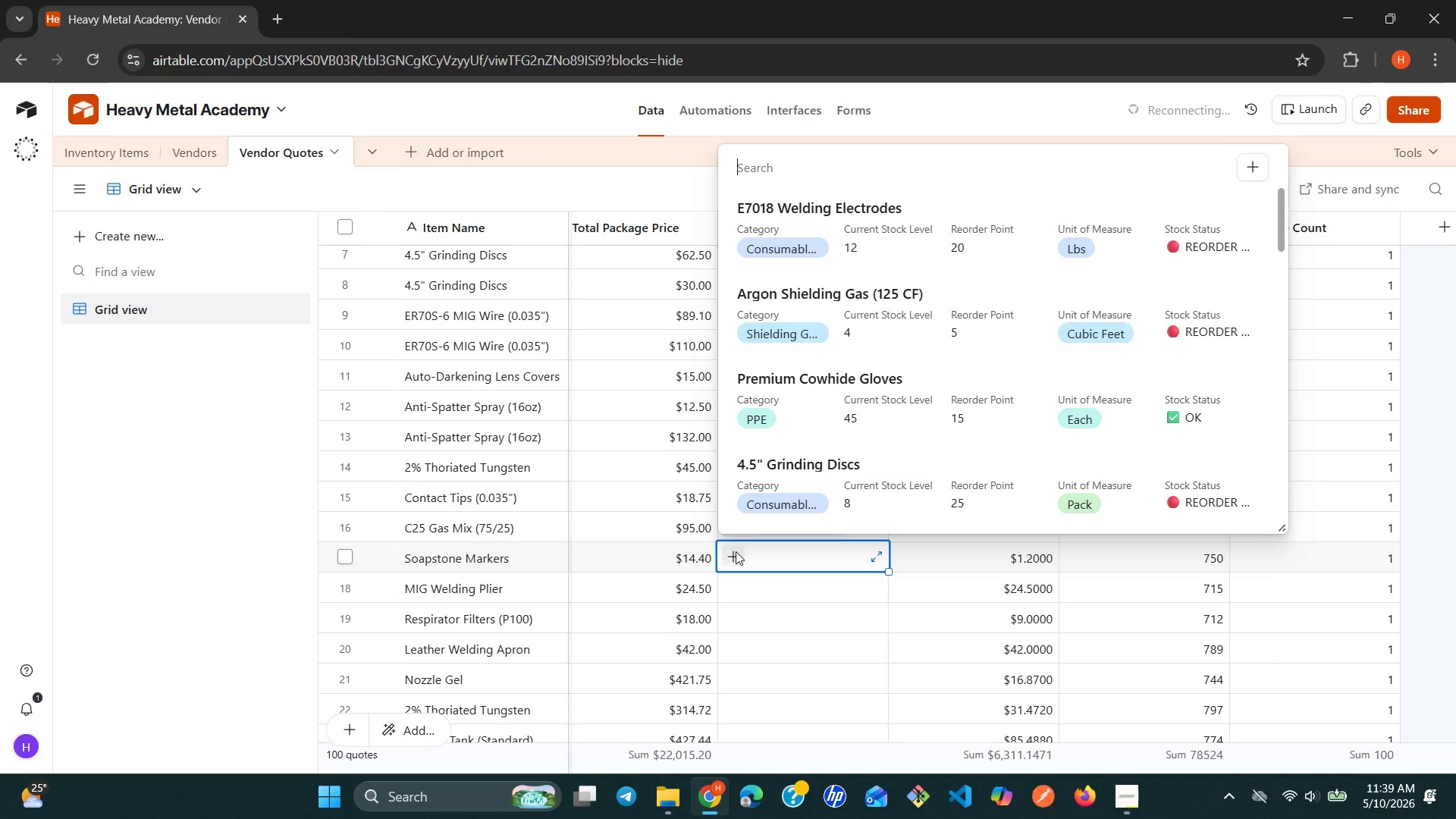 
type(so)
 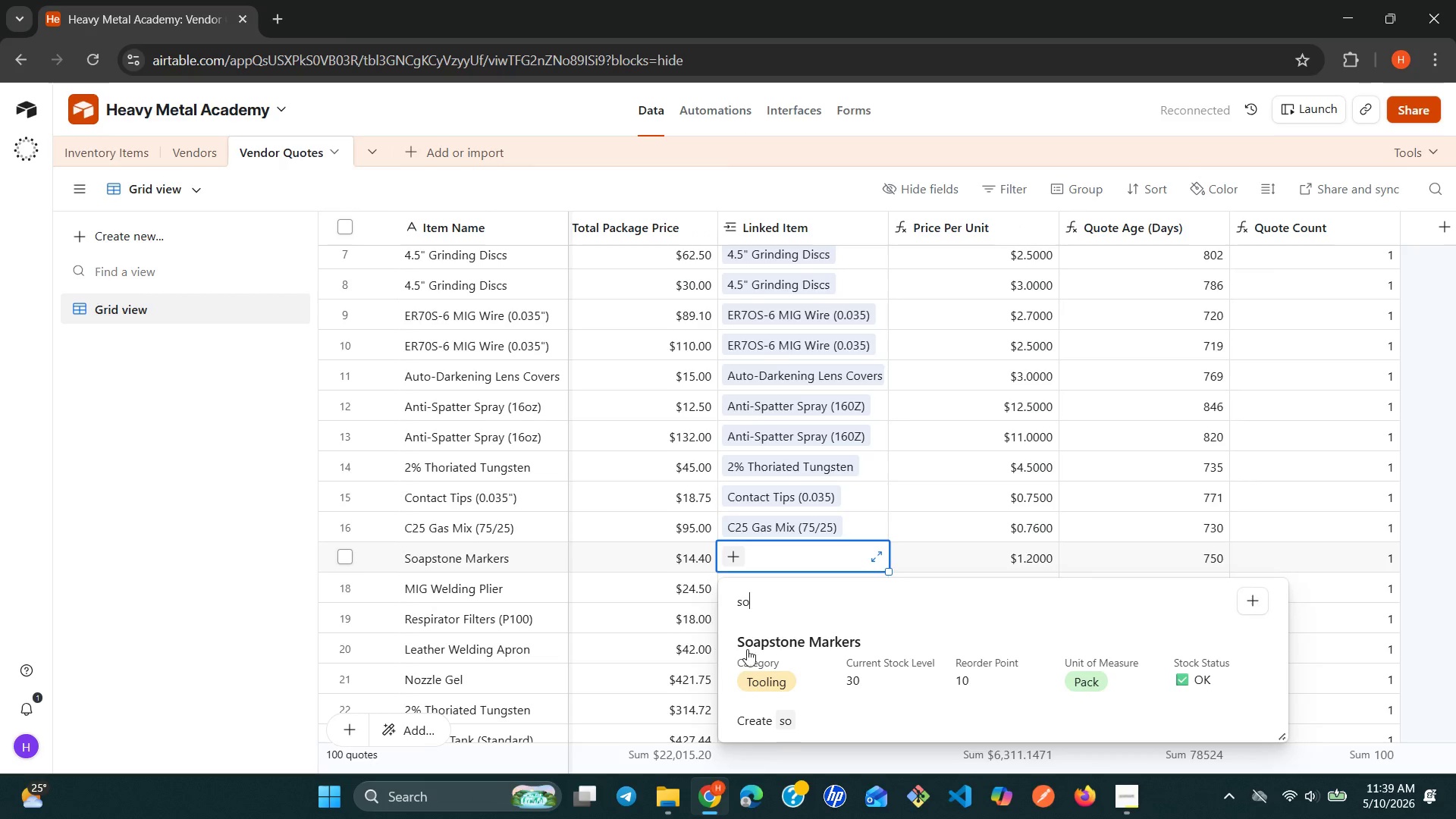 
left_click([786, 648])
 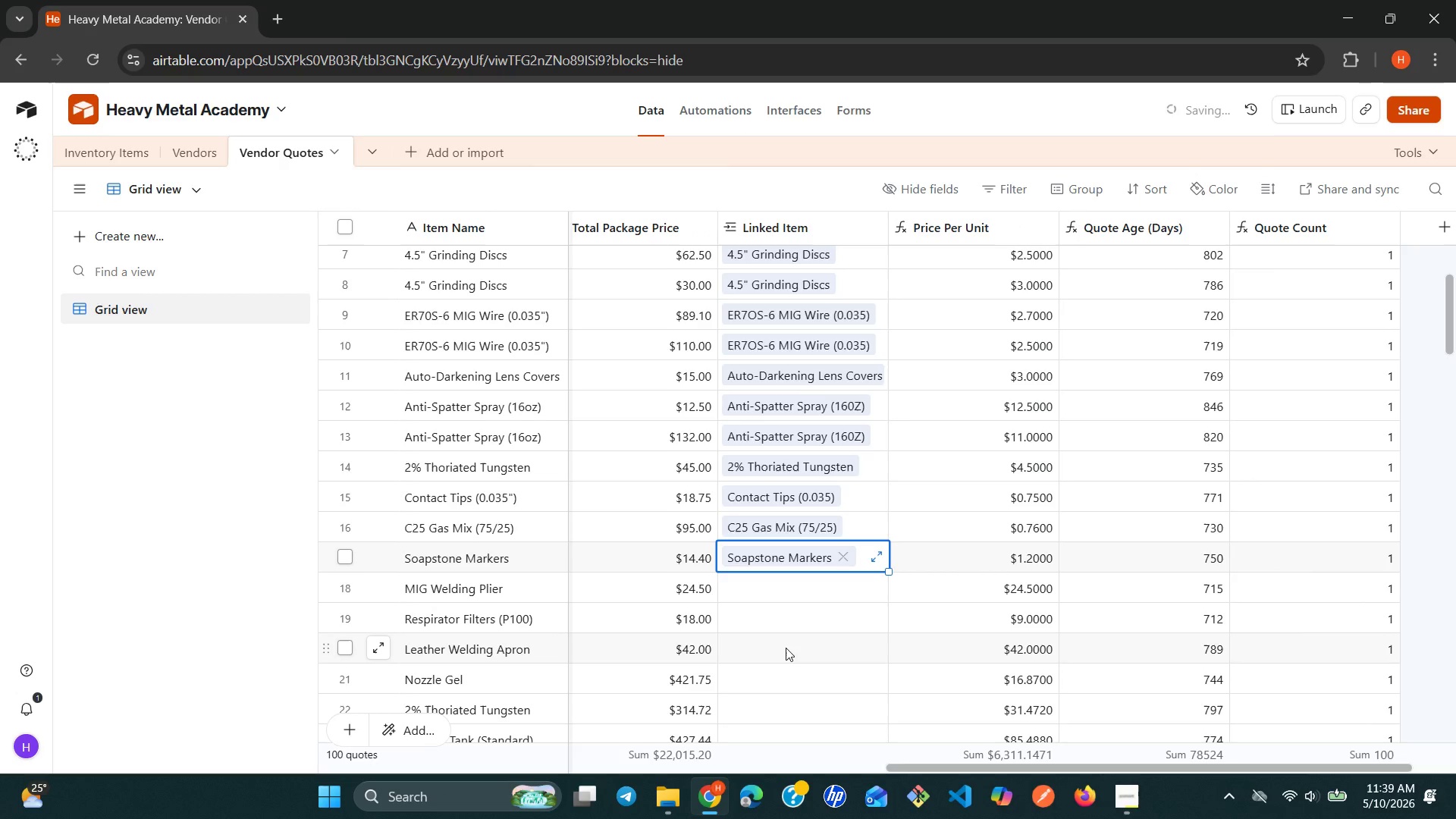 
key(ArrowDown)
 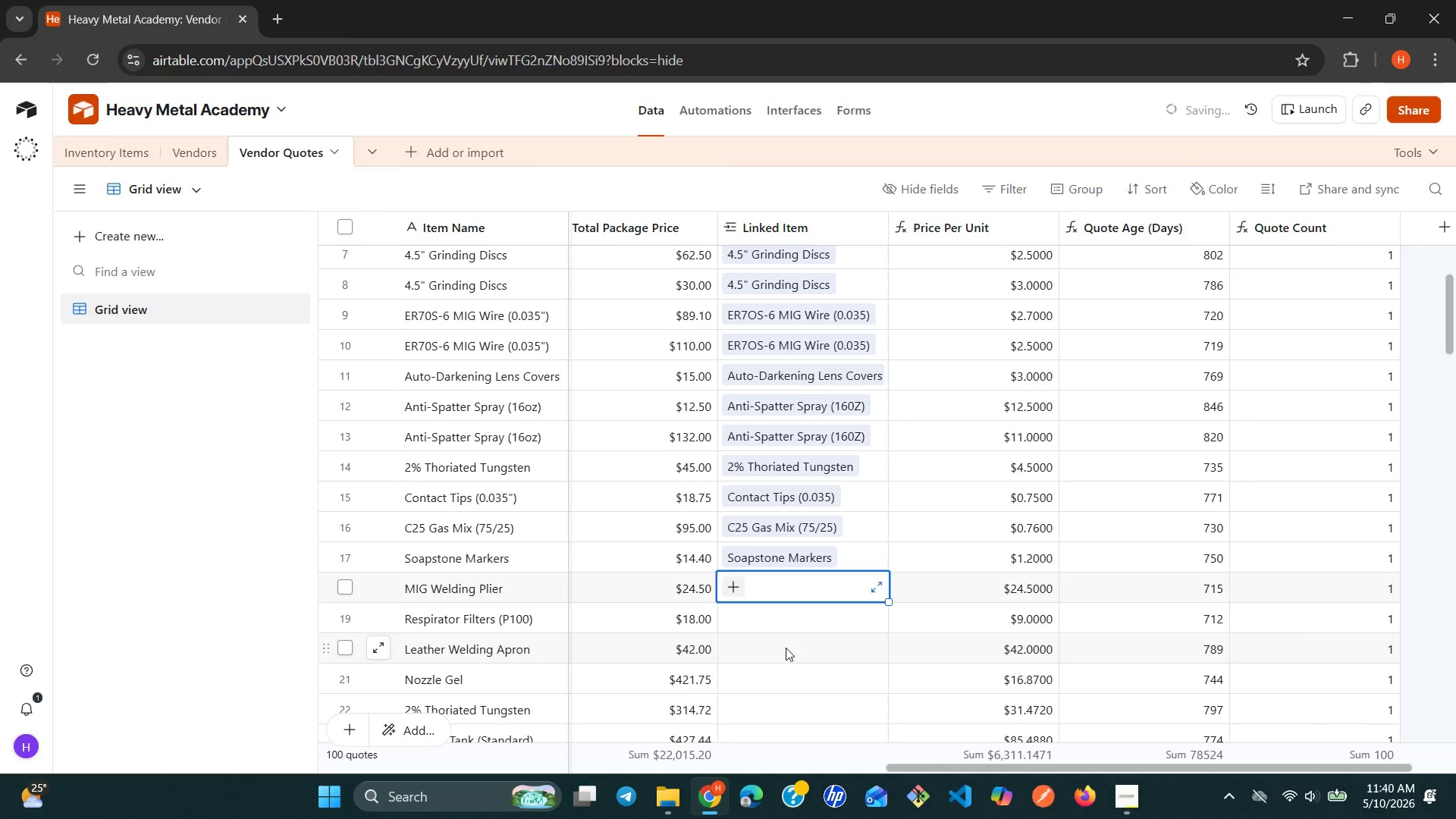 
type(mig)
 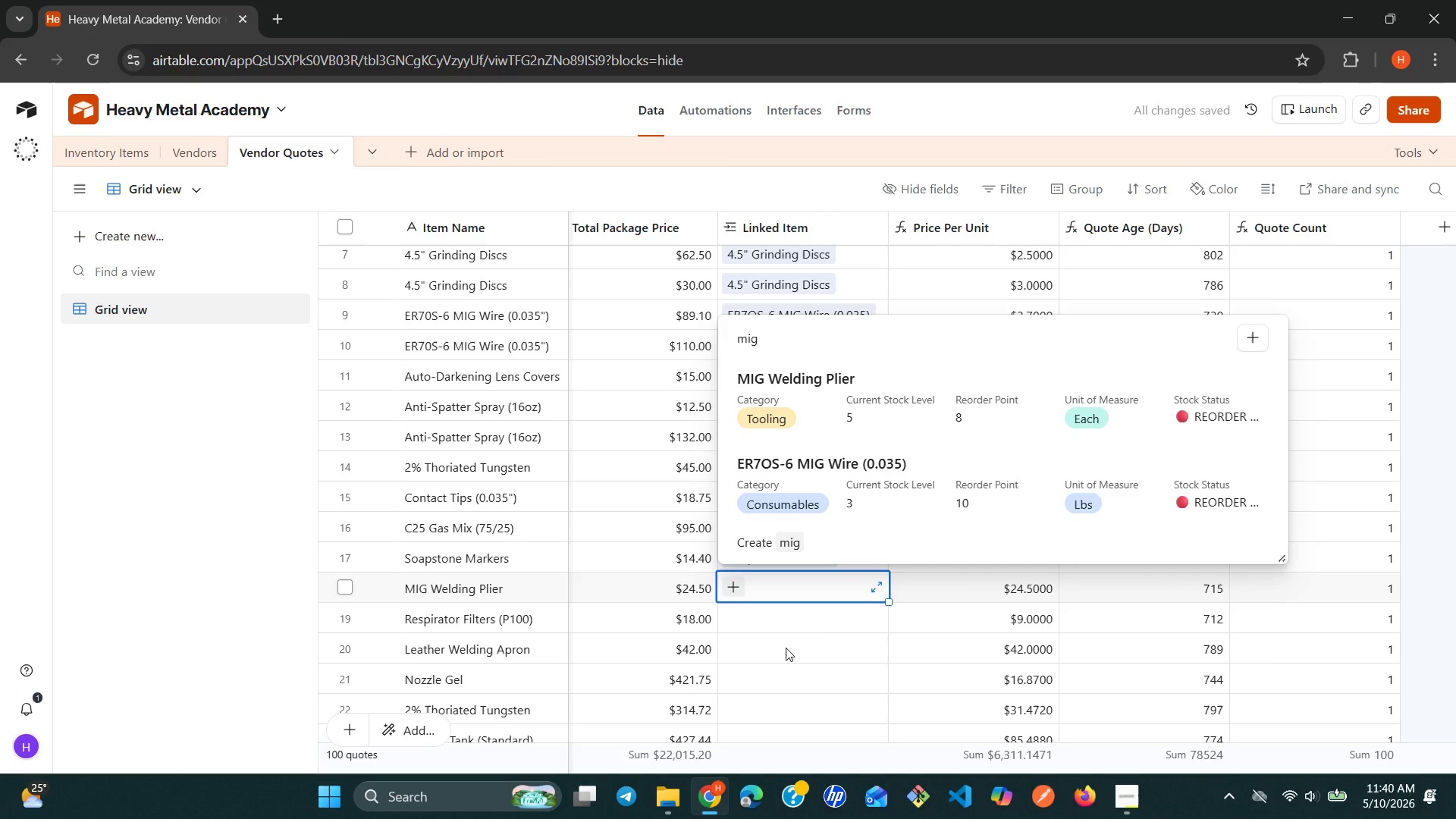 
key(Space)
 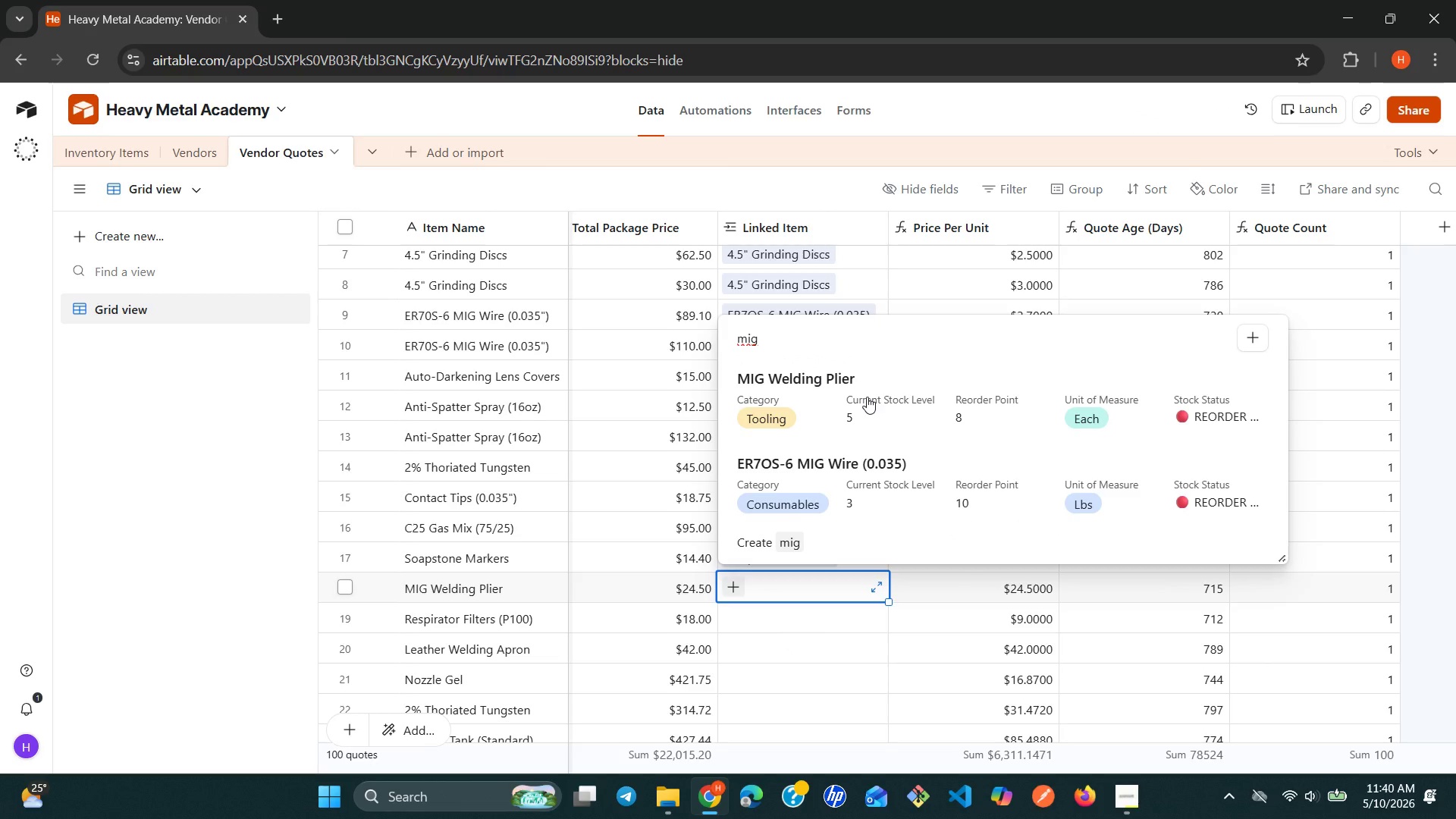 
left_click([867, 397])
 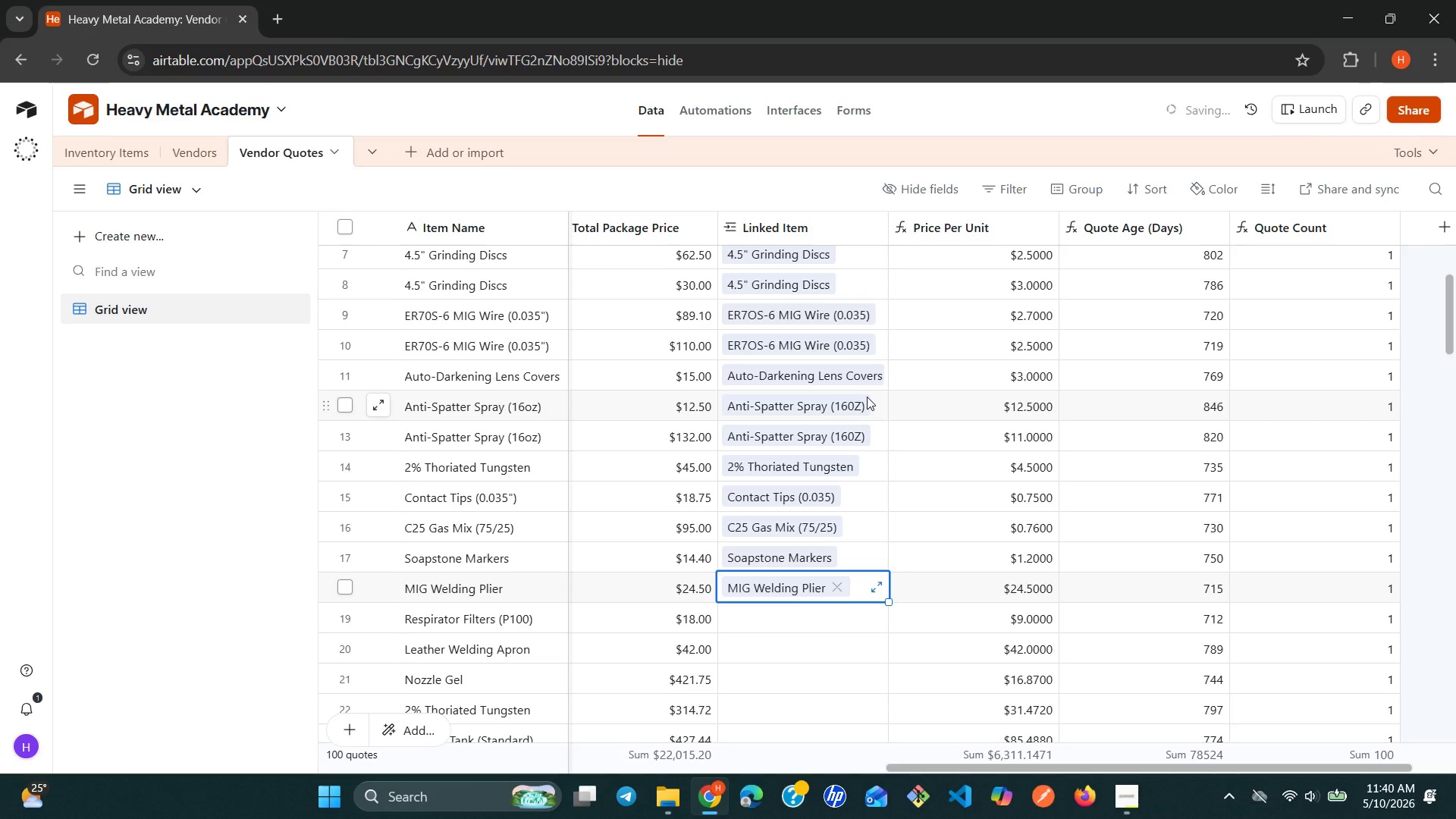 
key(Enter)
 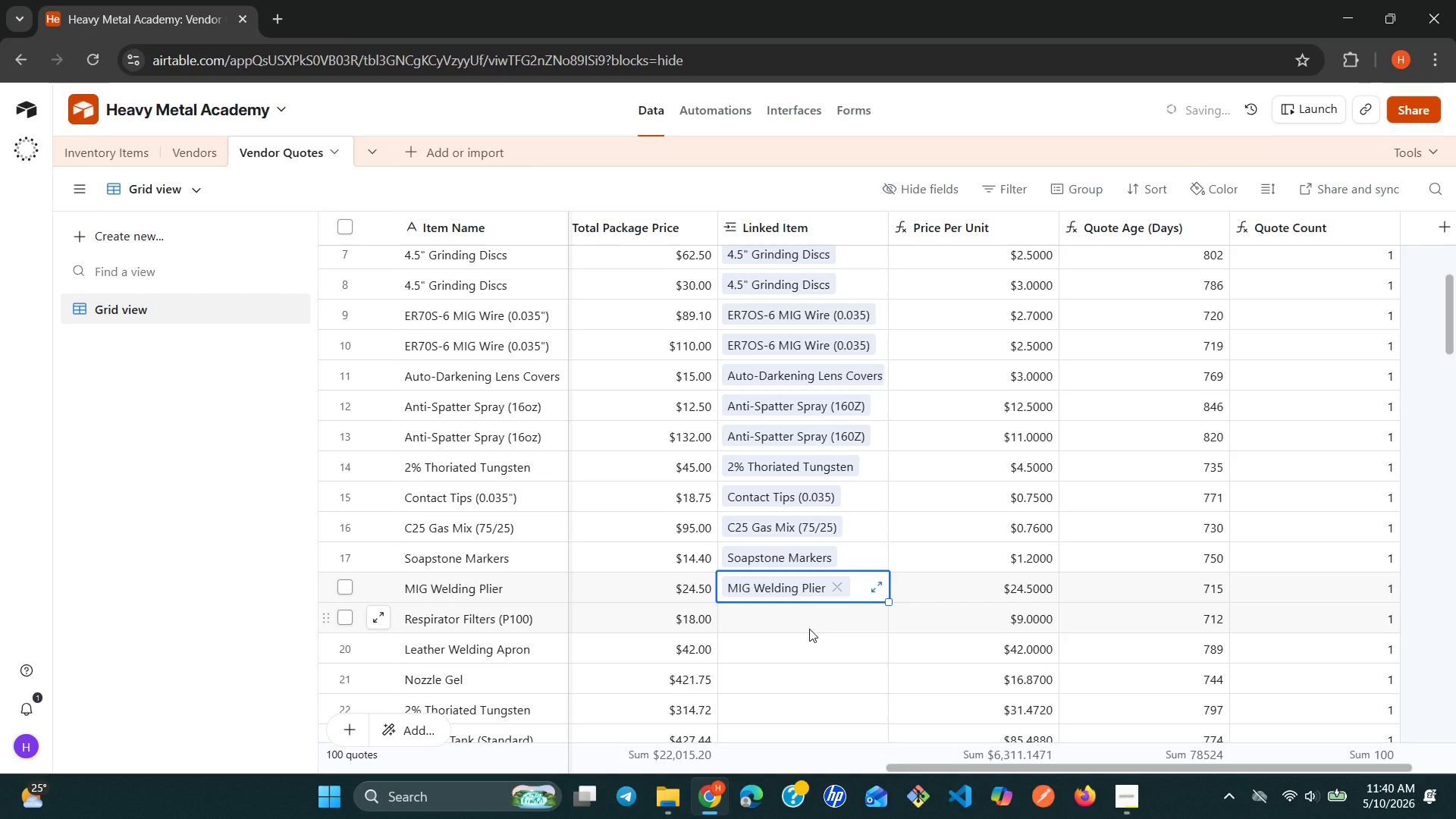 
key(Enter)
 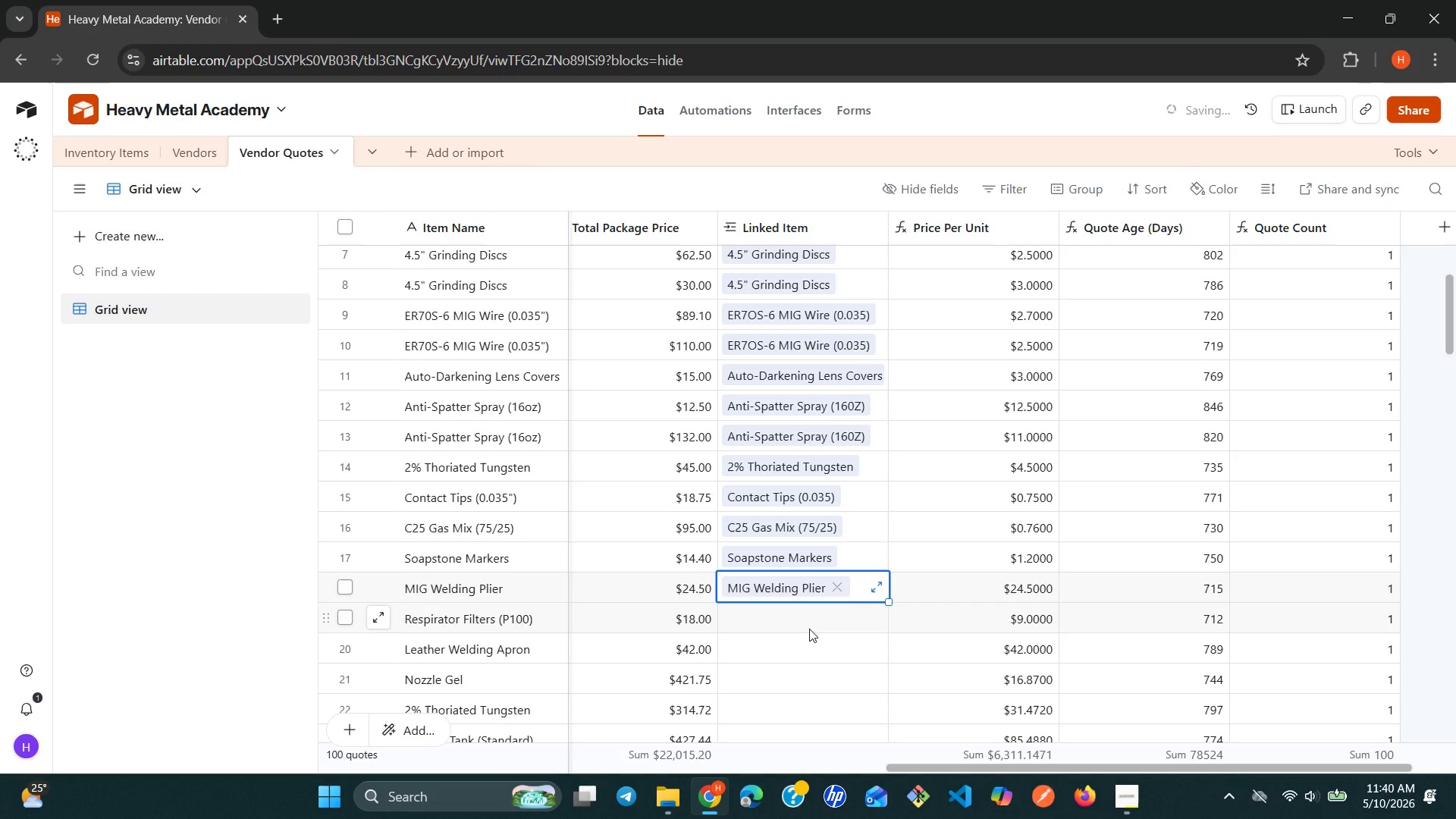 
left_click([809, 629])
 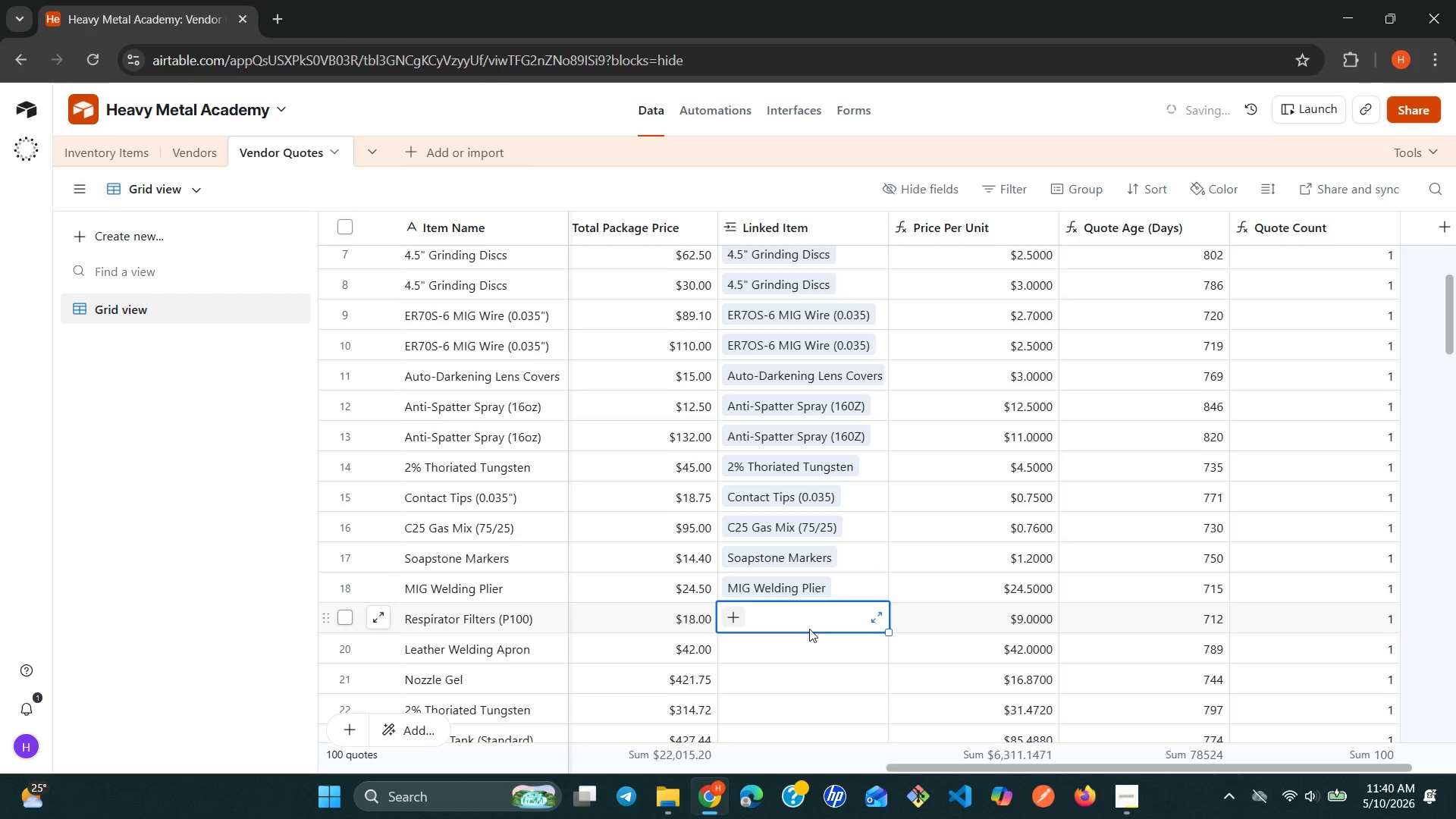 
type(ri)
 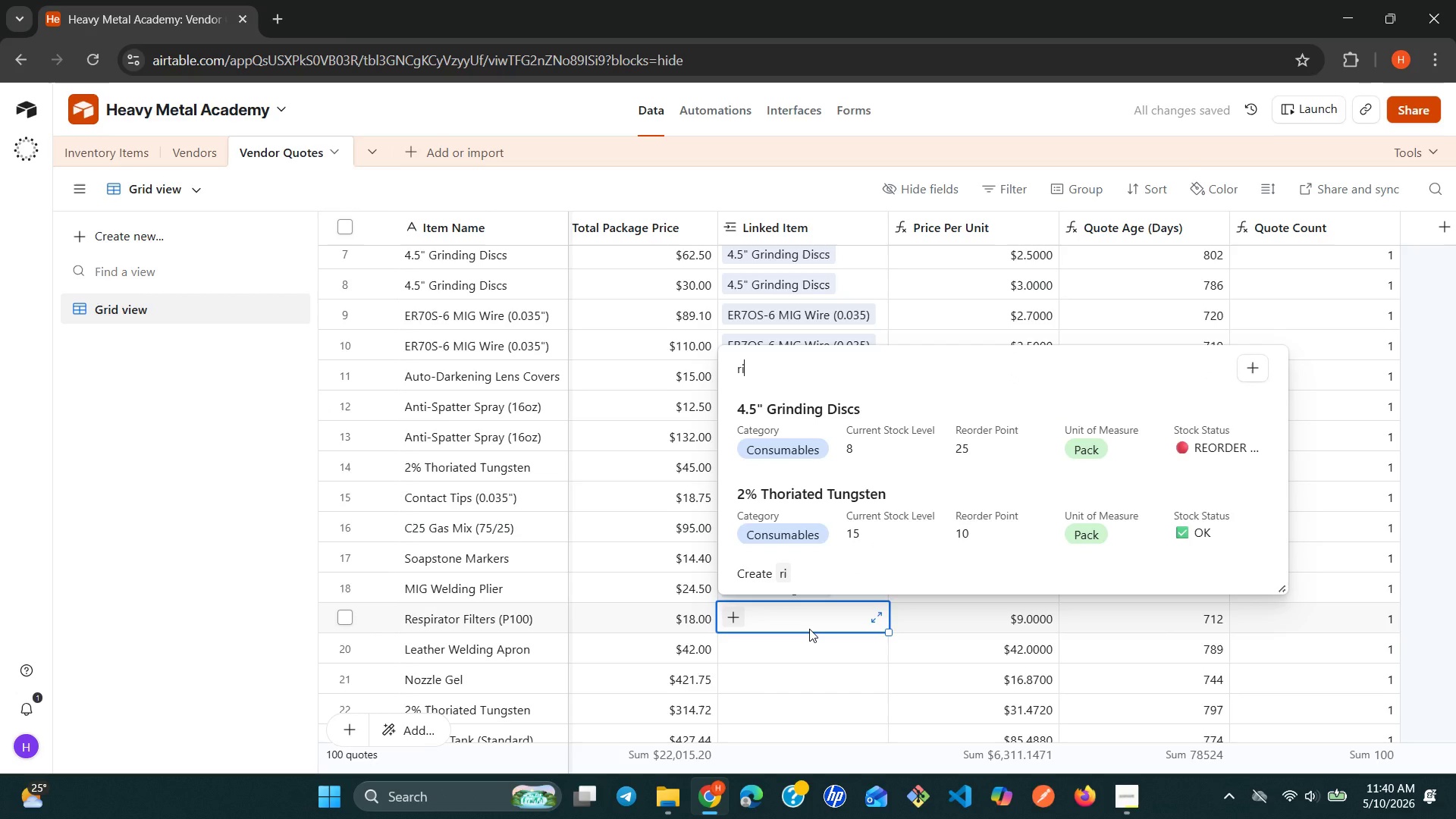 
key(ArrowDown)
 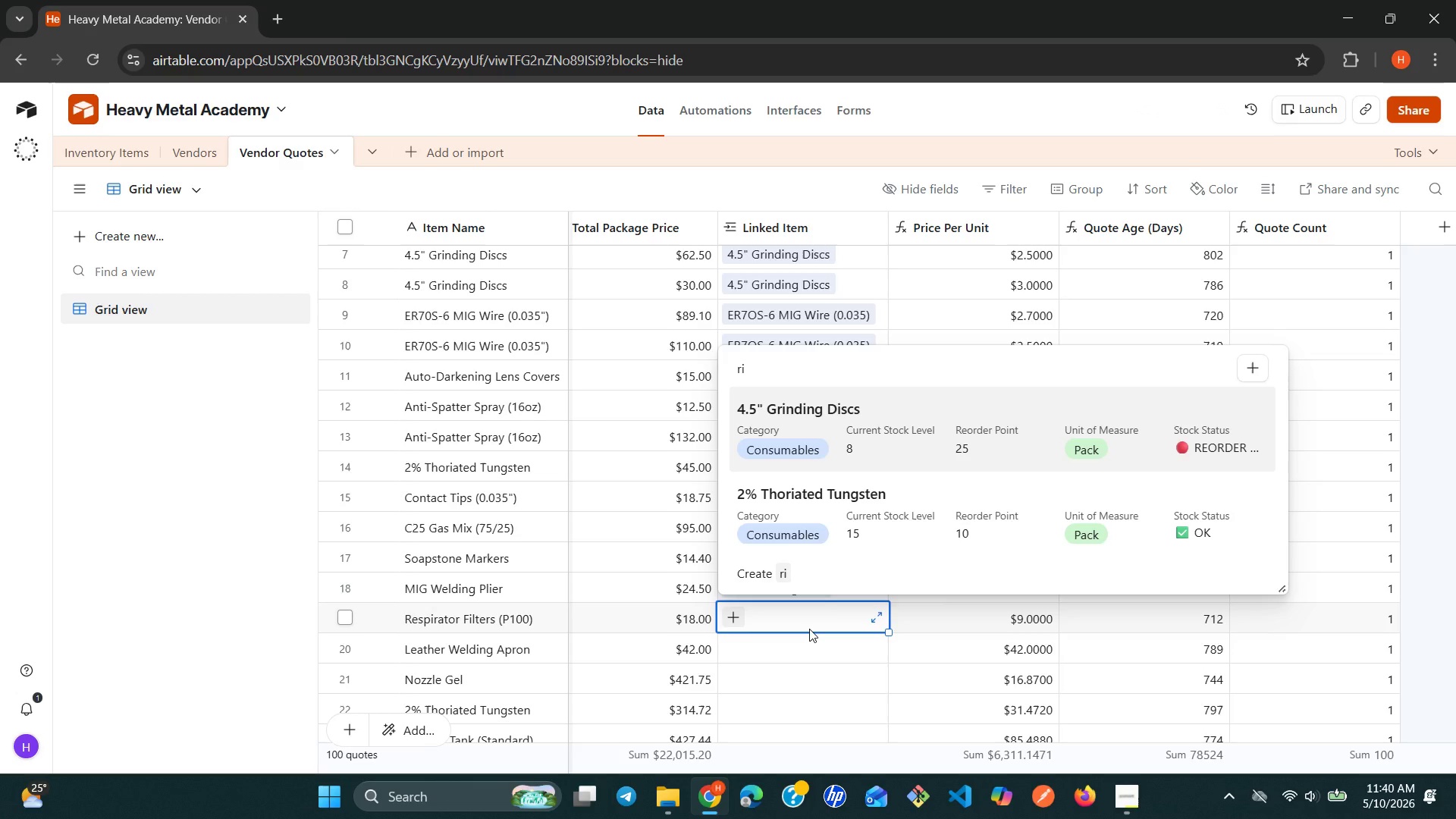 
wait(6.51)
 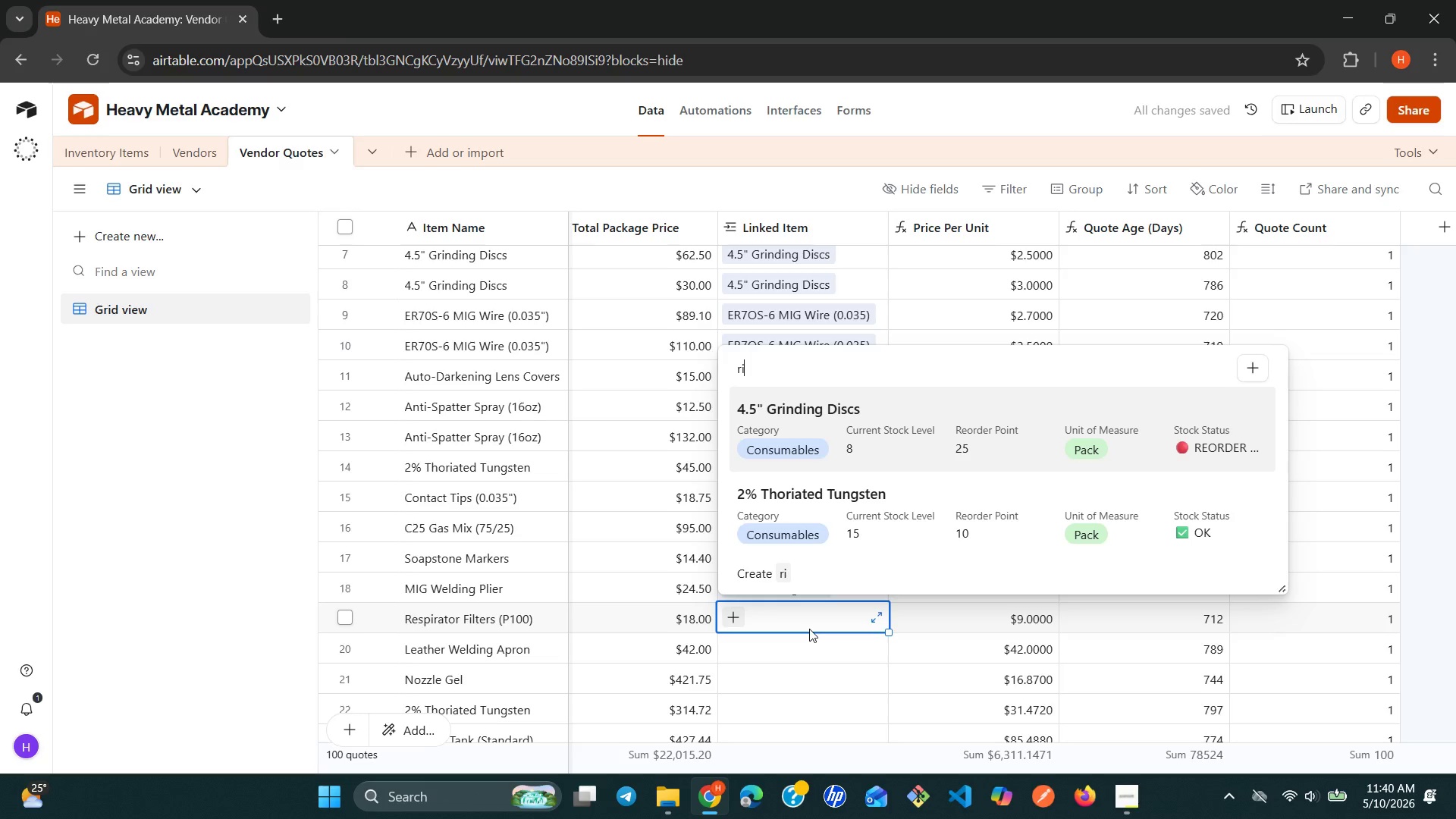 
key(Backspace)
 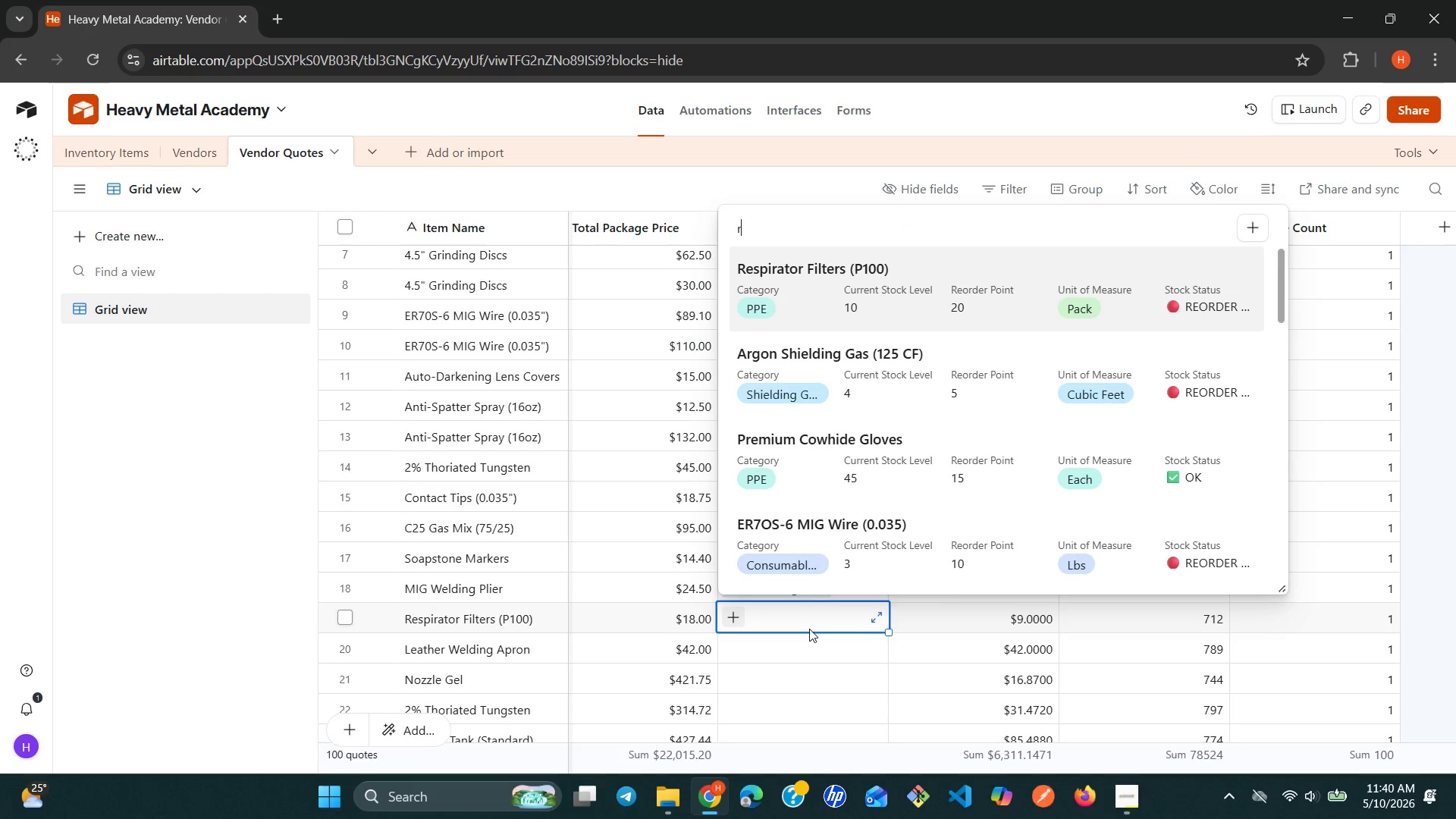 
key(E)
 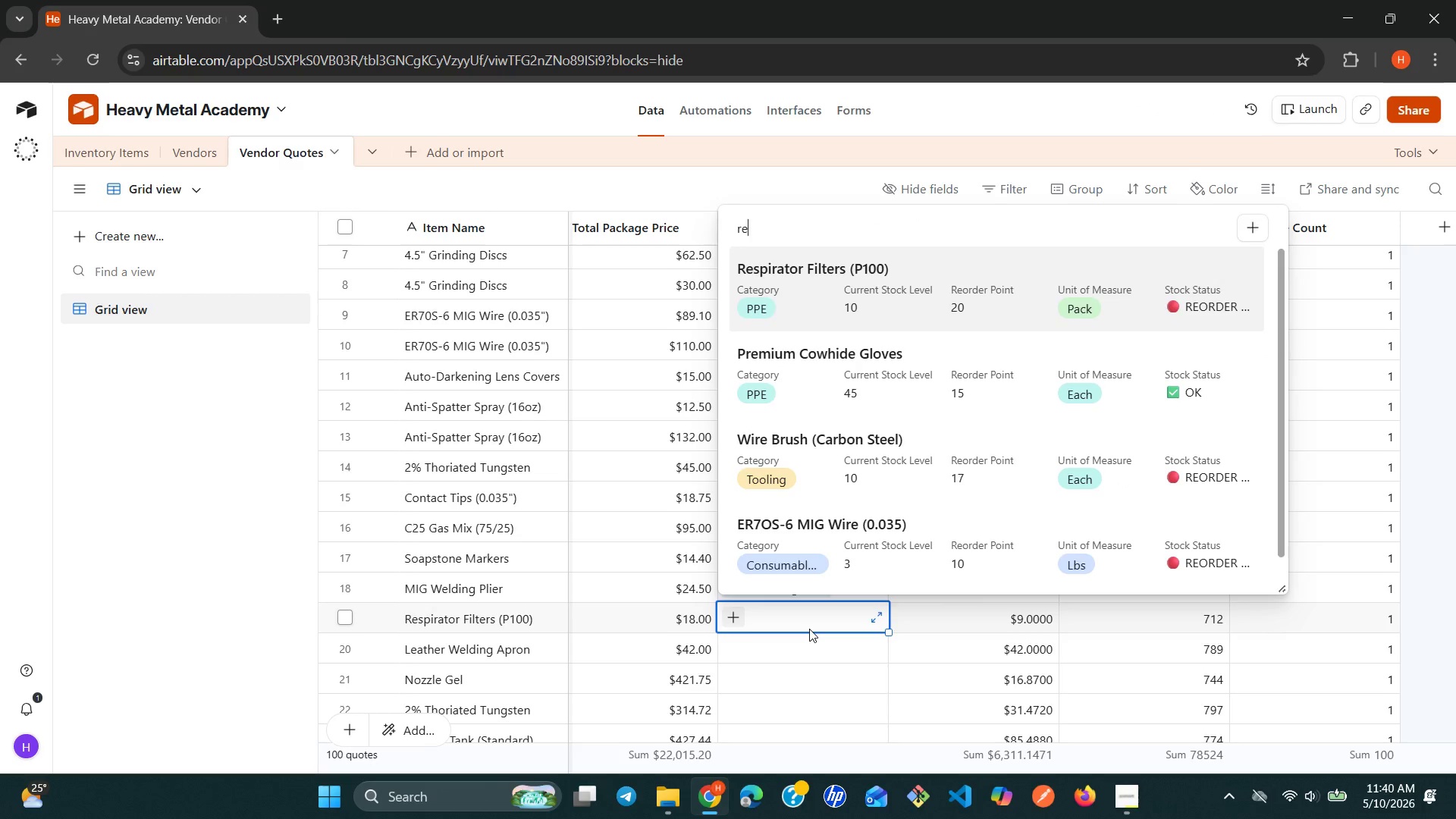 
key(Enter)
 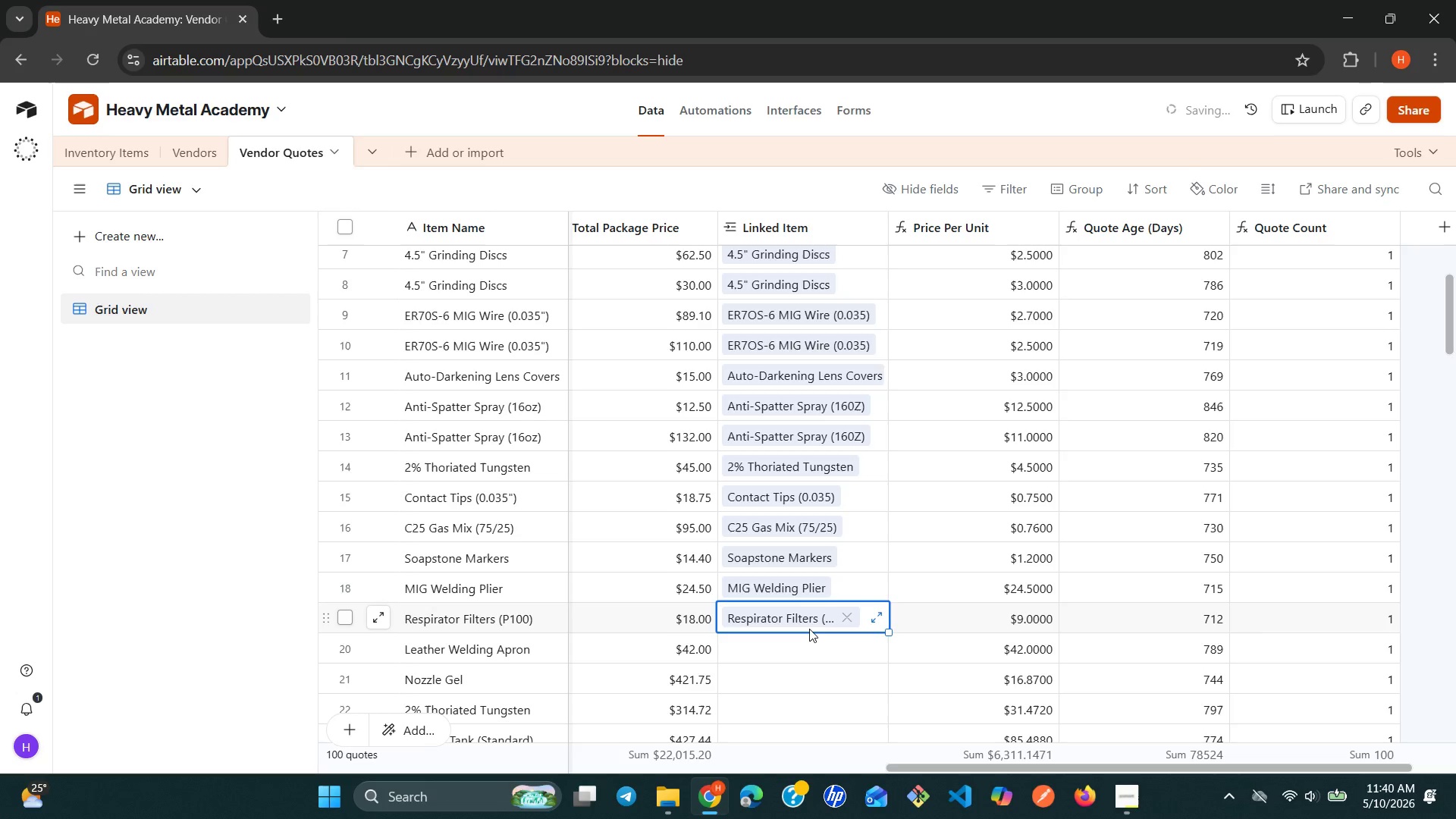 
key(Shift+ShiftRight)
 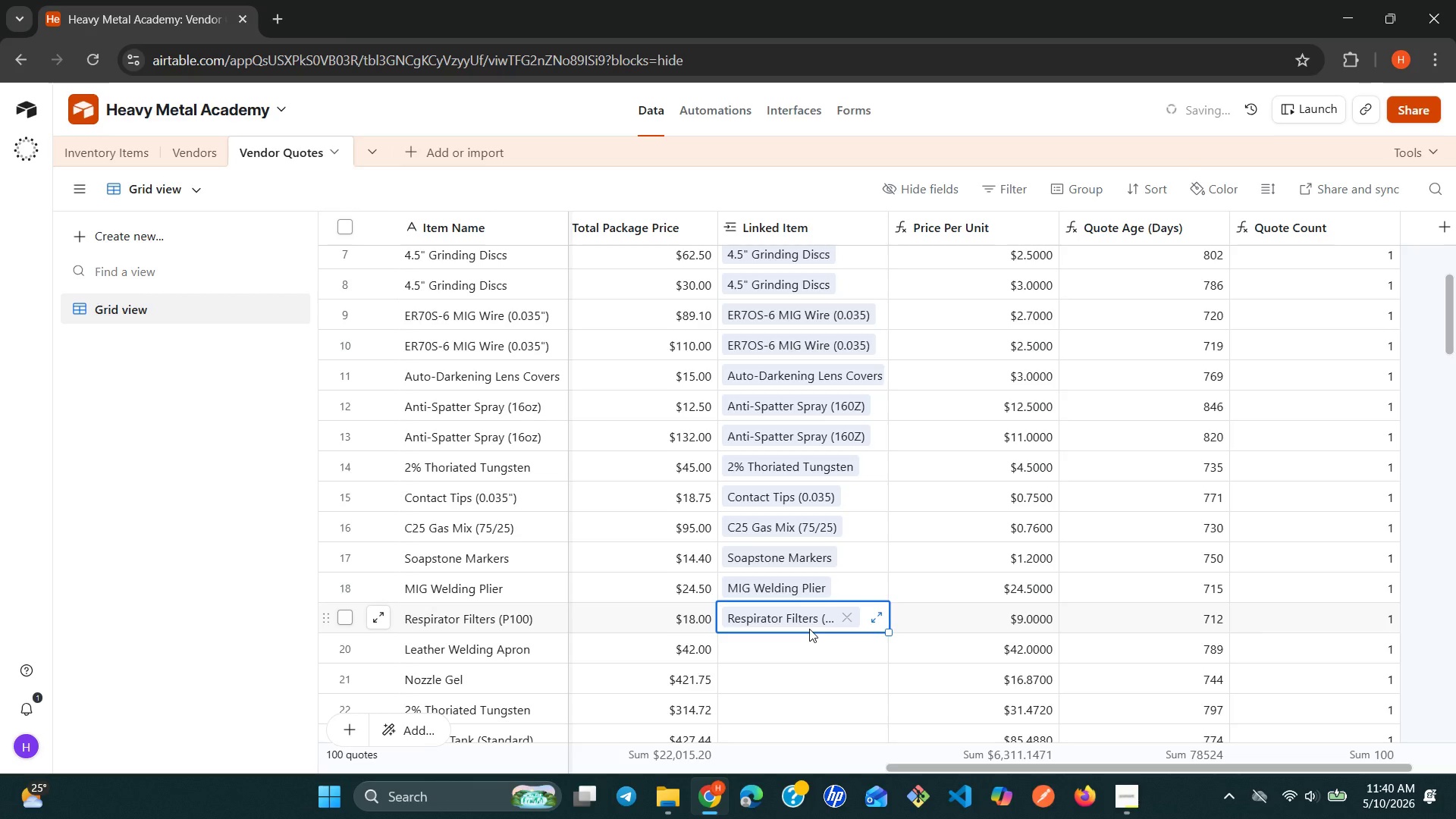 
key(Enter)
 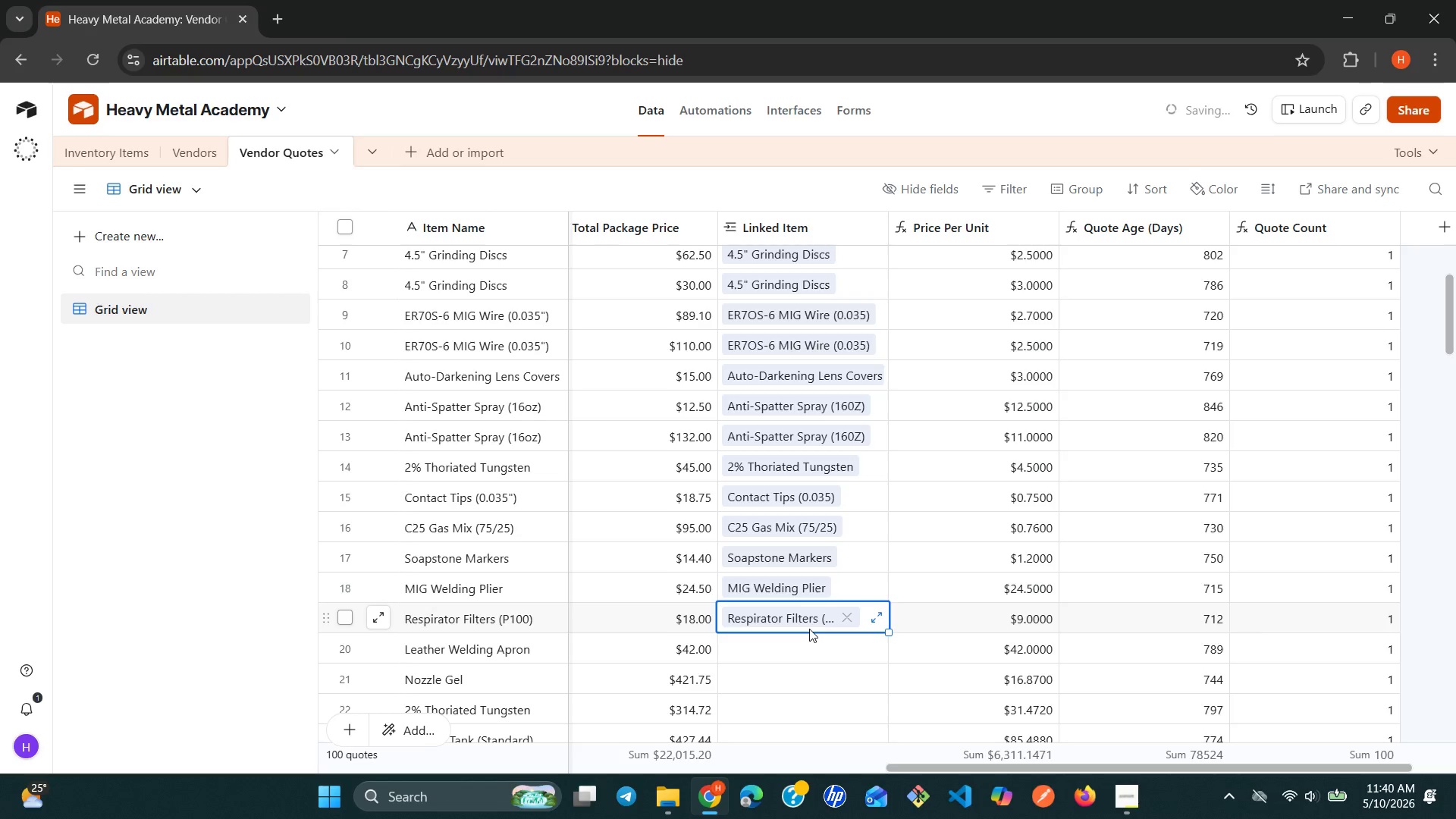 
key(Enter)
 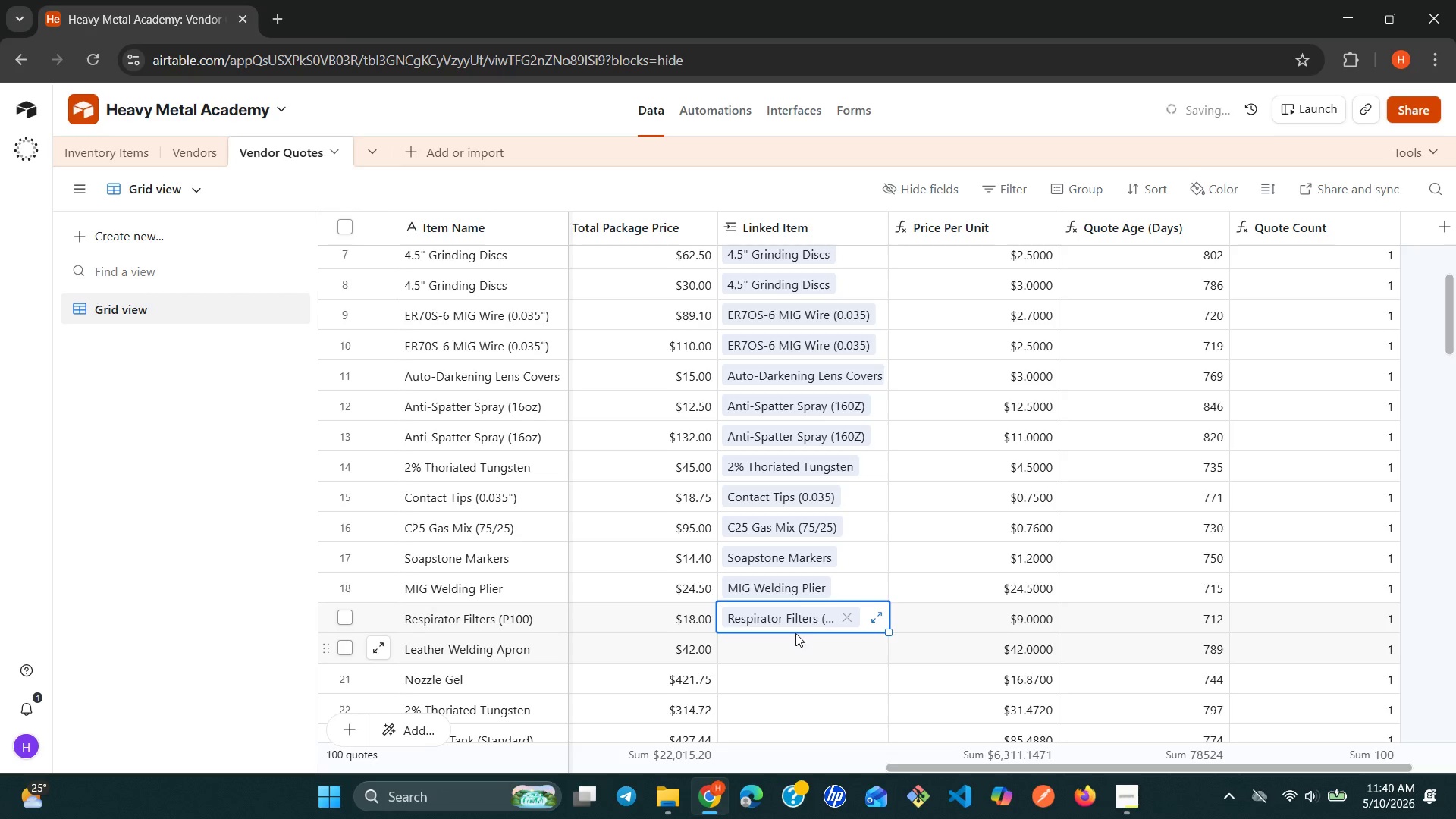 
key(Enter)
 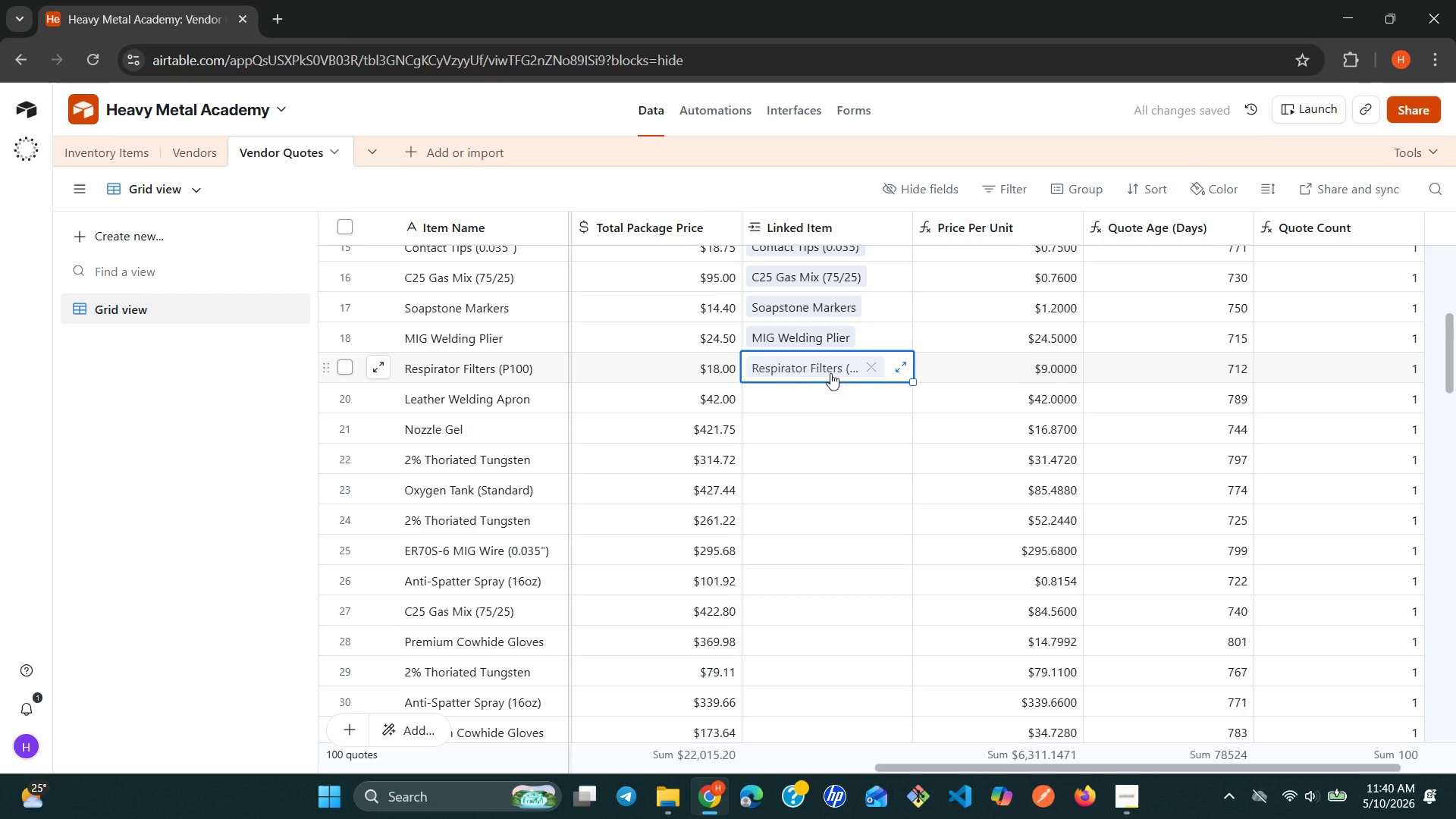 
left_click([811, 394])
 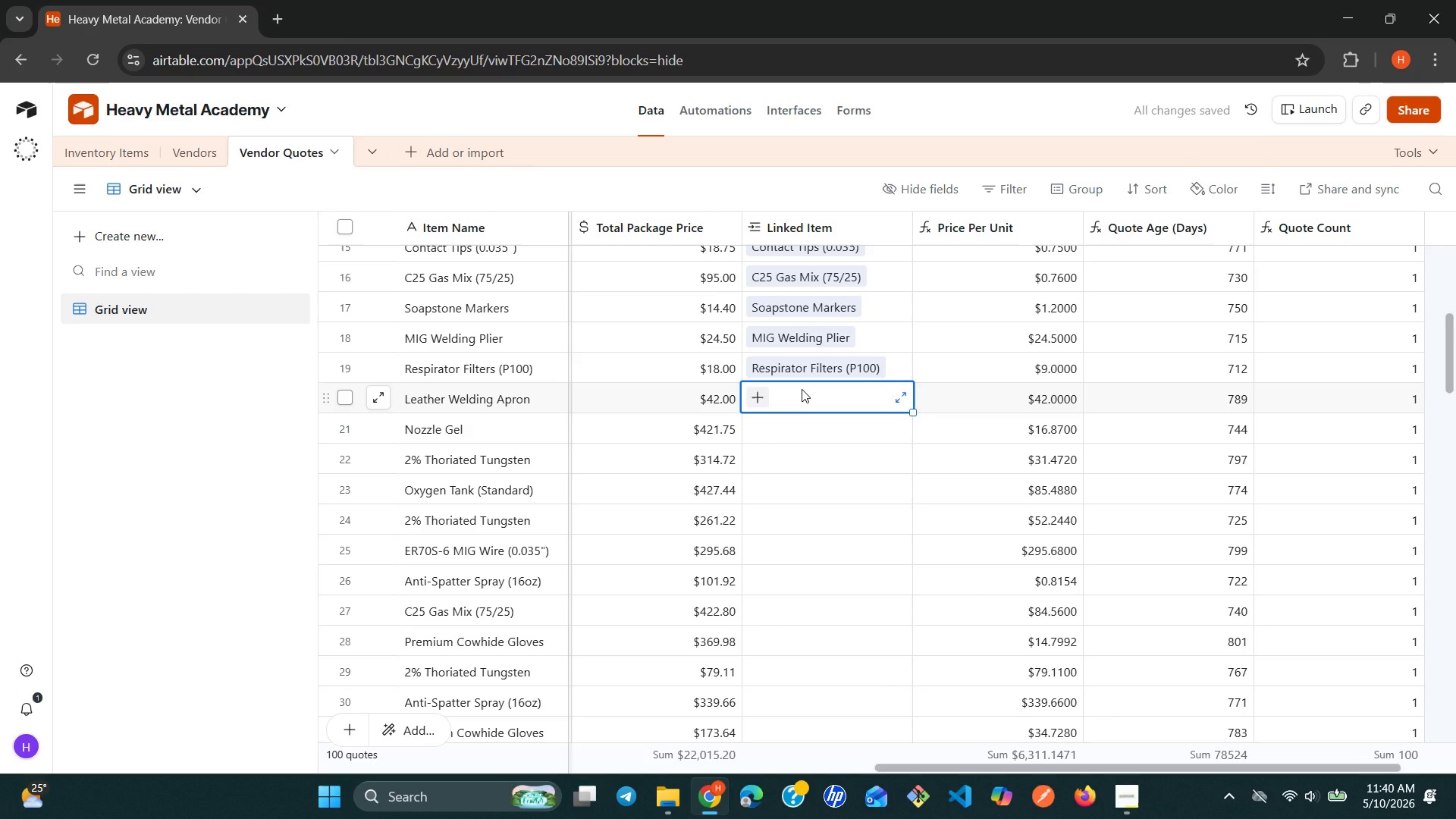 
type(let)
key(Backspace)
type(a)
 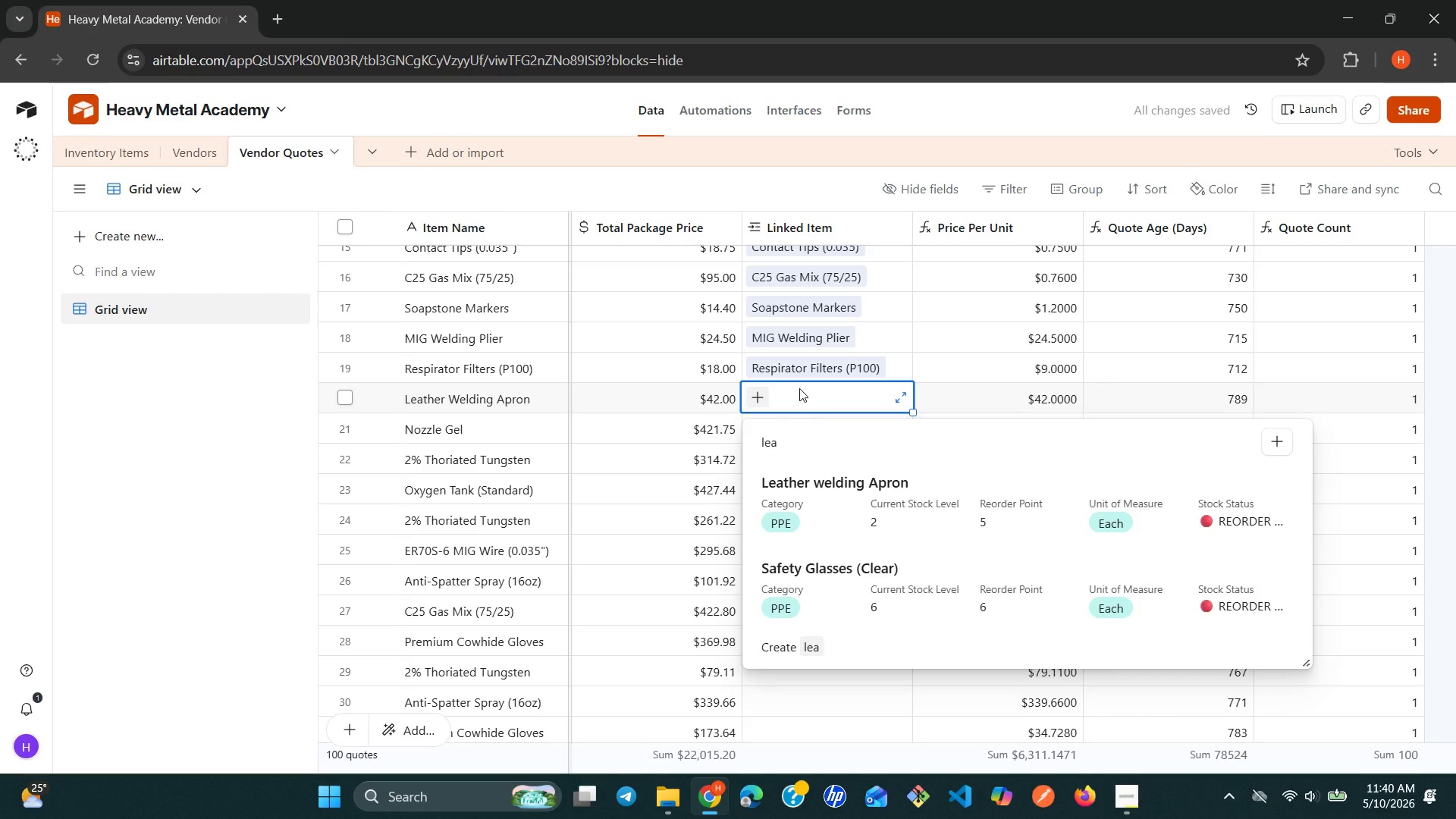 
key(ArrowDown)
 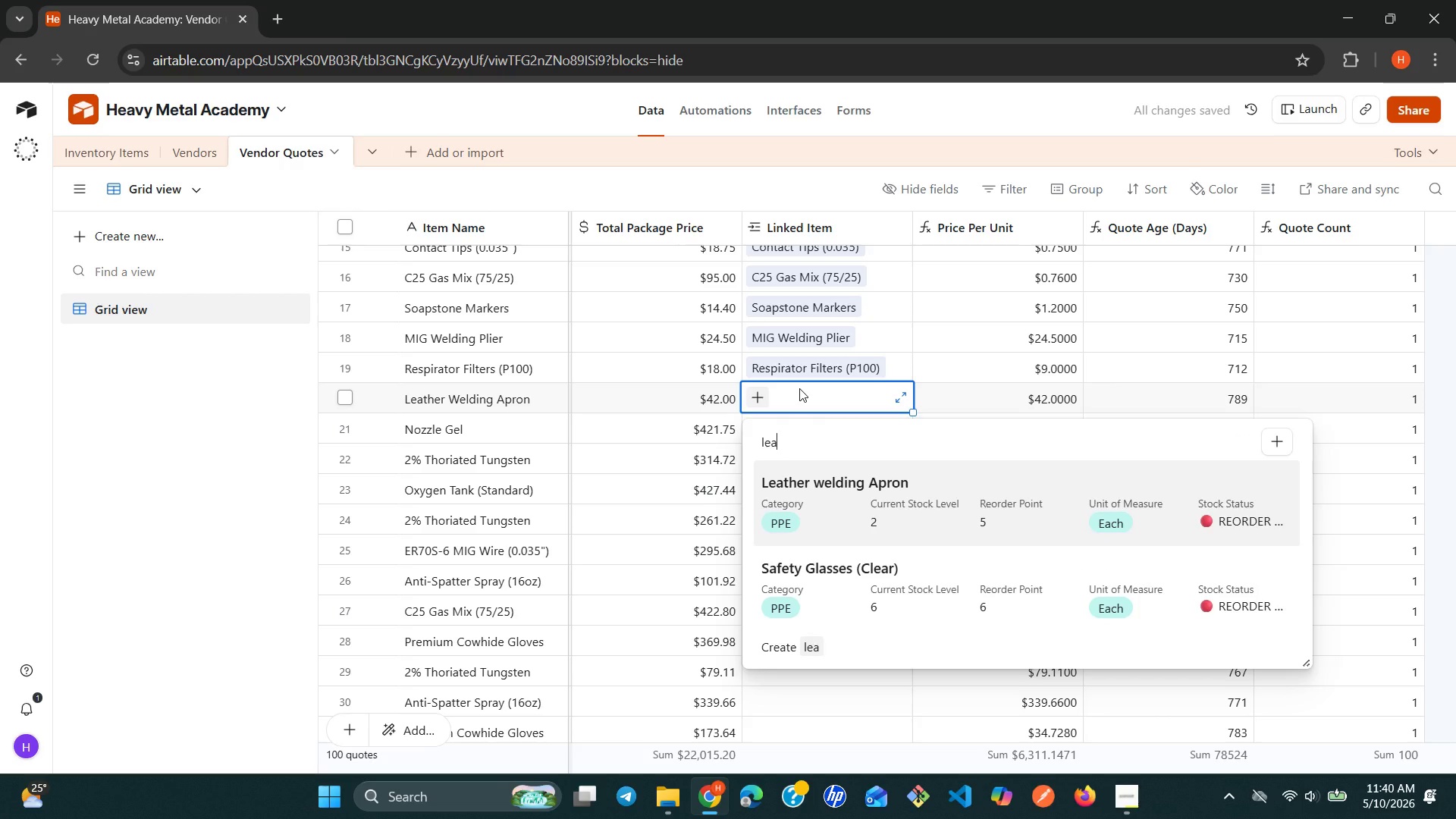 
key(Enter)
 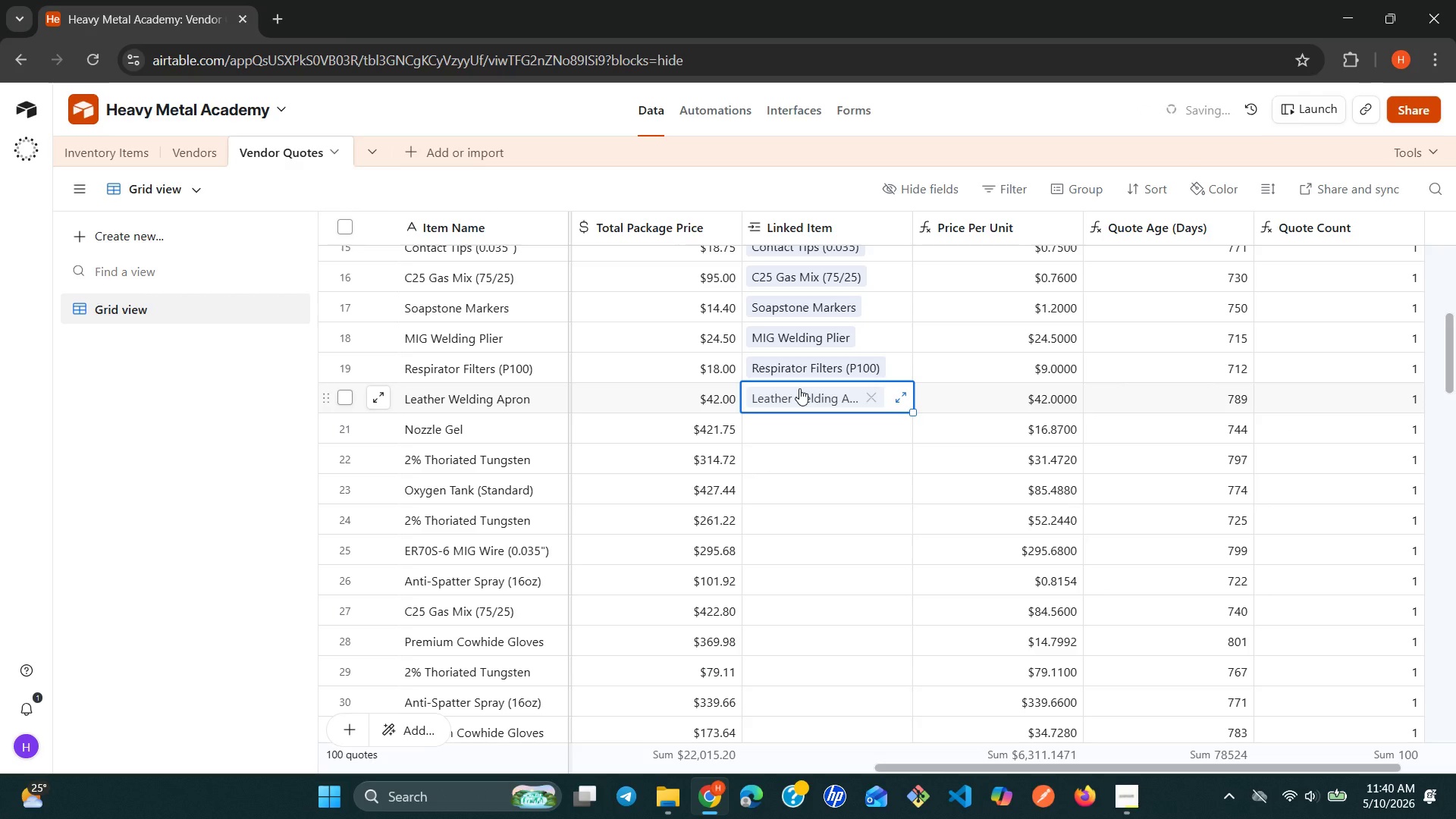 
key(Enter)
 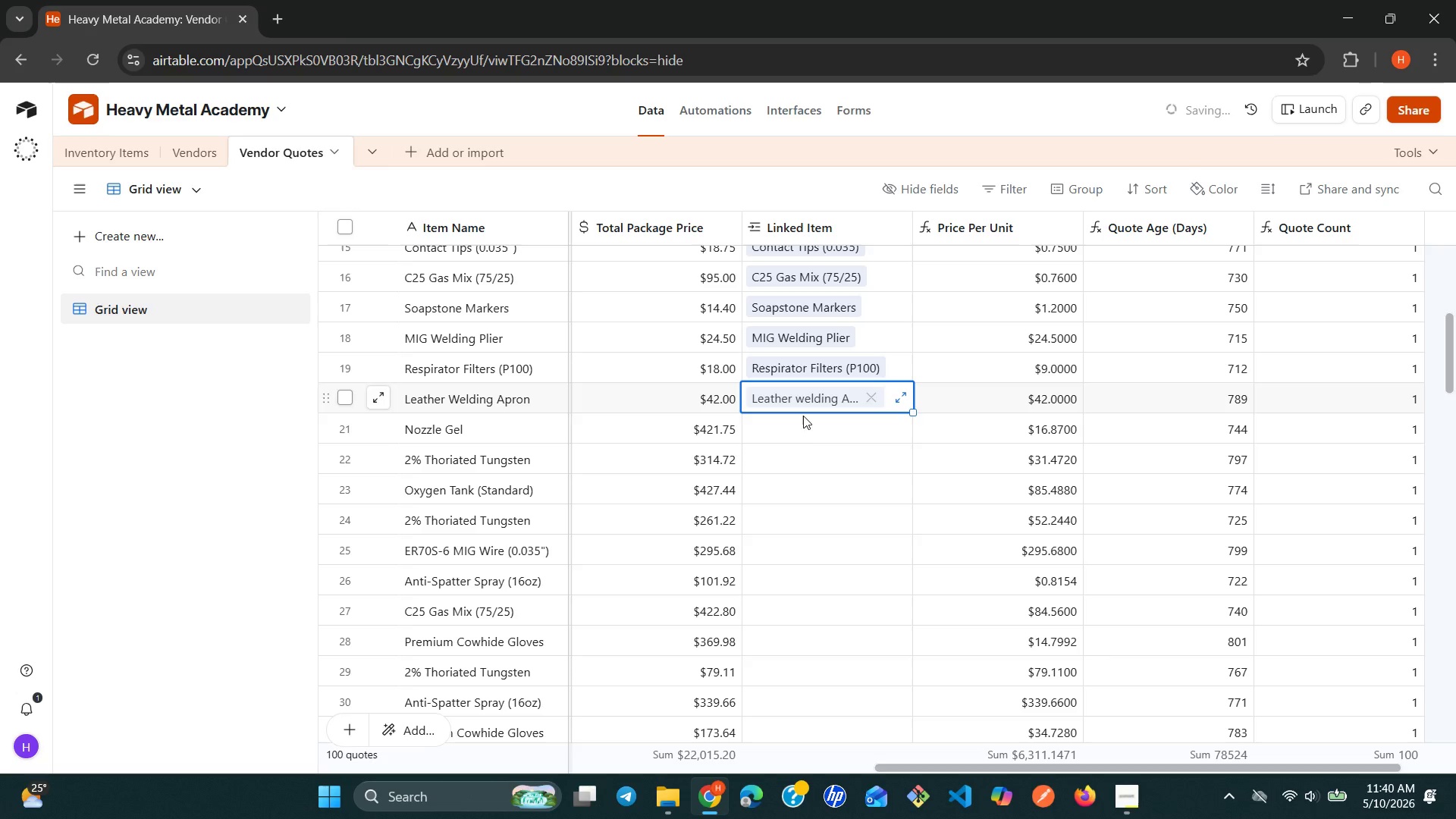 
left_click([803, 433])
 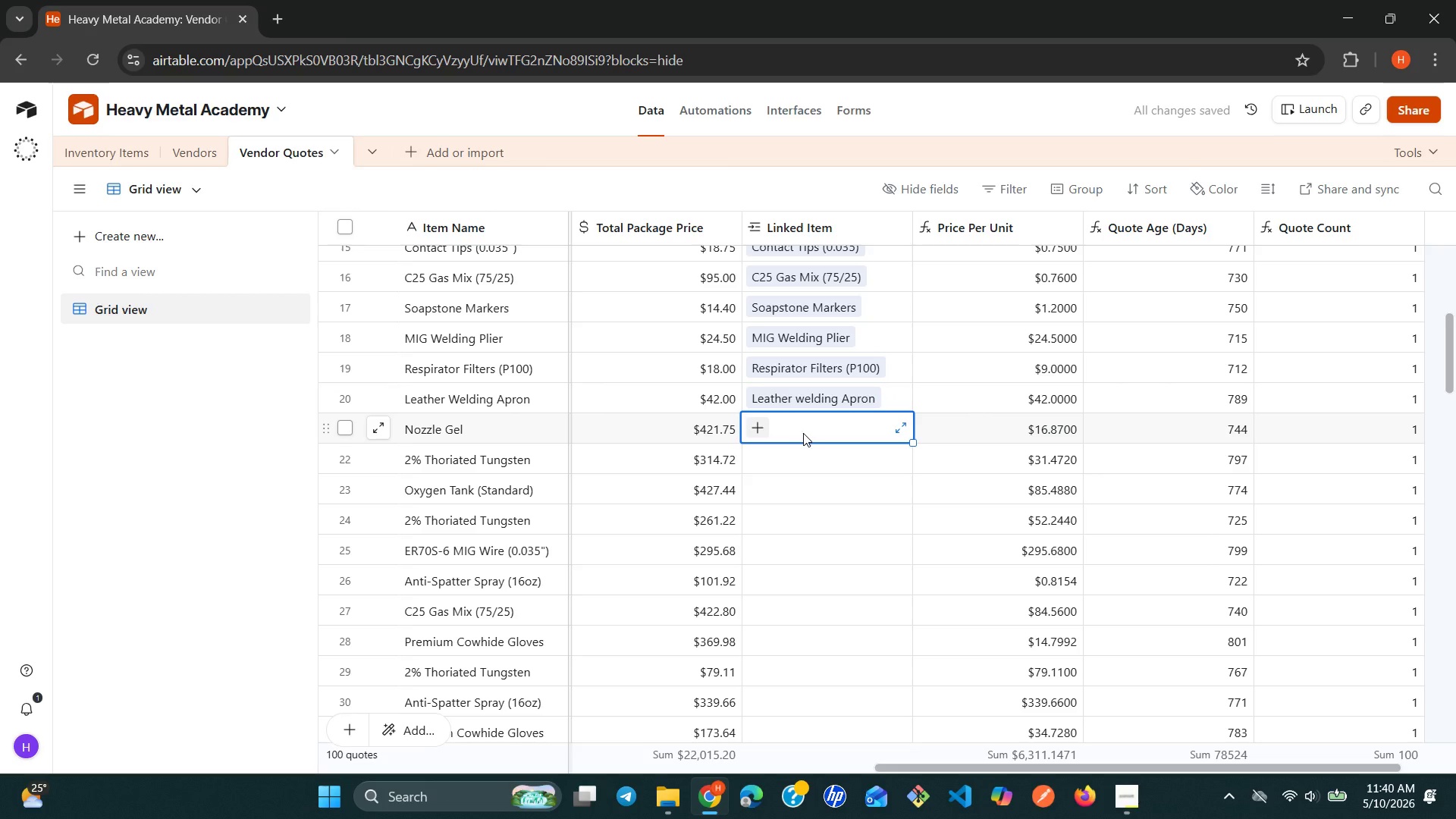 
type(nozz)
 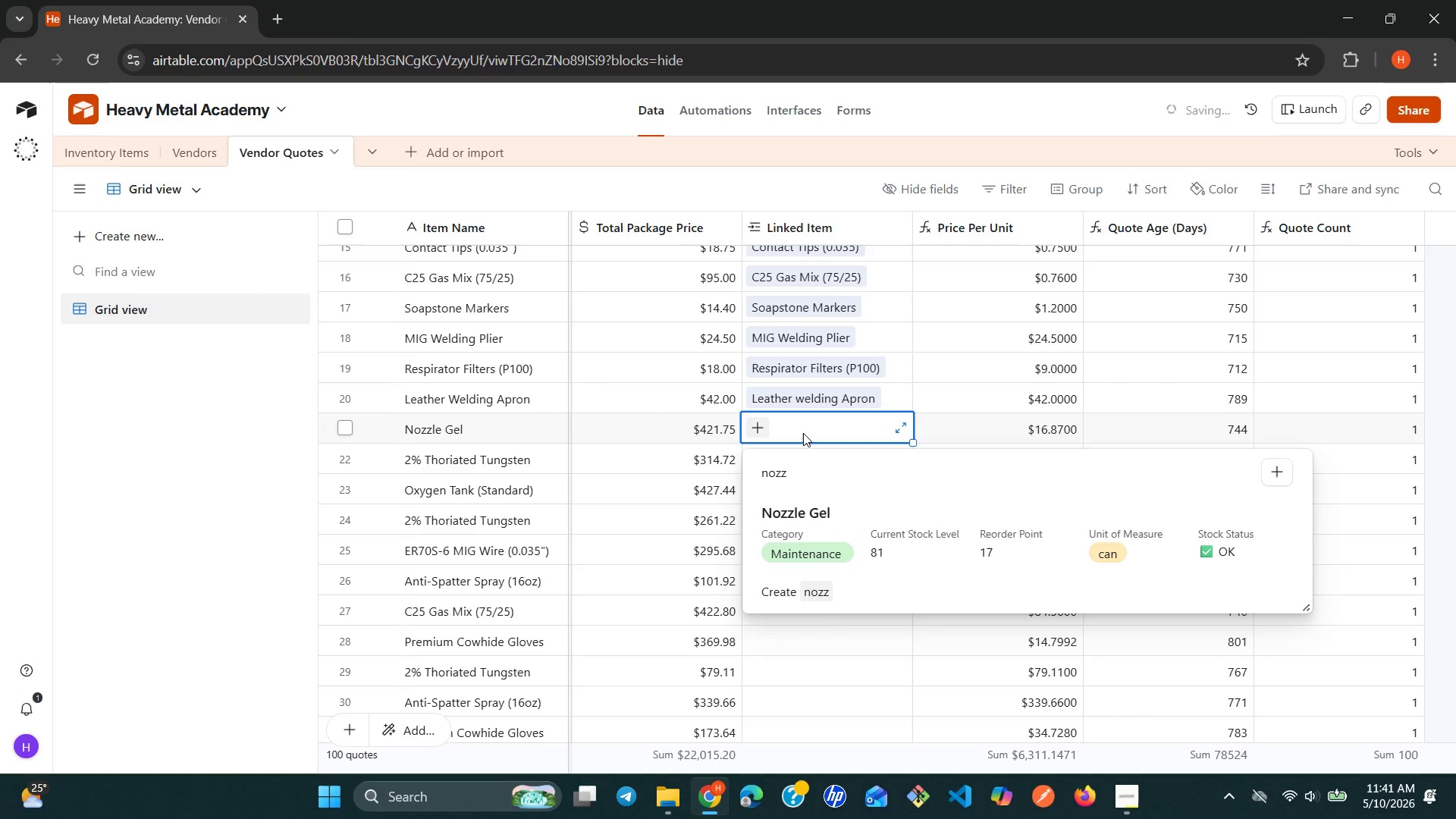 
key(ArrowDown)
 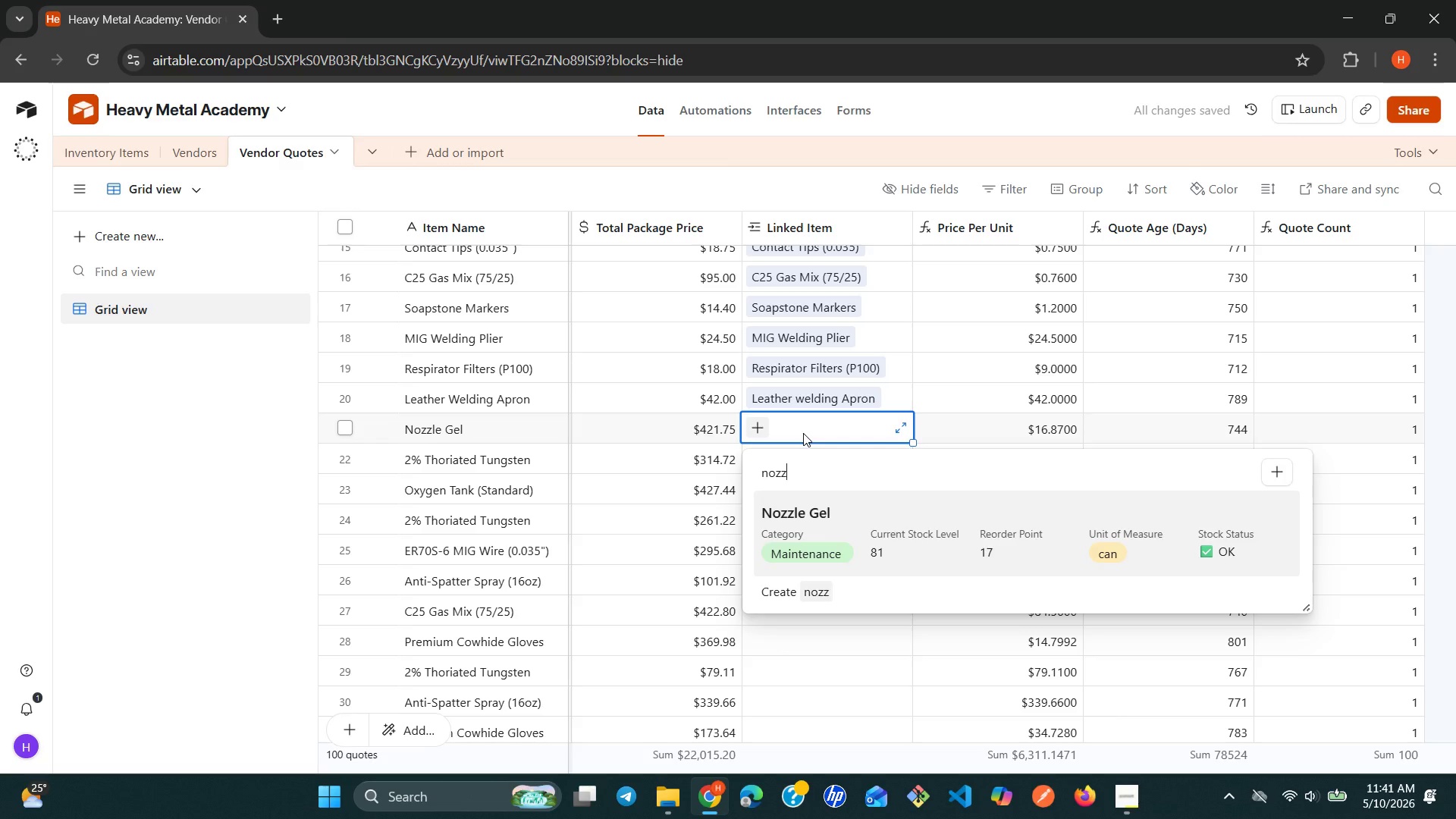 
key(Enter)
 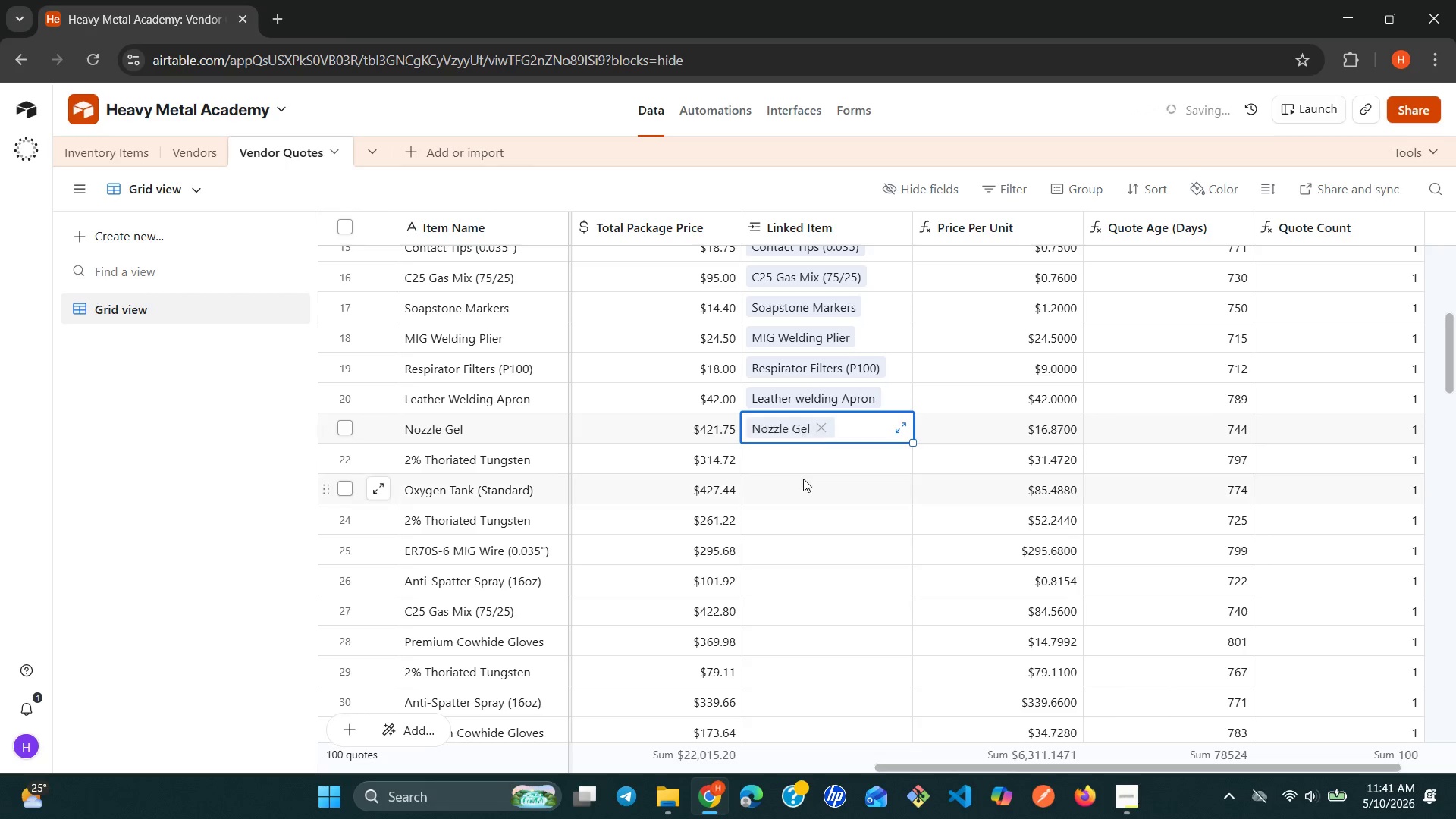 
left_click_drag(start_coordinate=[803, 480], to_coordinate=[799, 466])
 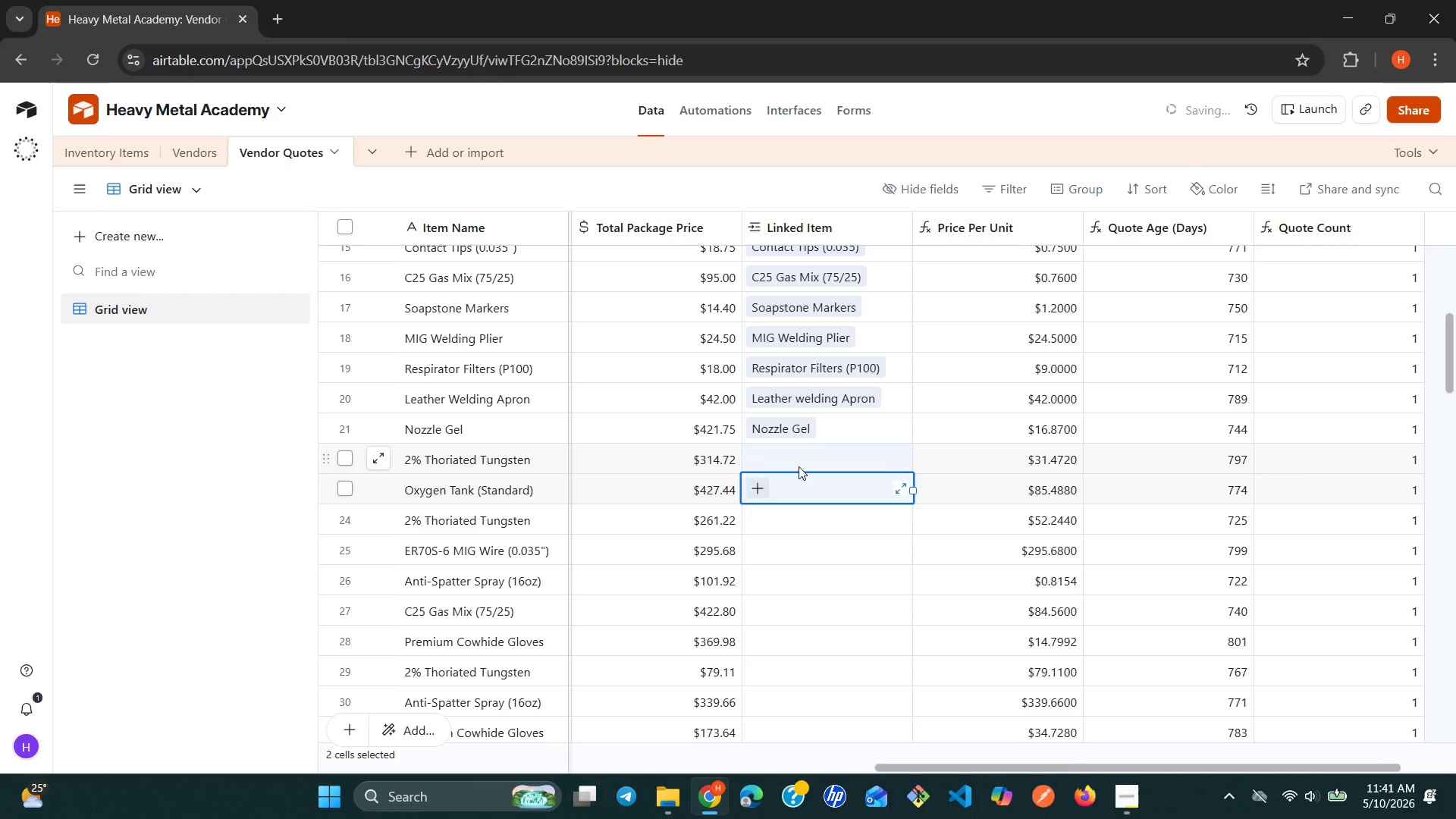 
left_click([799, 466])
 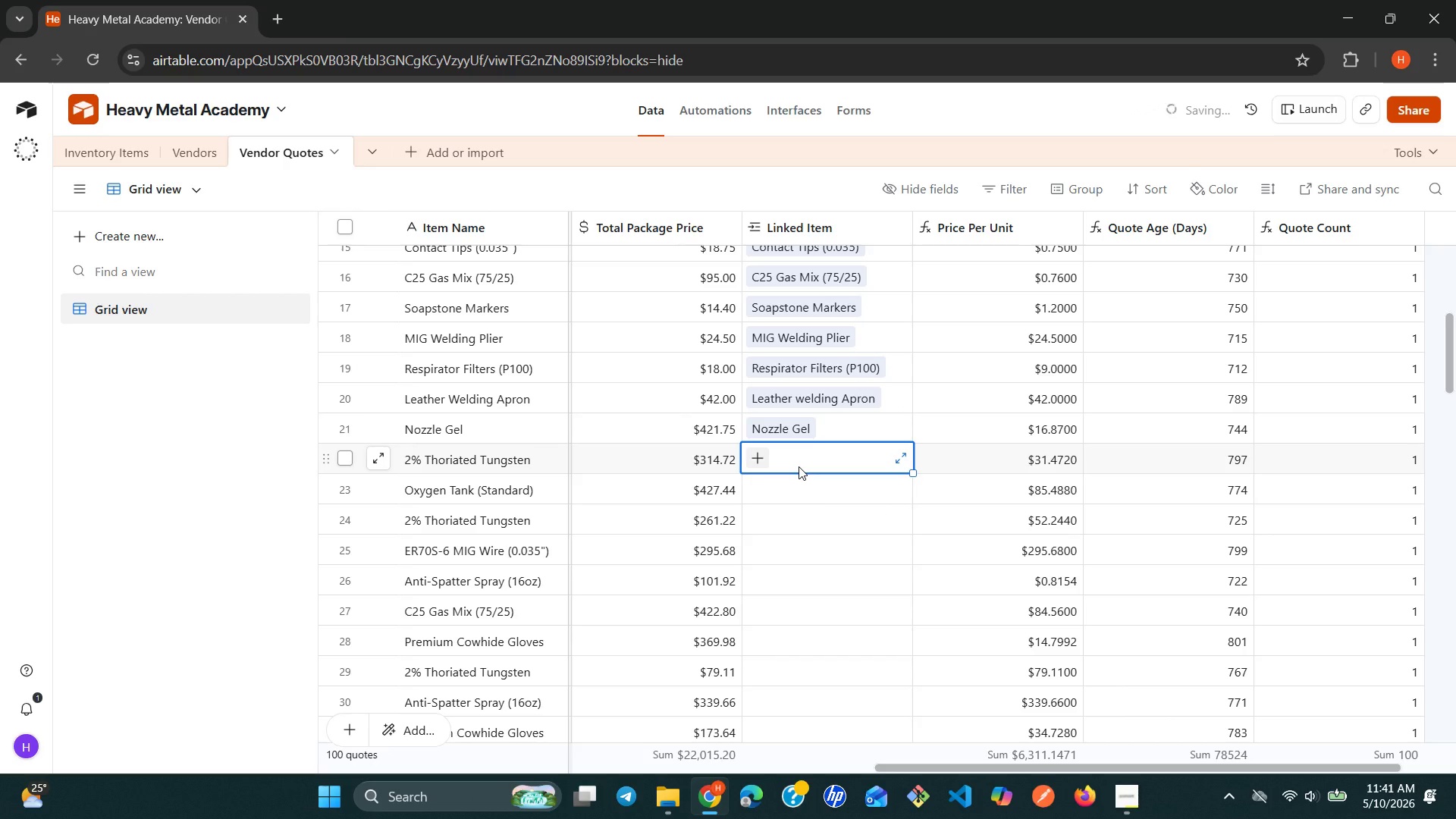 
key(2)
 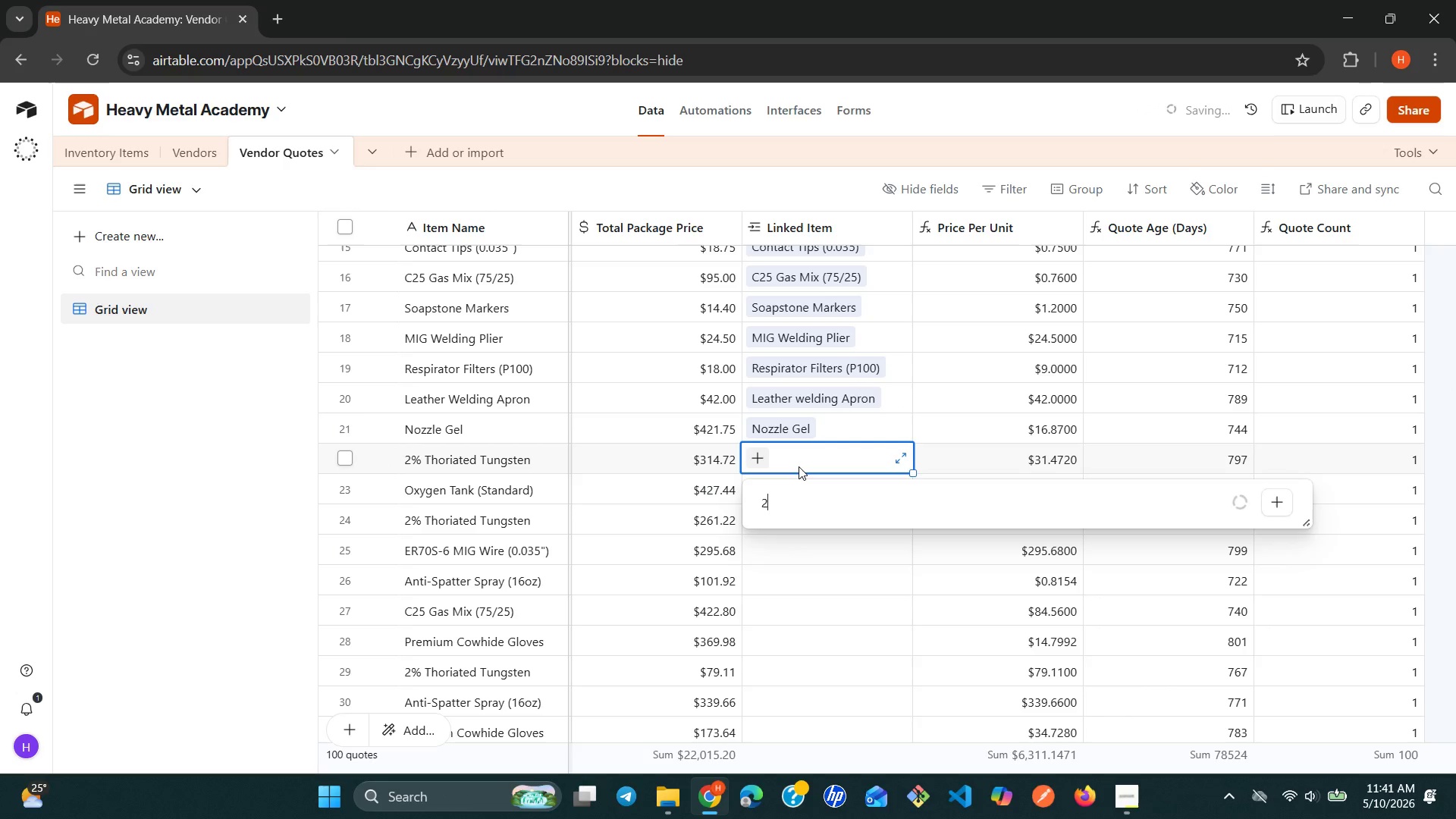 
wait(7.75)
 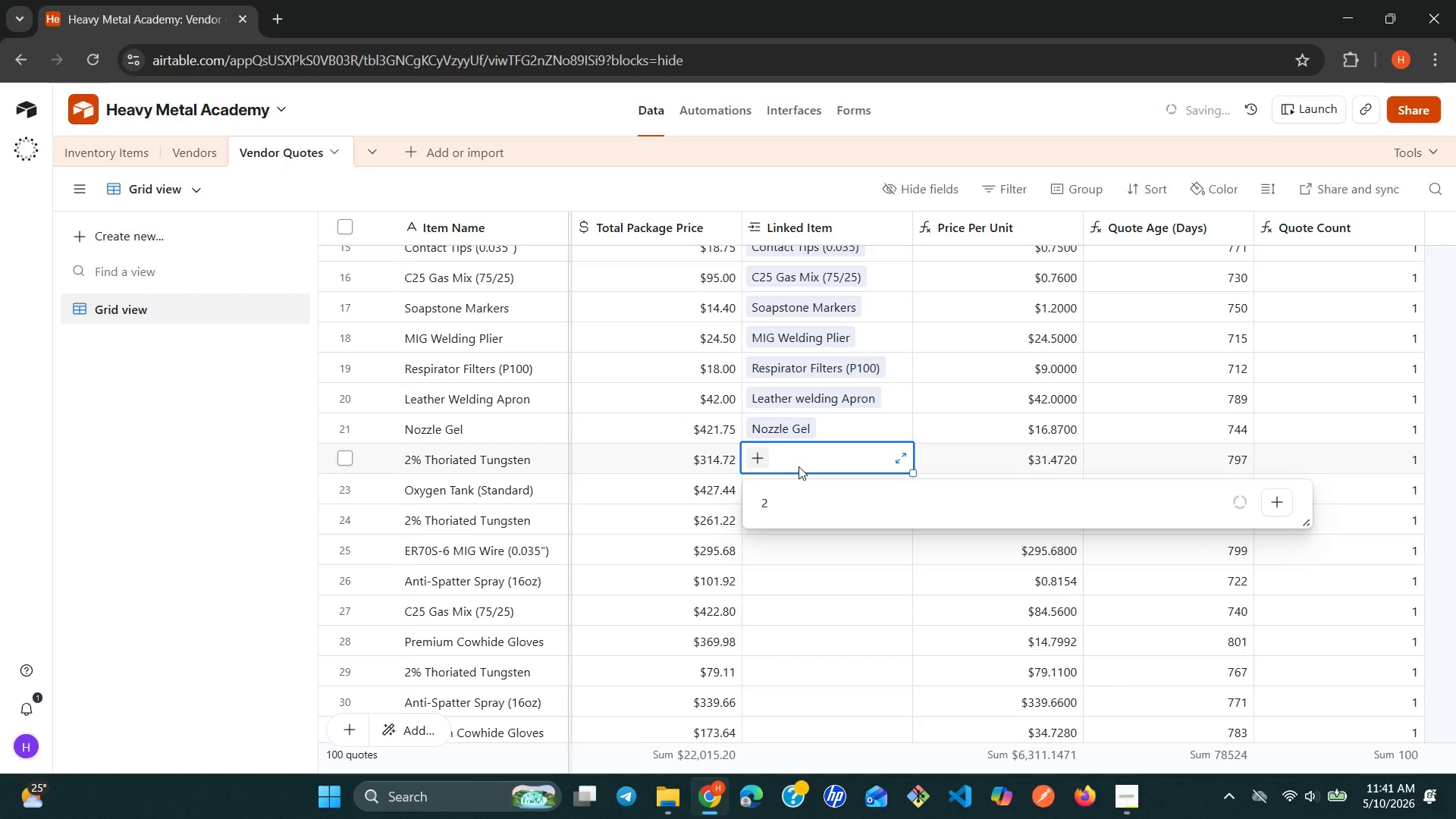 
key(Backspace)
 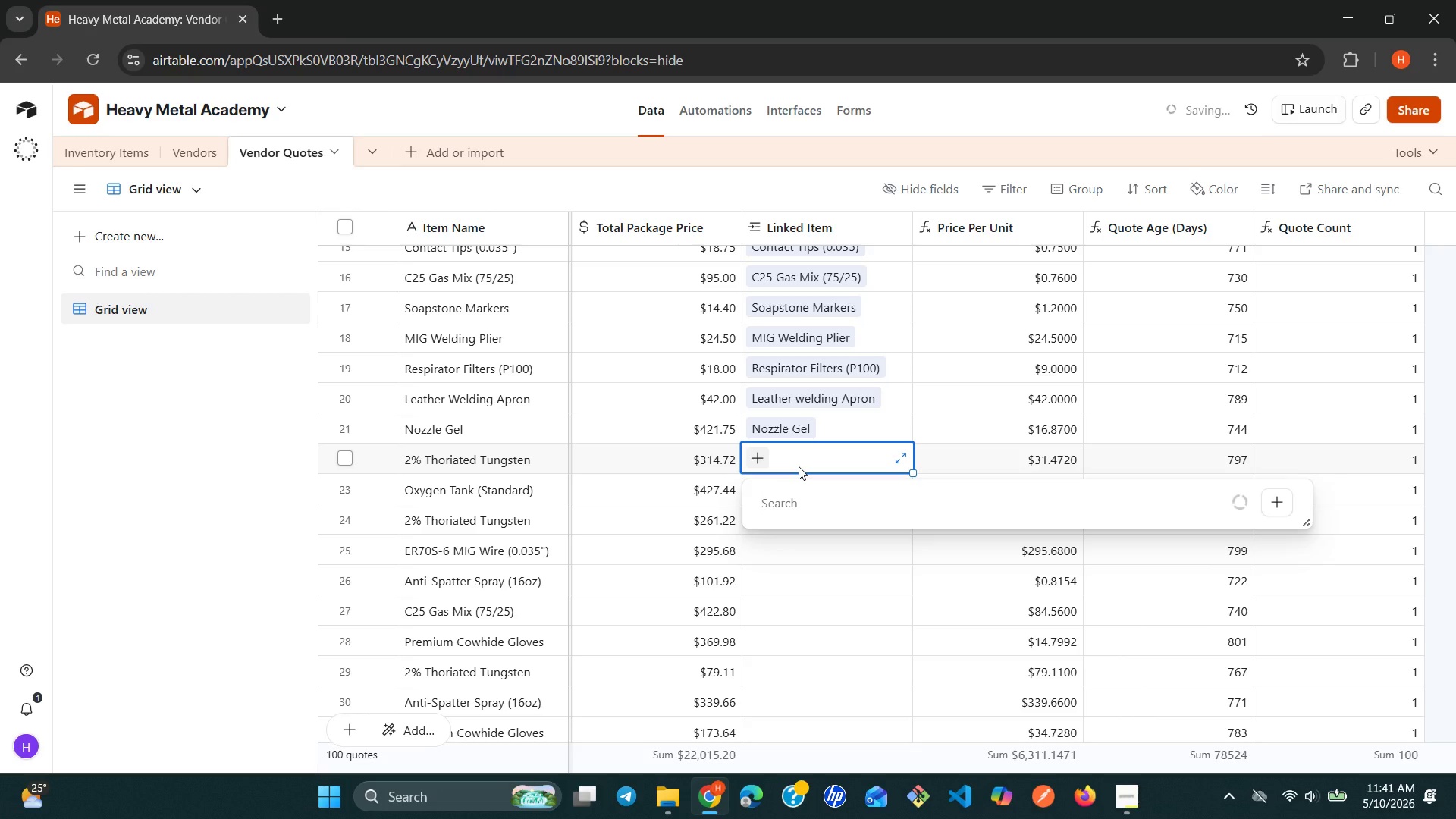 
key(2)
 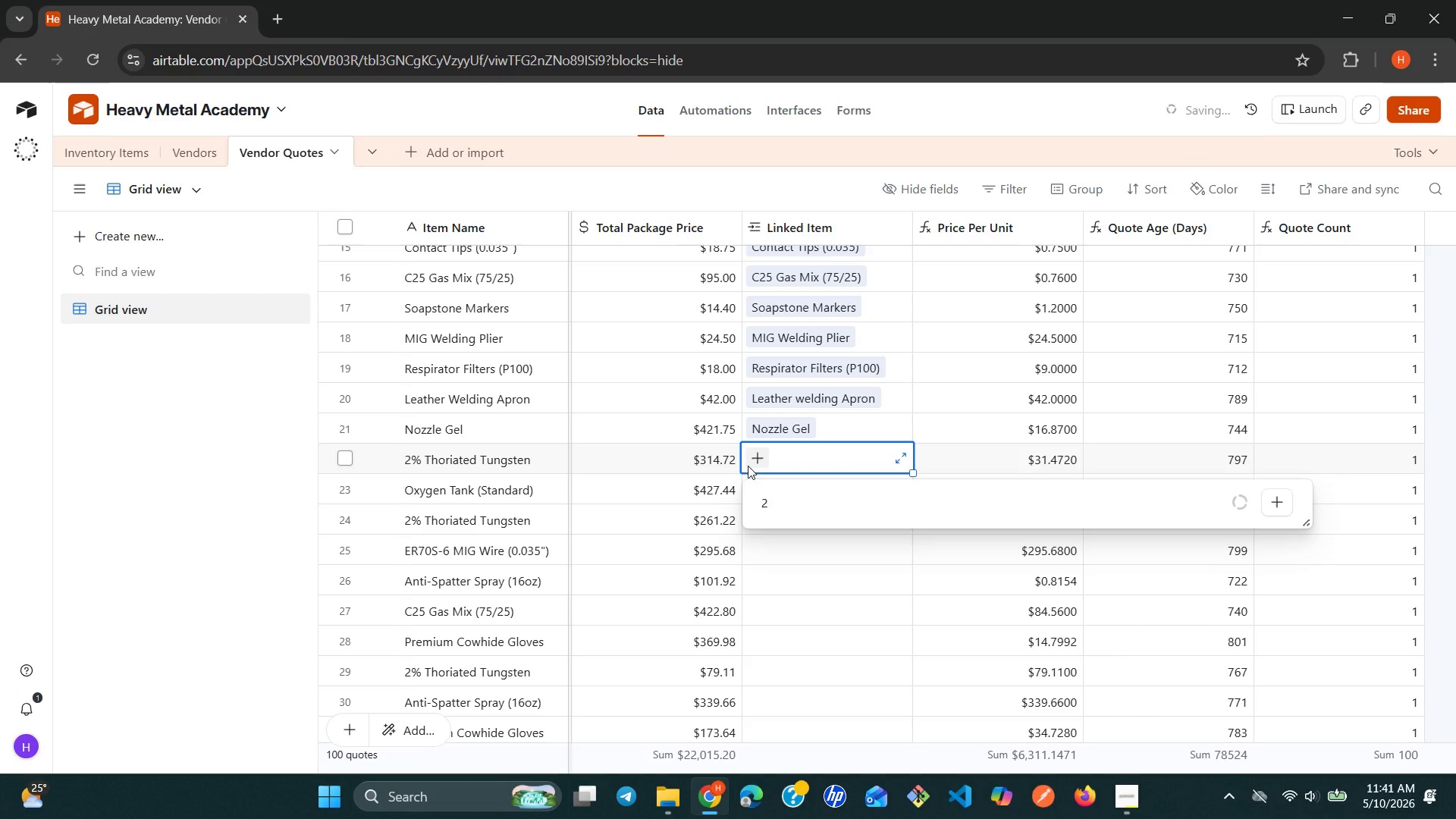 
left_click([744, 464])
 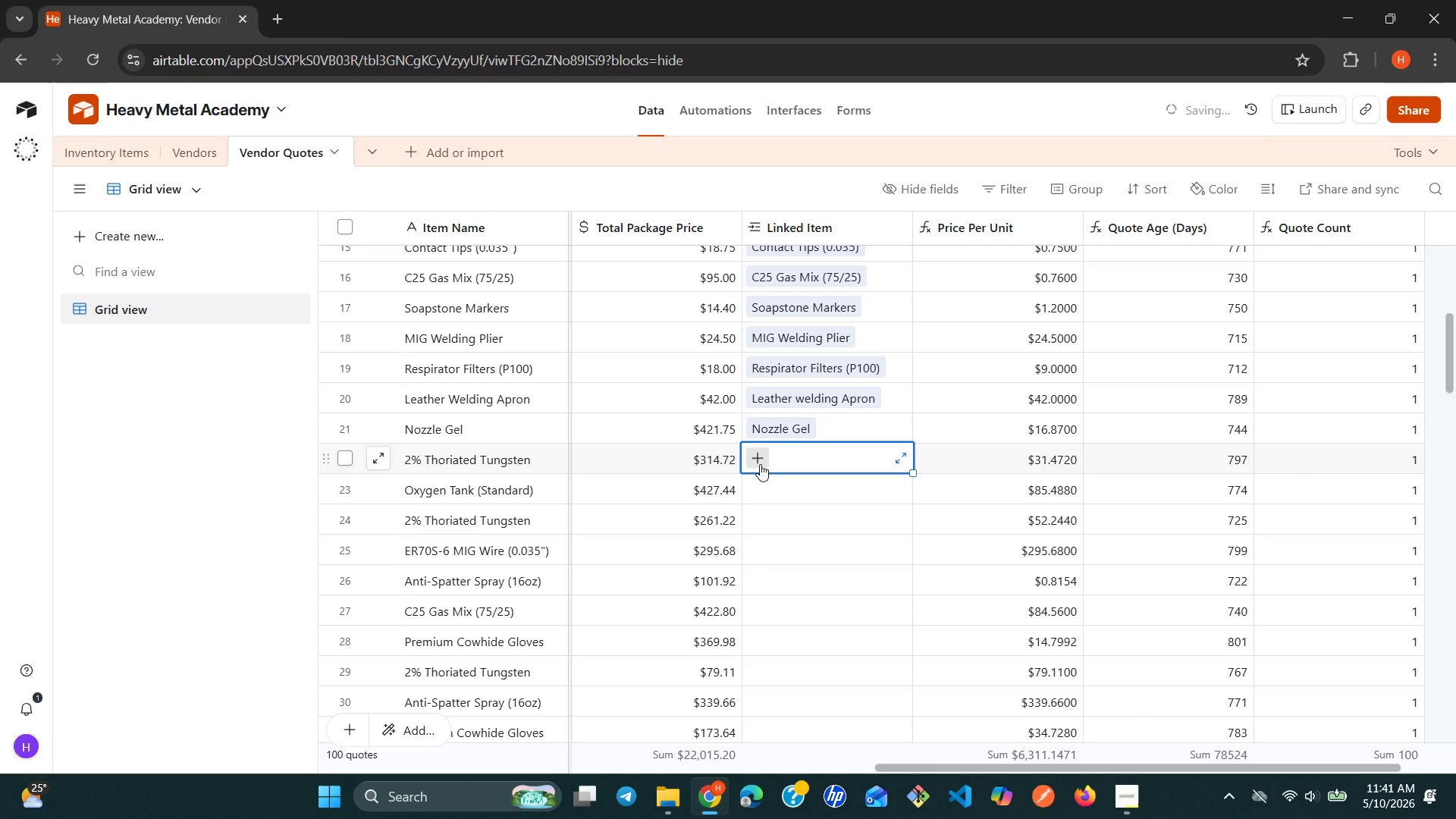 
left_click([760, 464])
 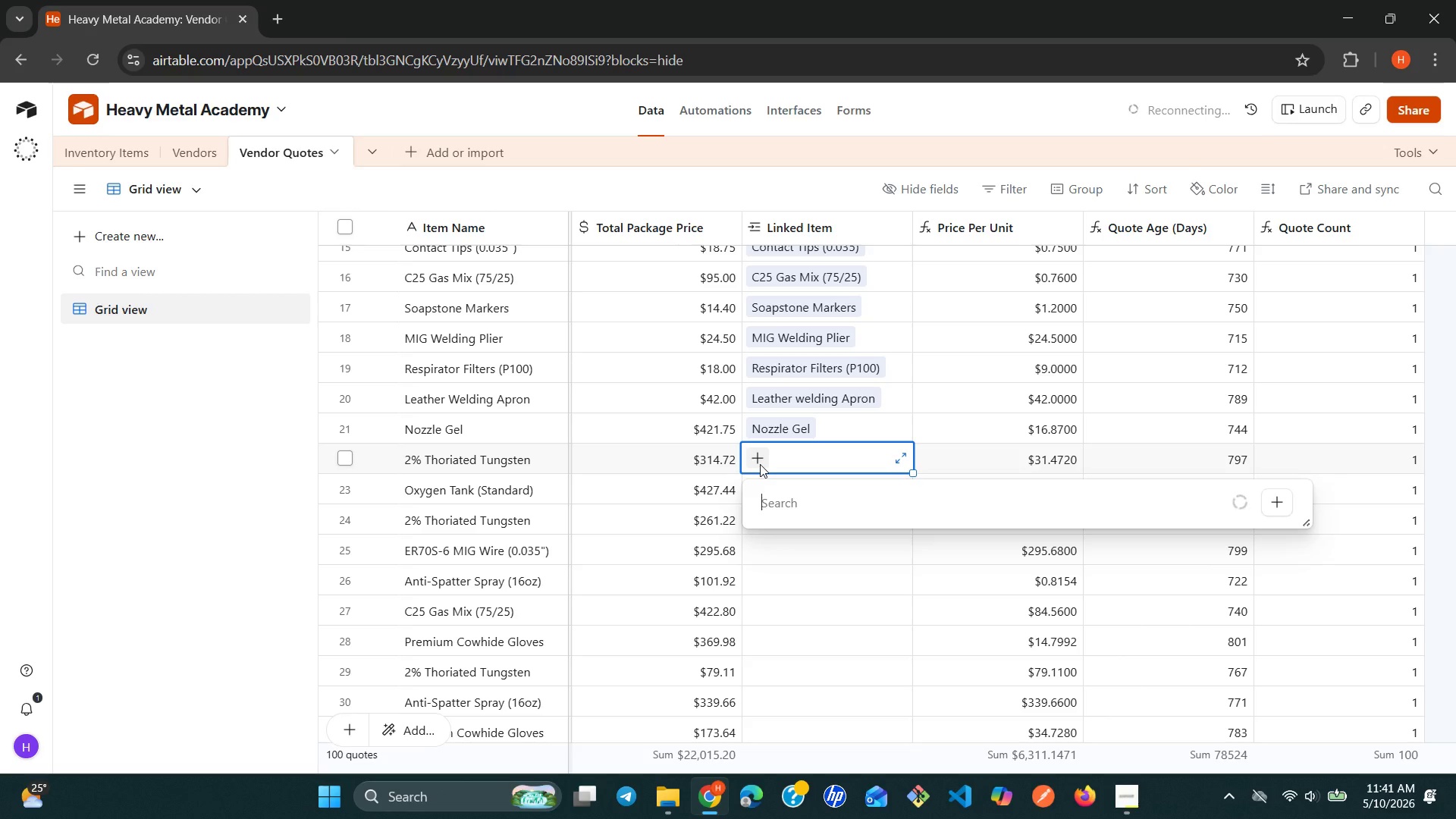 
wait(16.3)
 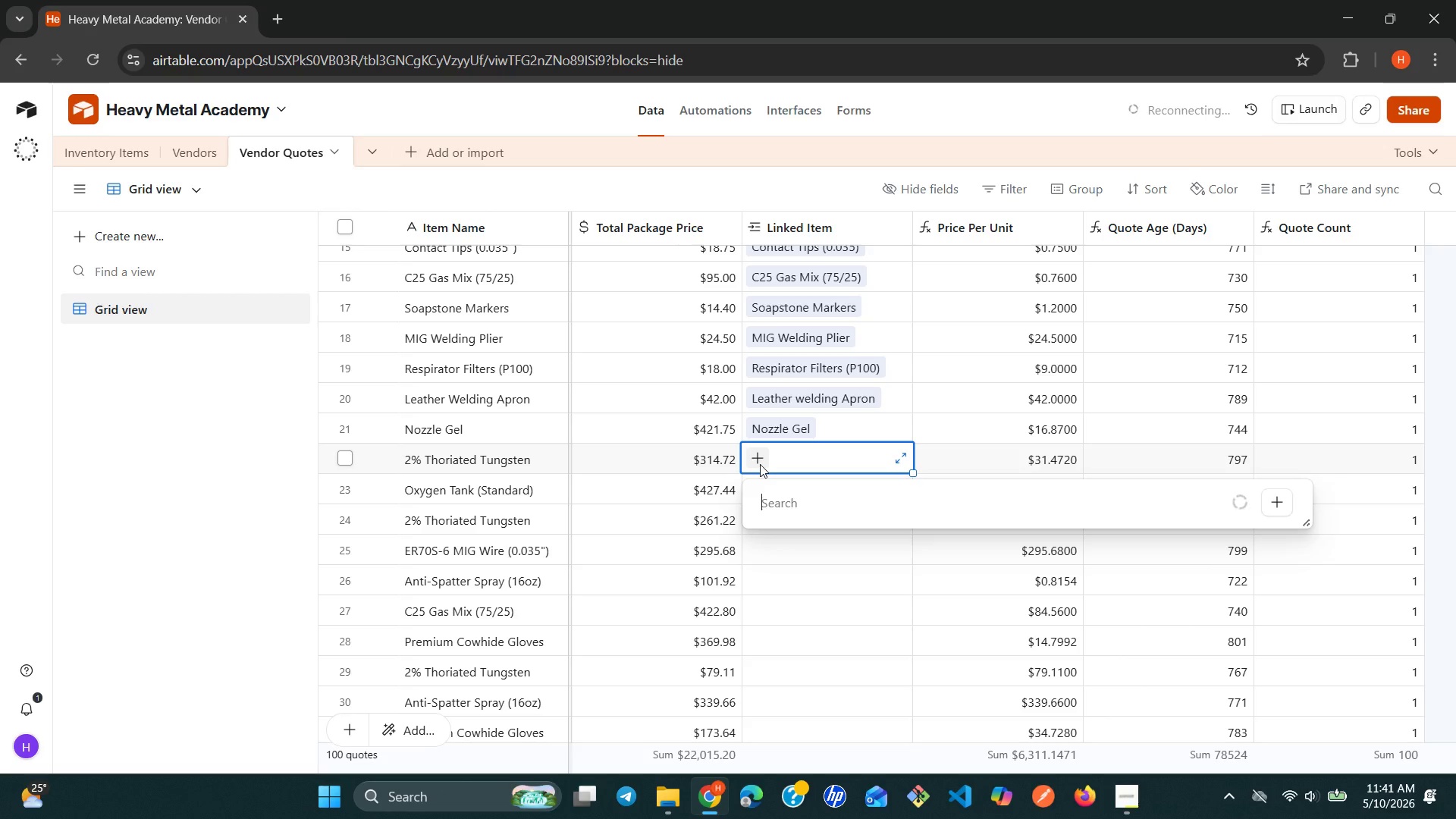 
left_click([877, 218])
 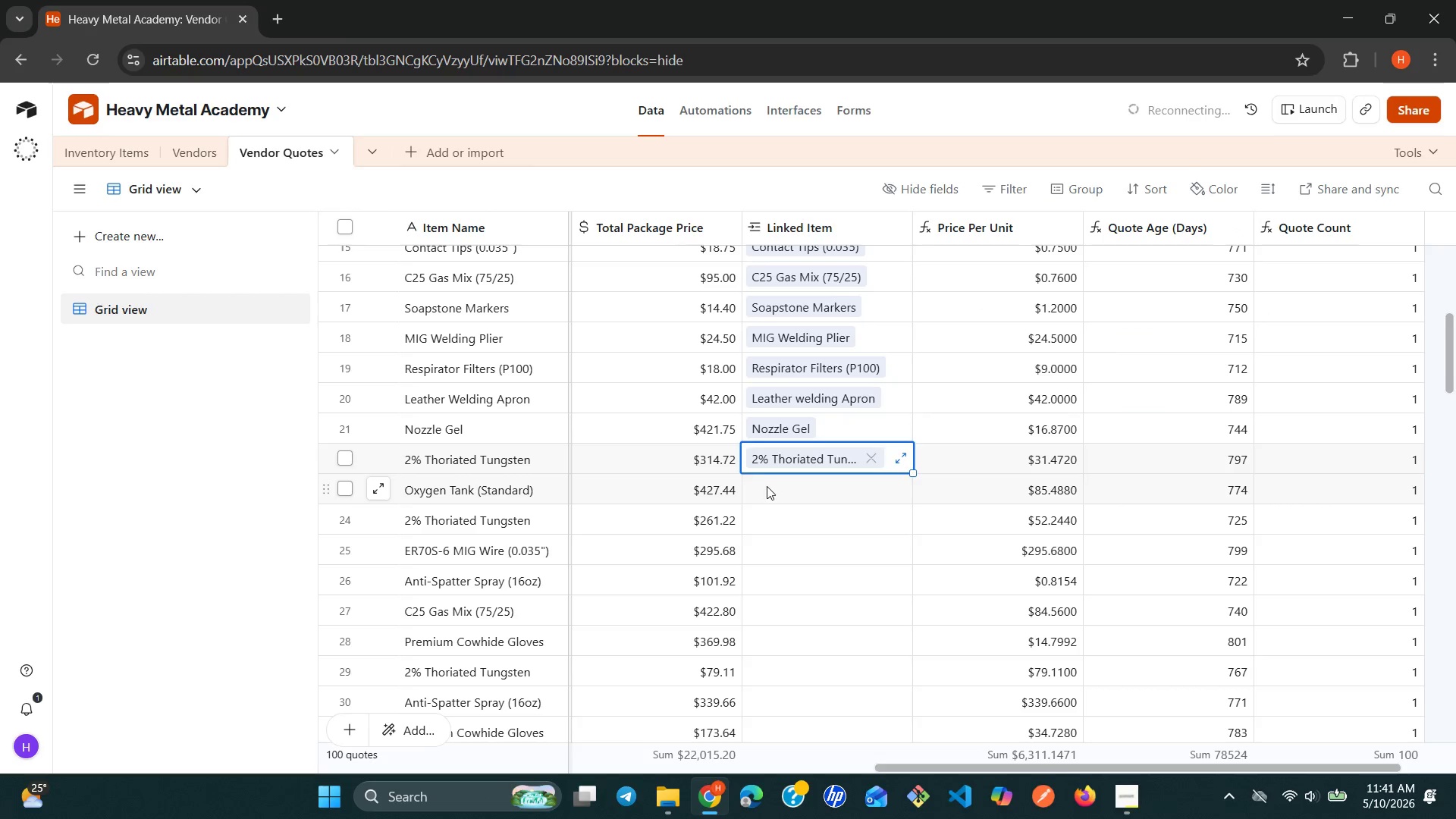 
double_click([767, 486])
 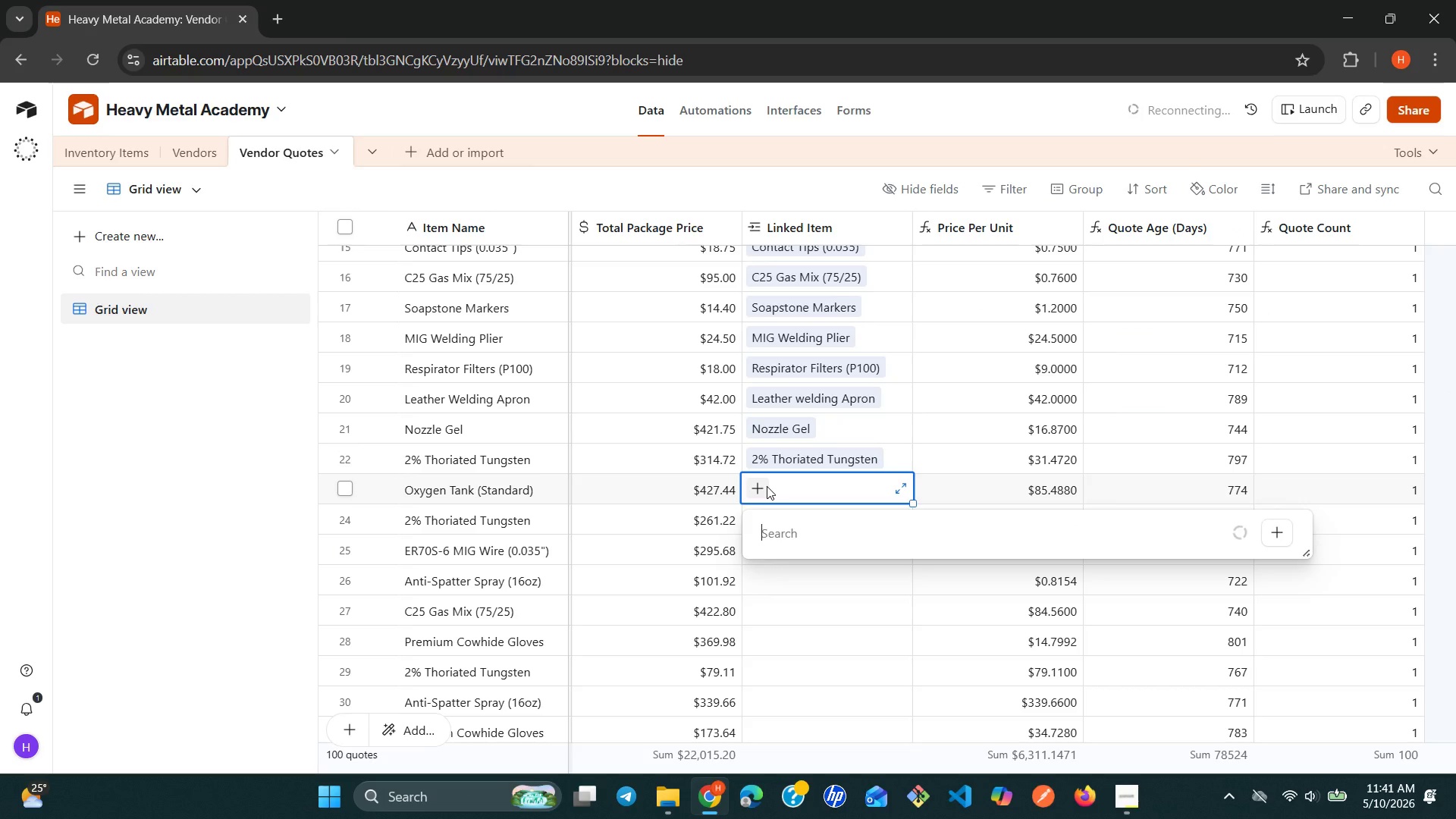 
key(O)
 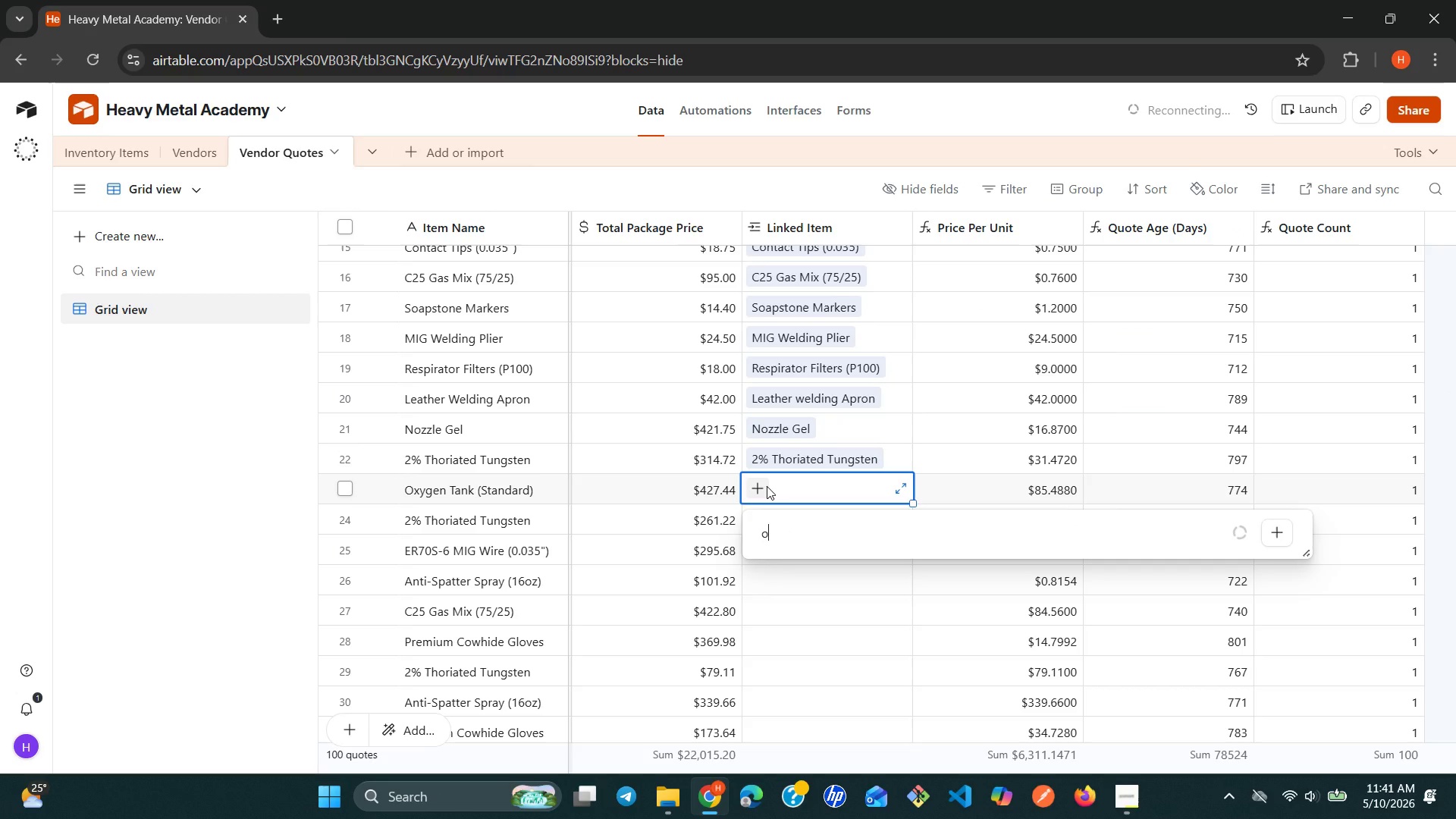 
key(Backspace)
 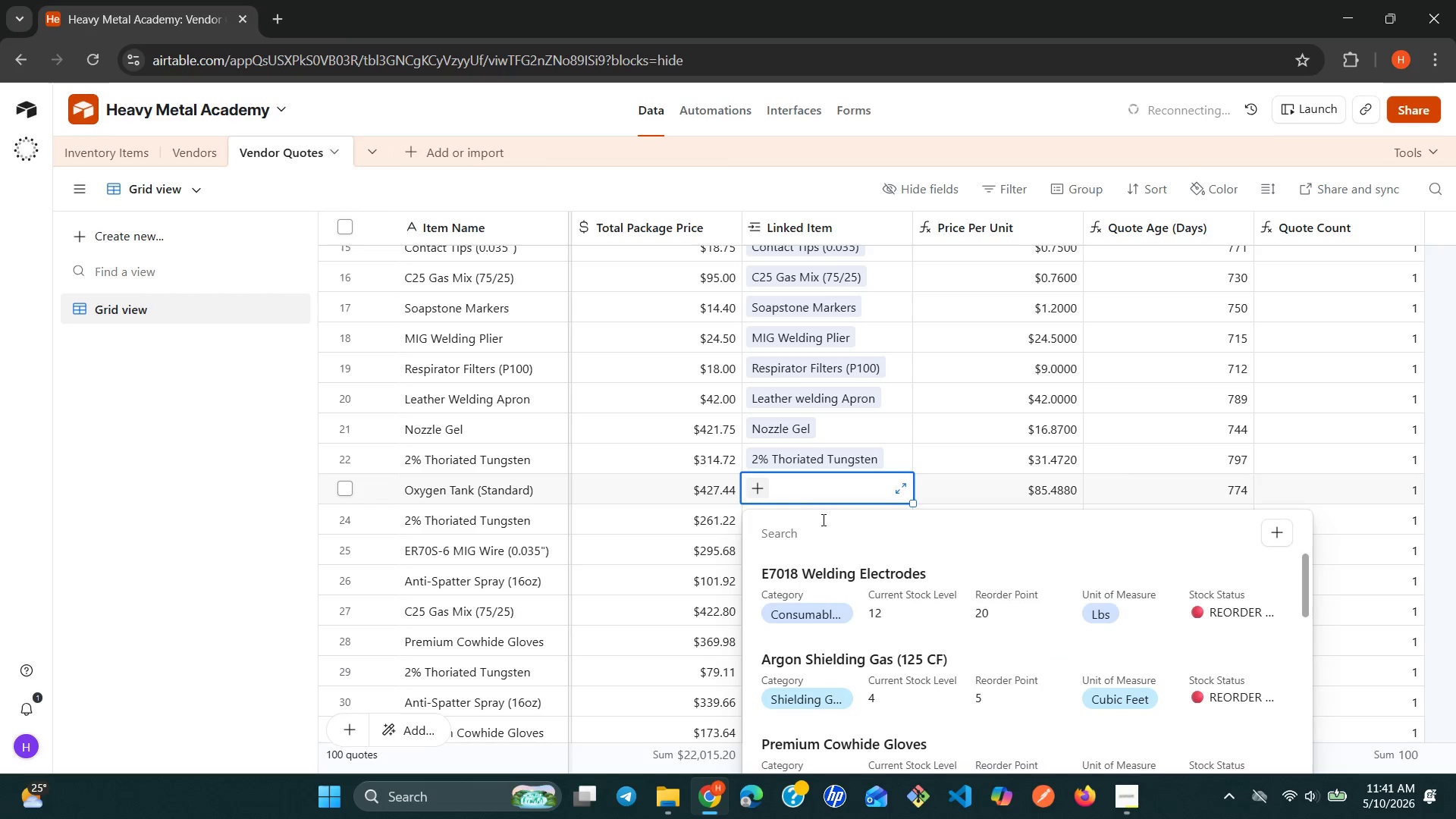 
wait(6.28)
 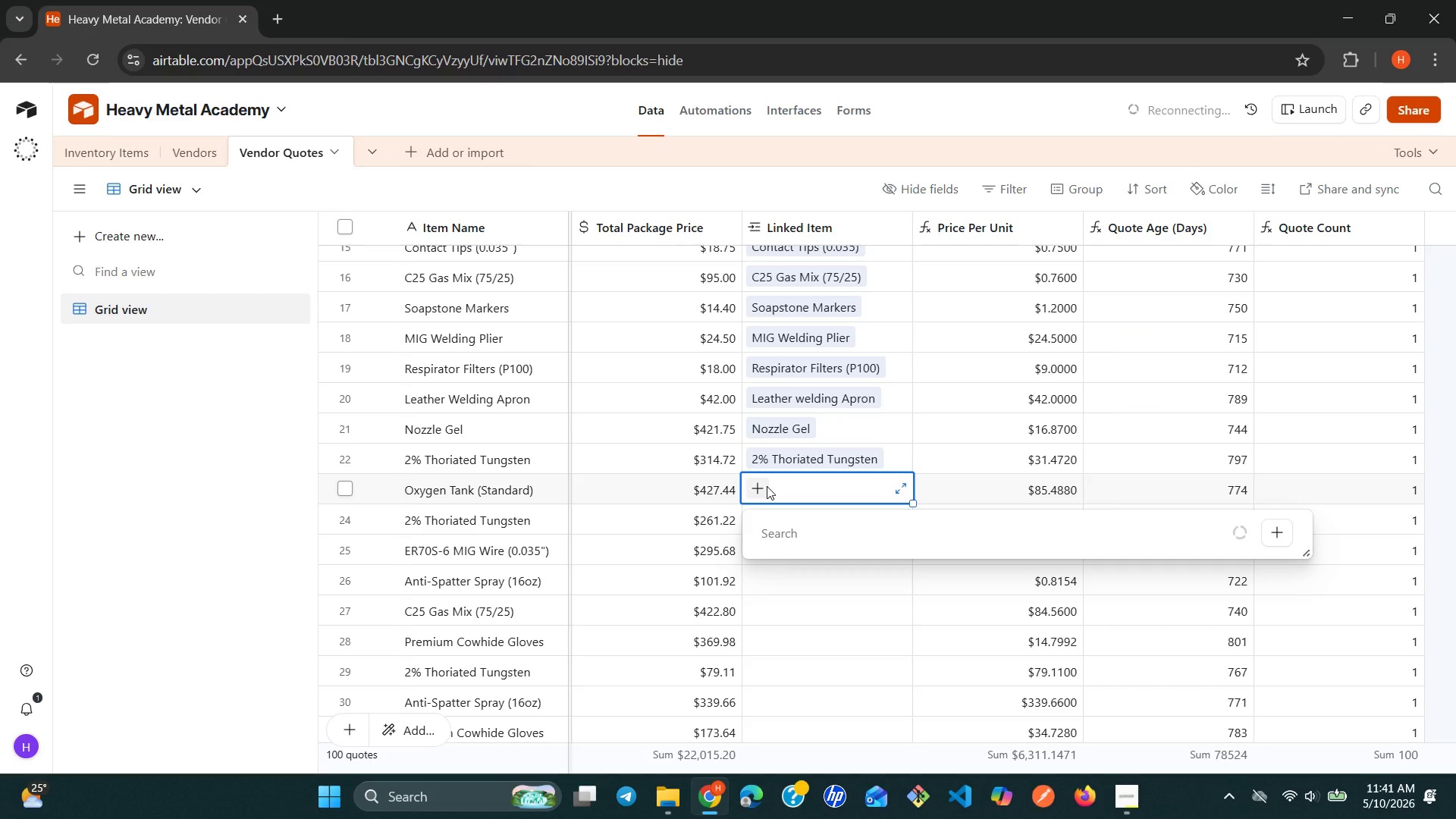 
key(O)
 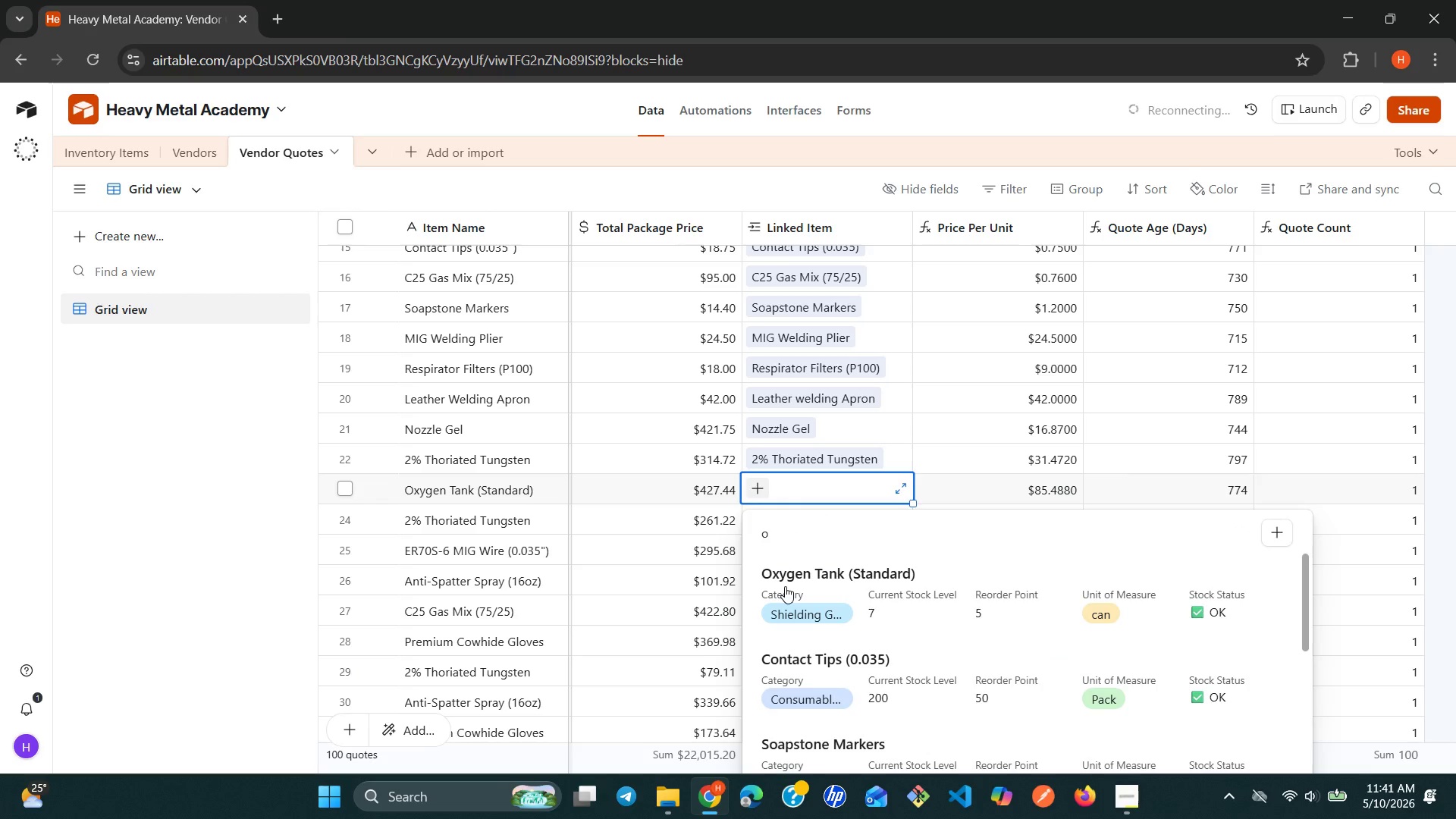 
left_click([785, 586])
 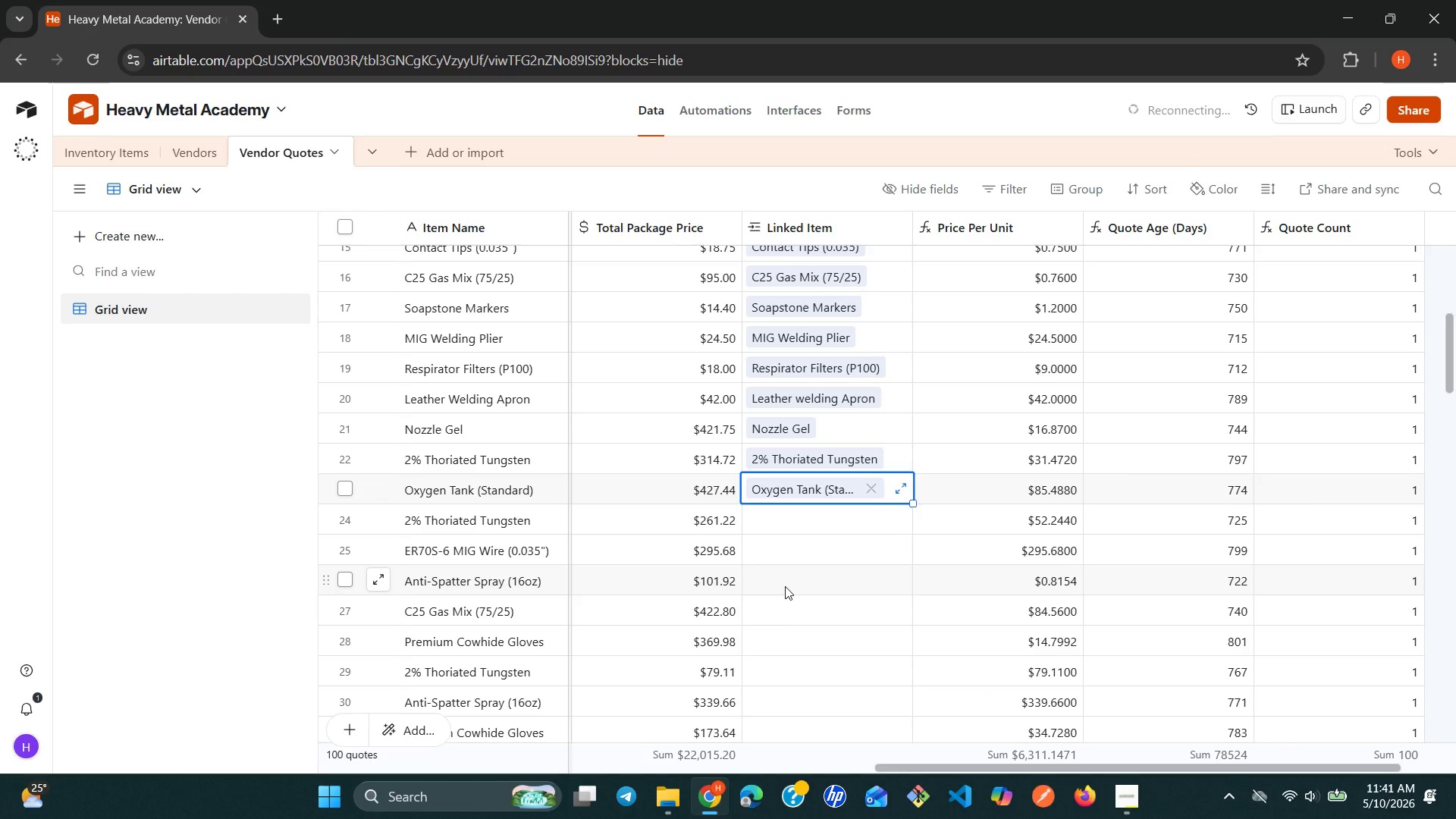 
key(Enter)
 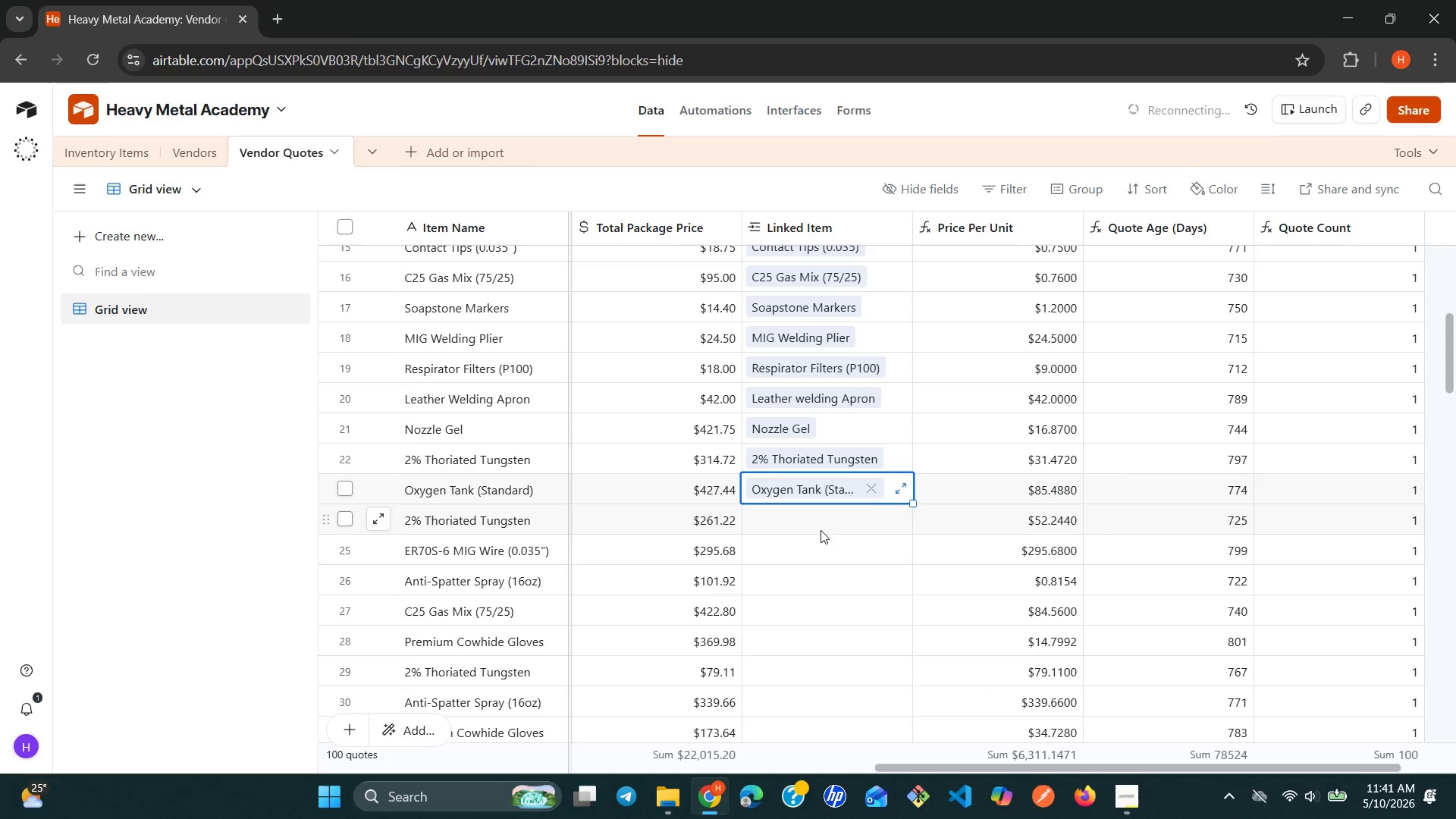 
left_click([824, 526])
 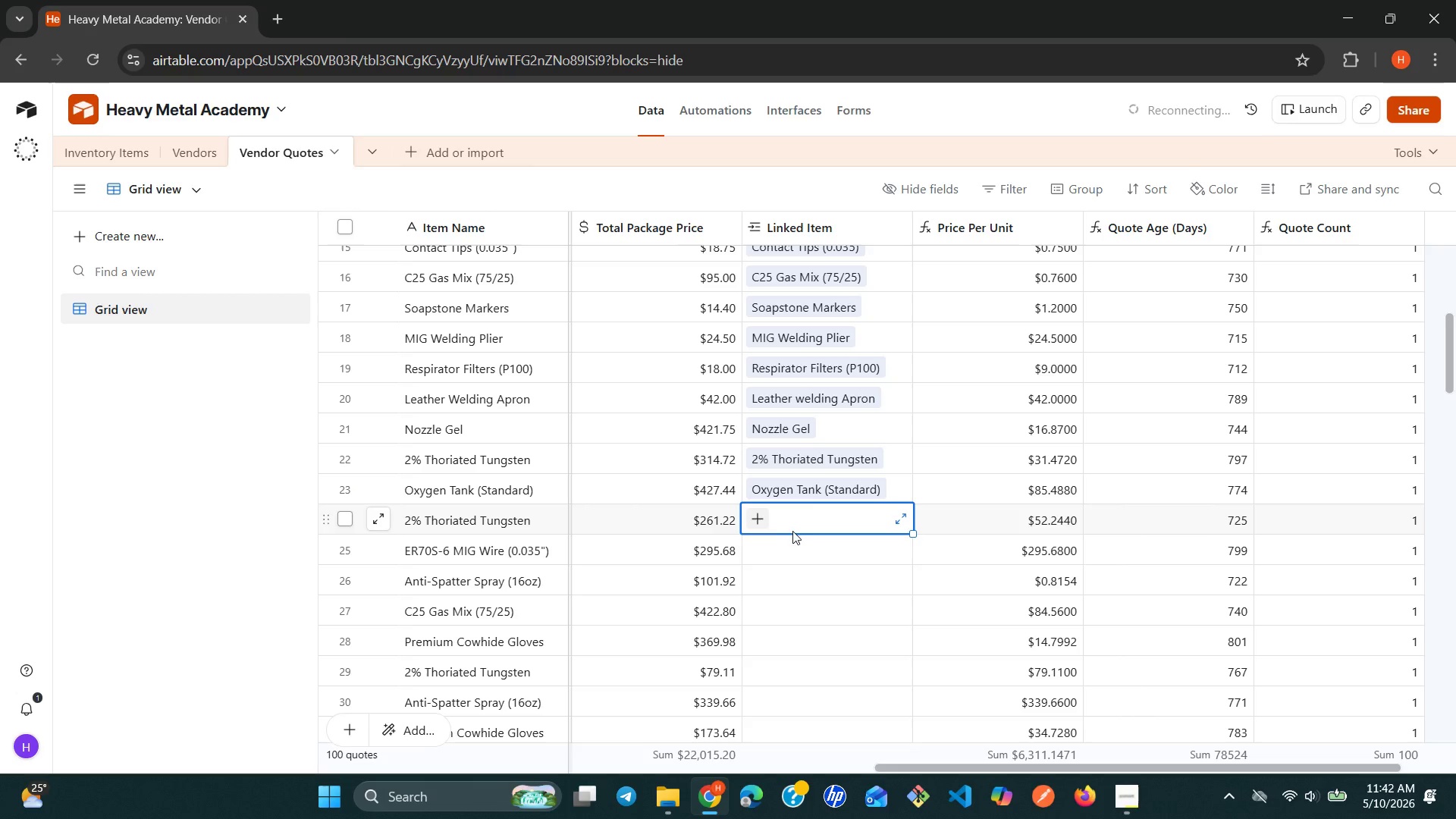 
left_click([760, 522])
 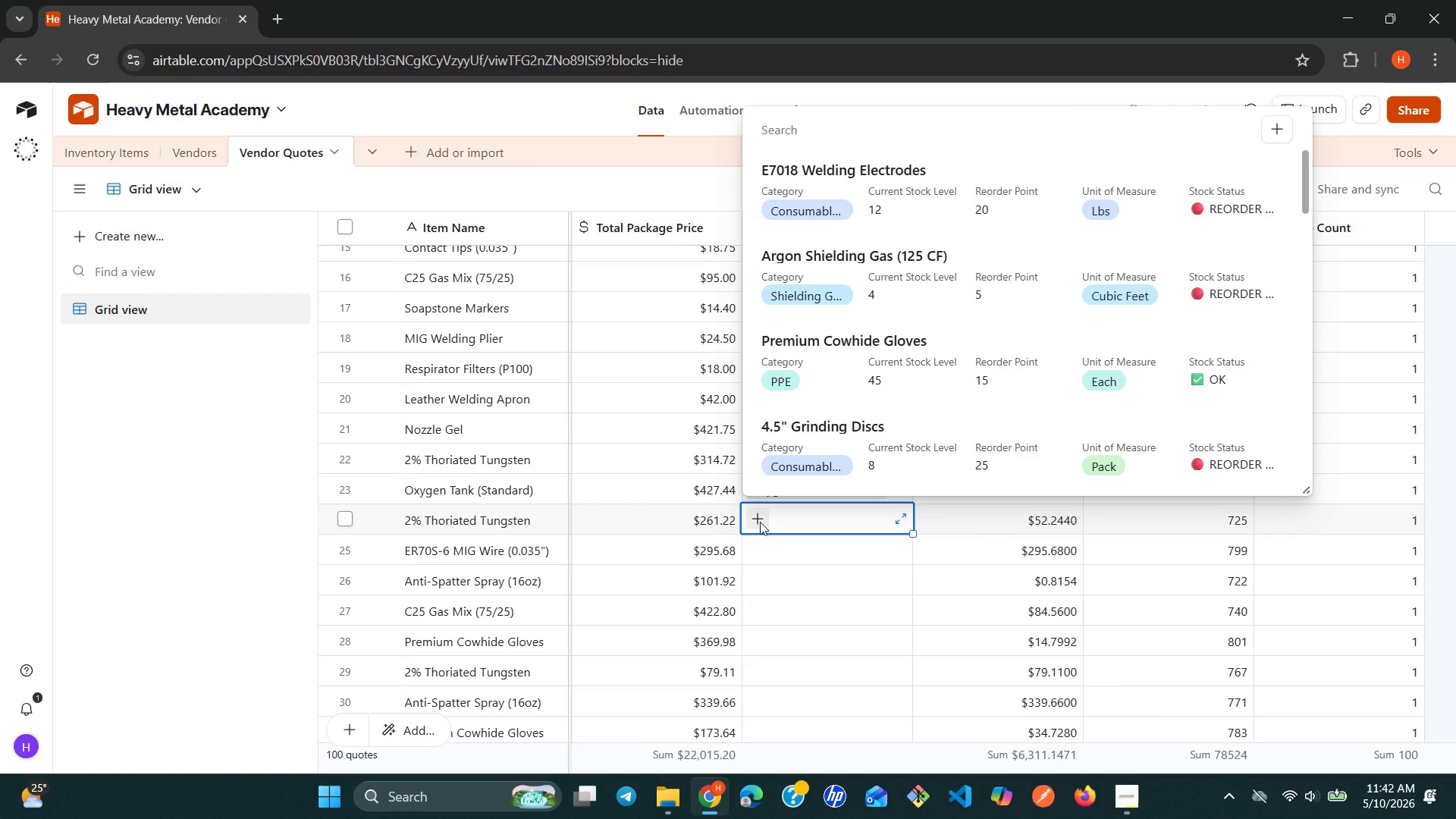 
wait(9.42)
 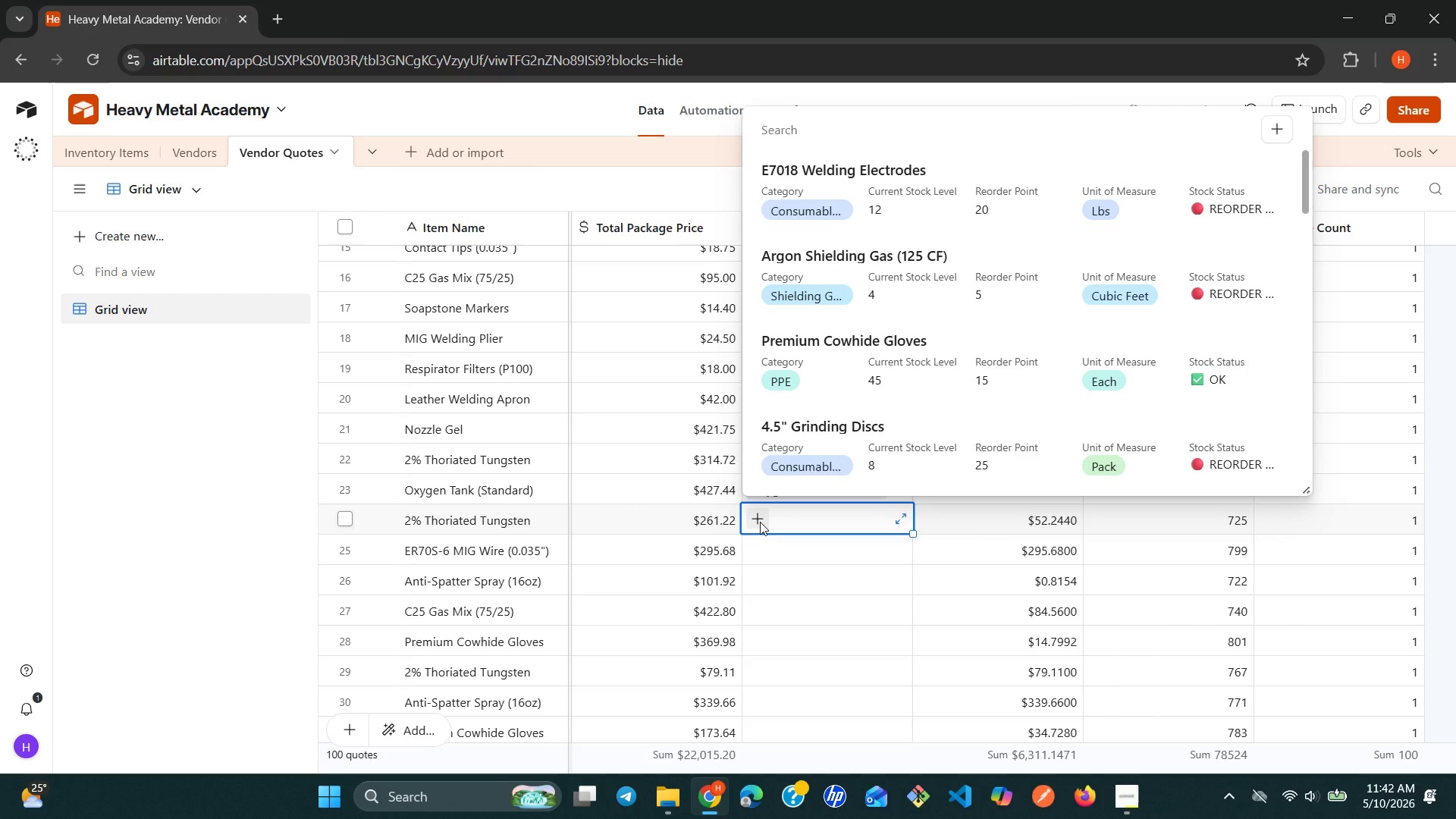 
key(2)
 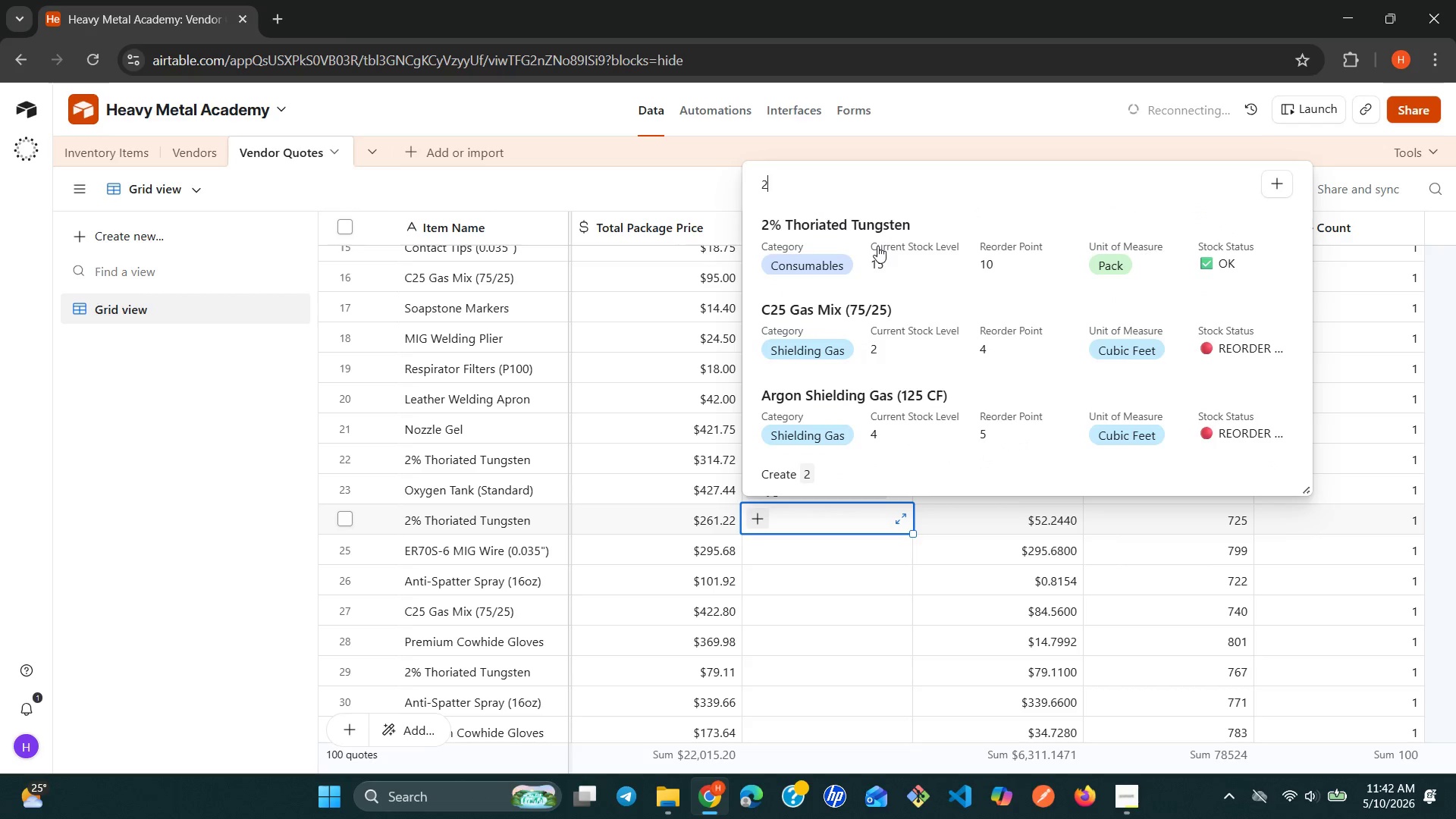 
left_click([877, 246])
 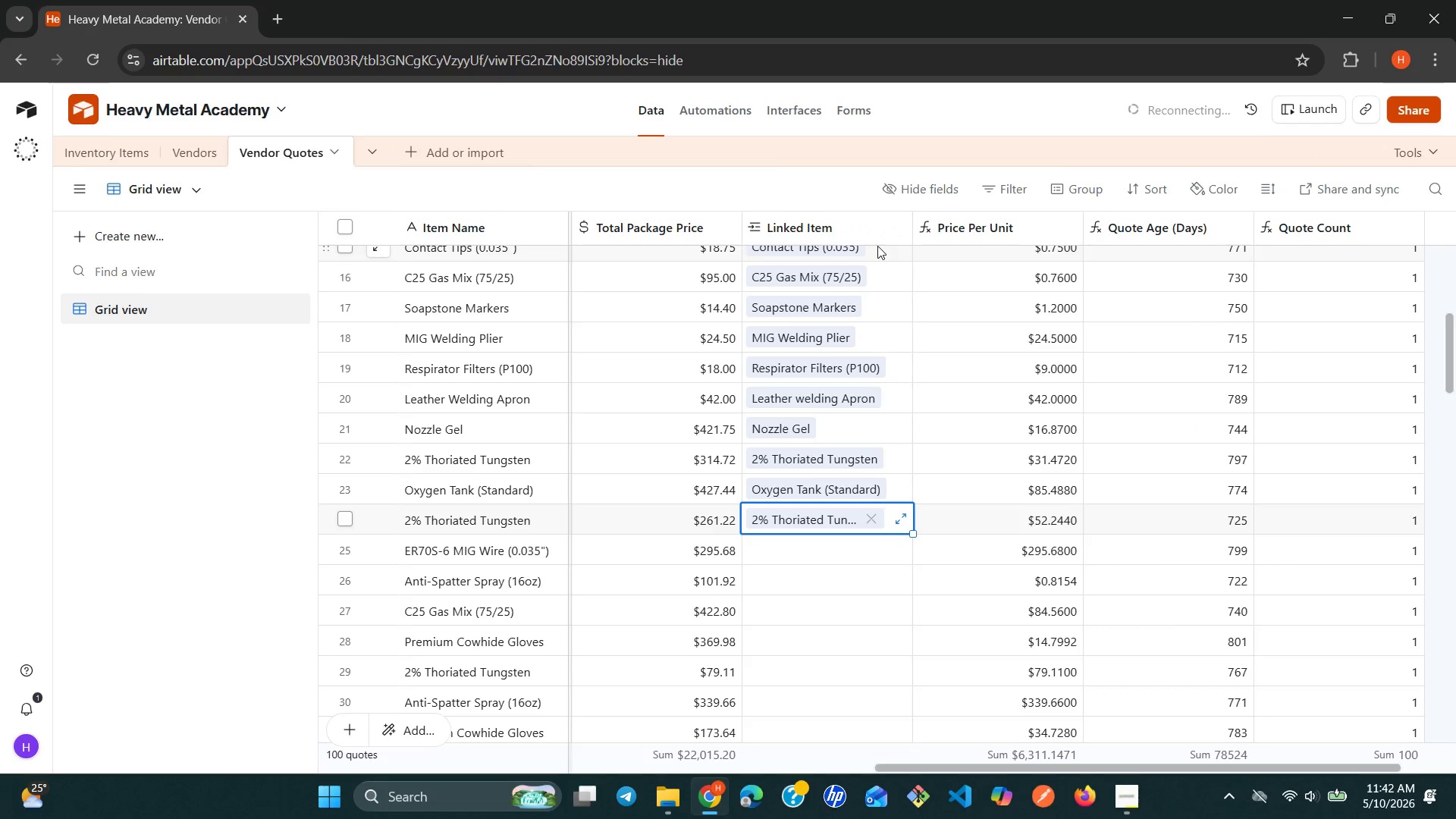 
key(Enter)
 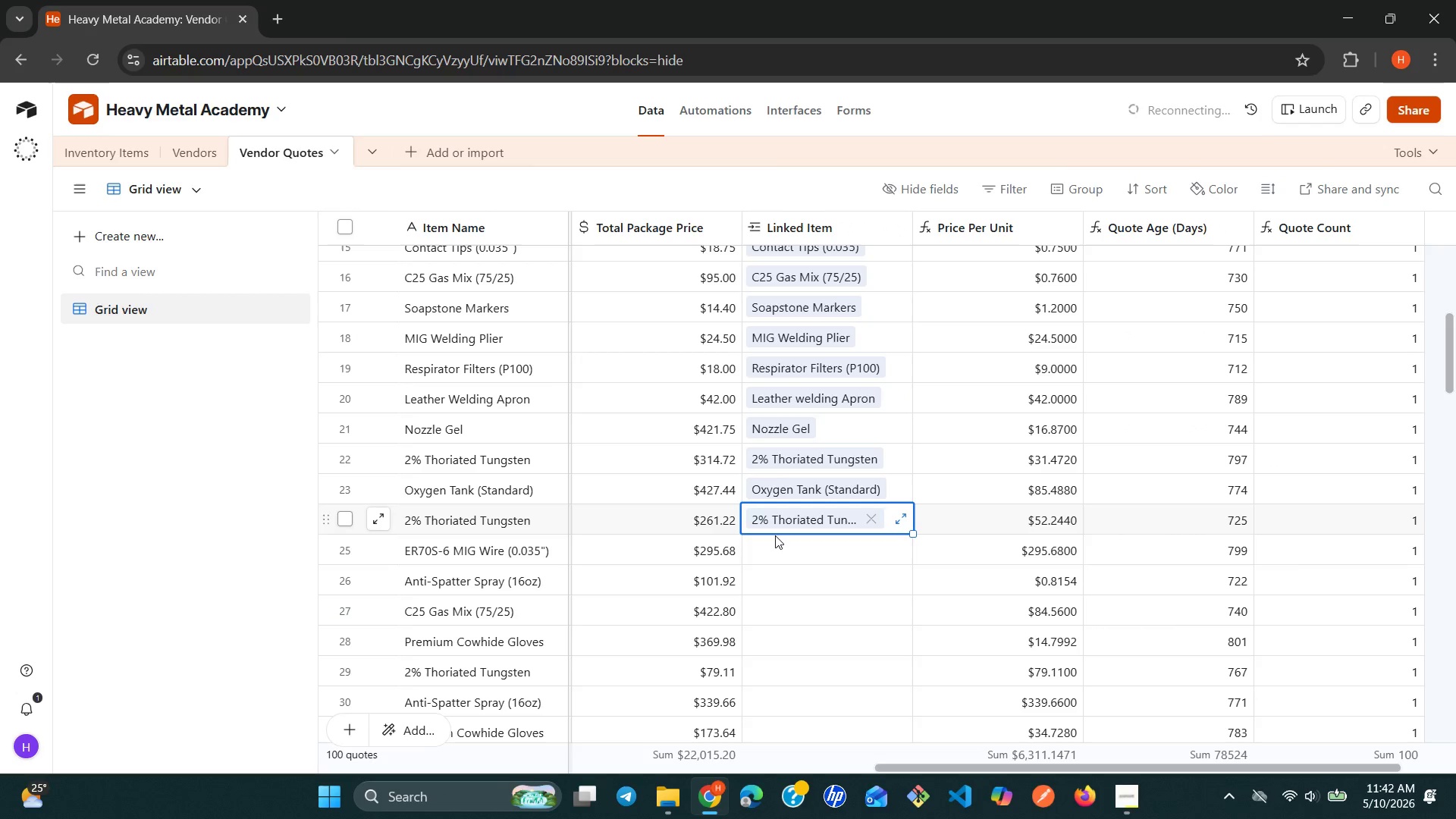 
left_click([765, 563])
 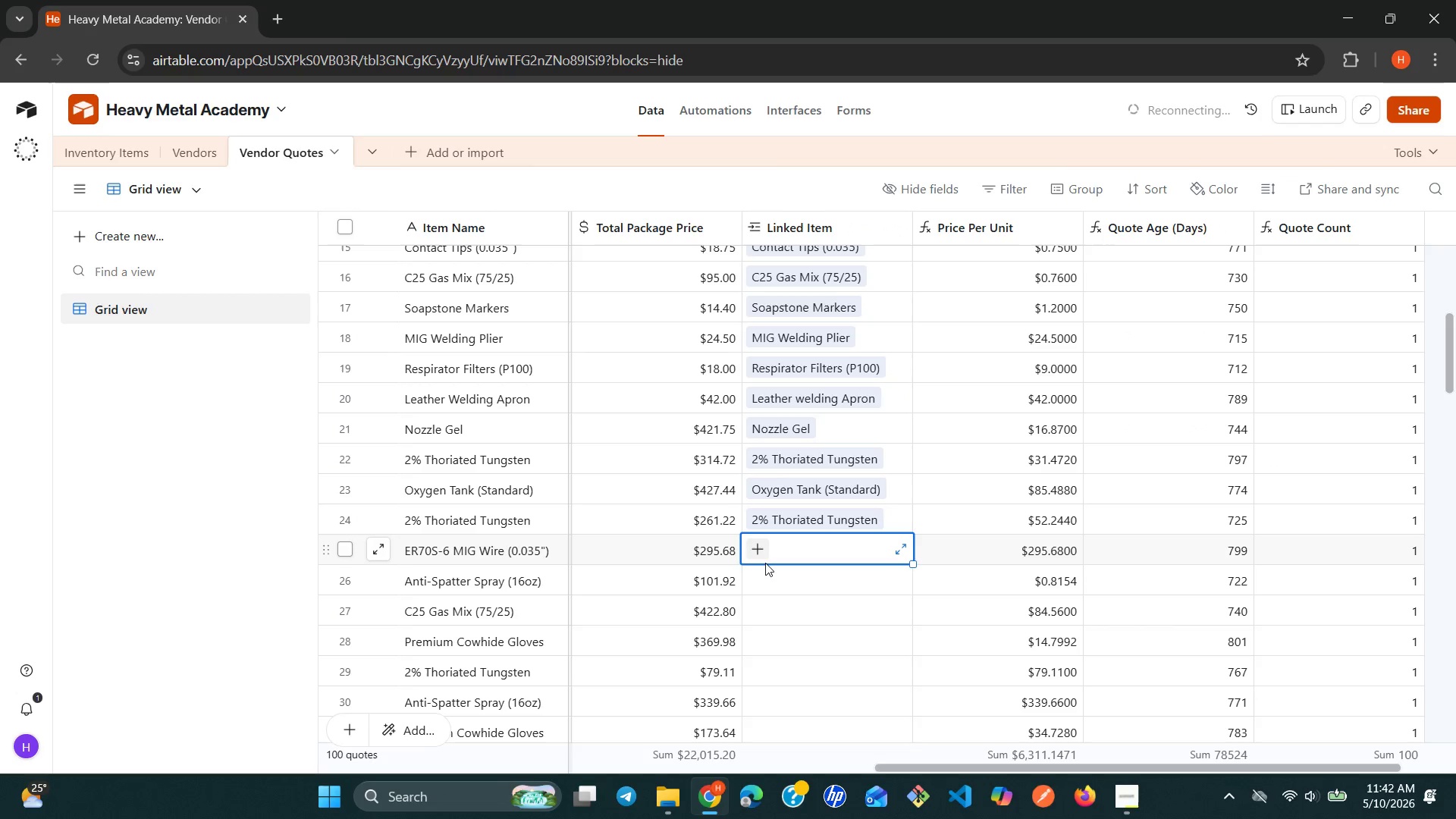 
key(E)
 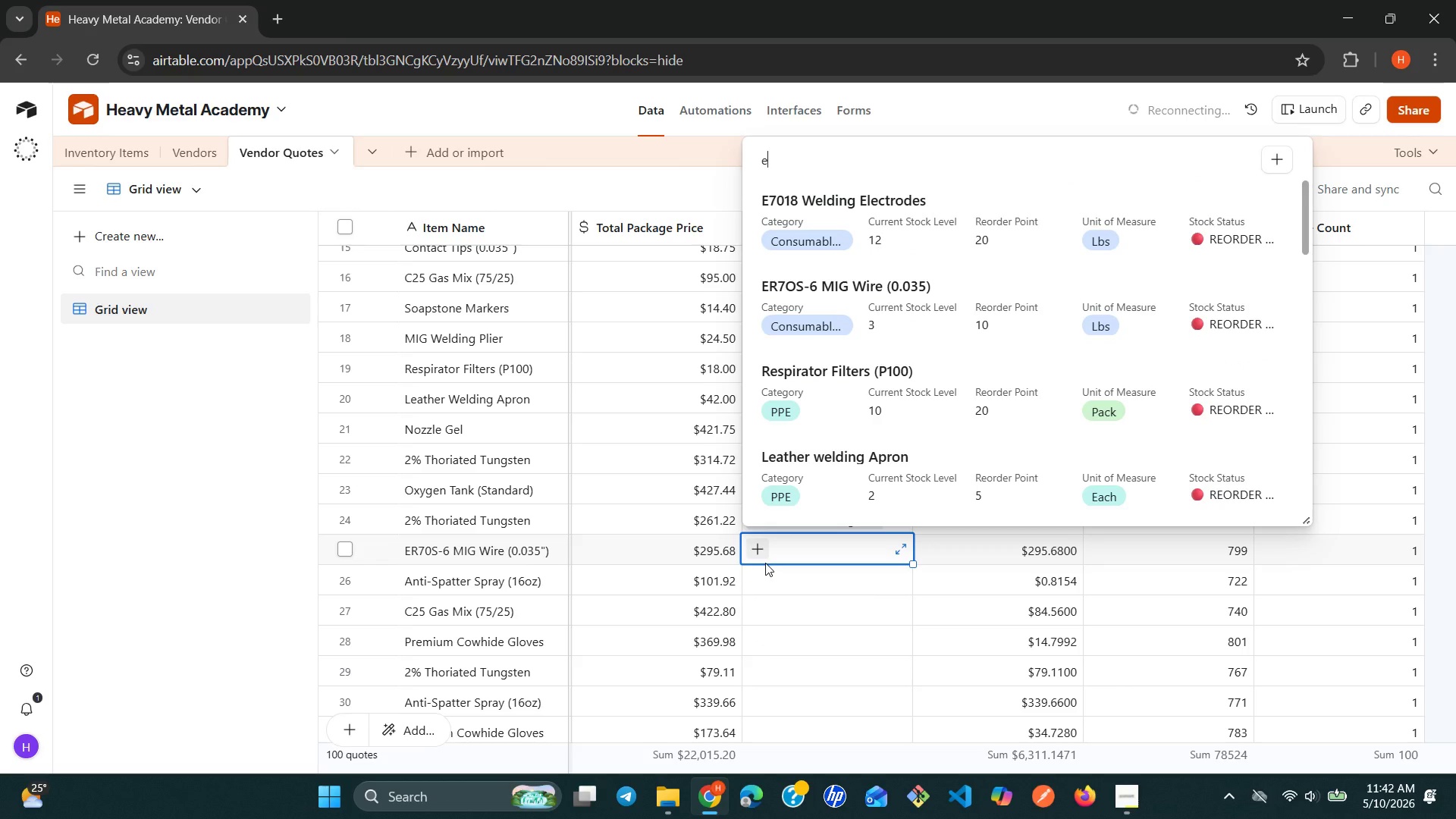 
wait(5.81)
 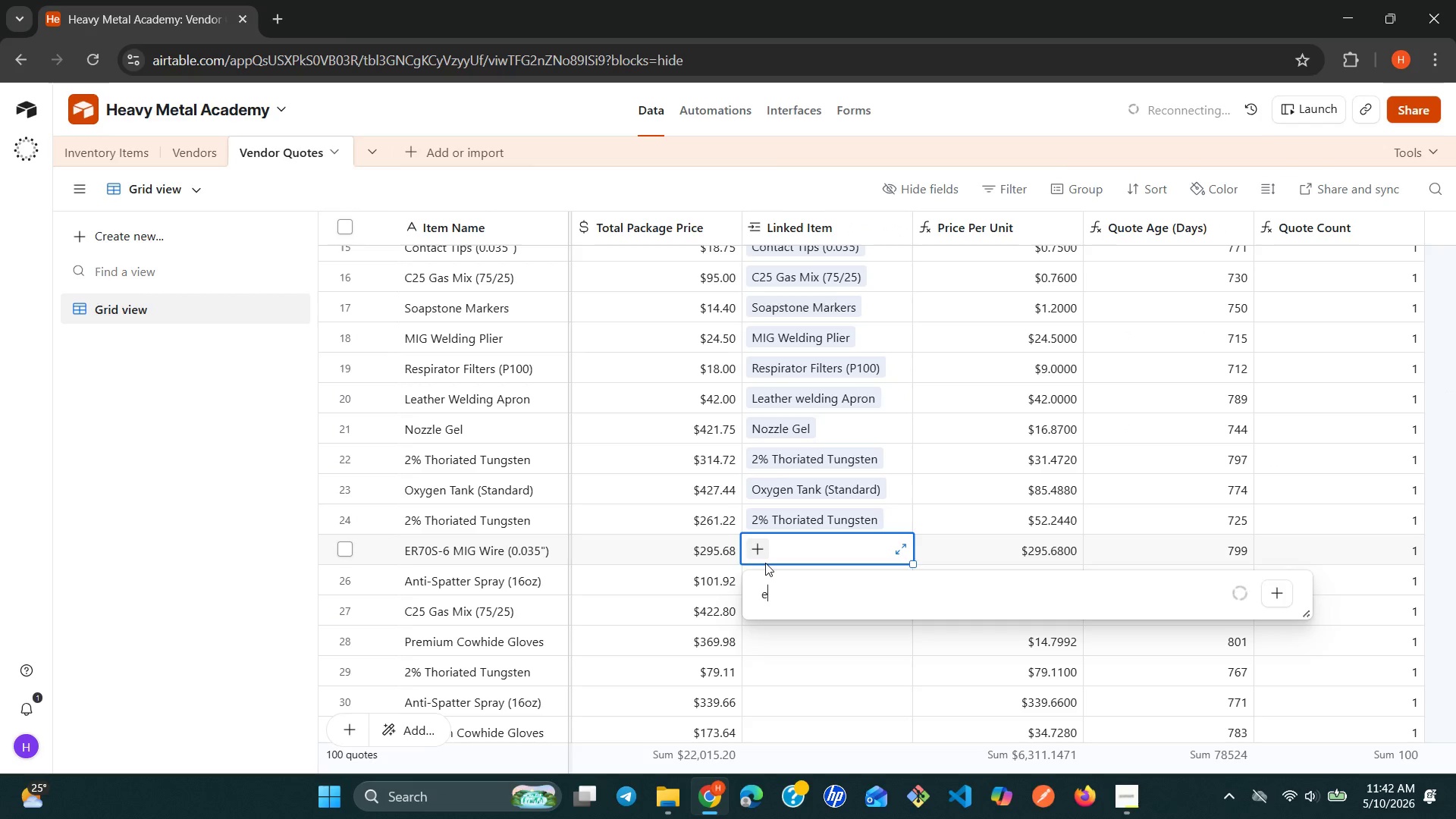 
key(R)
 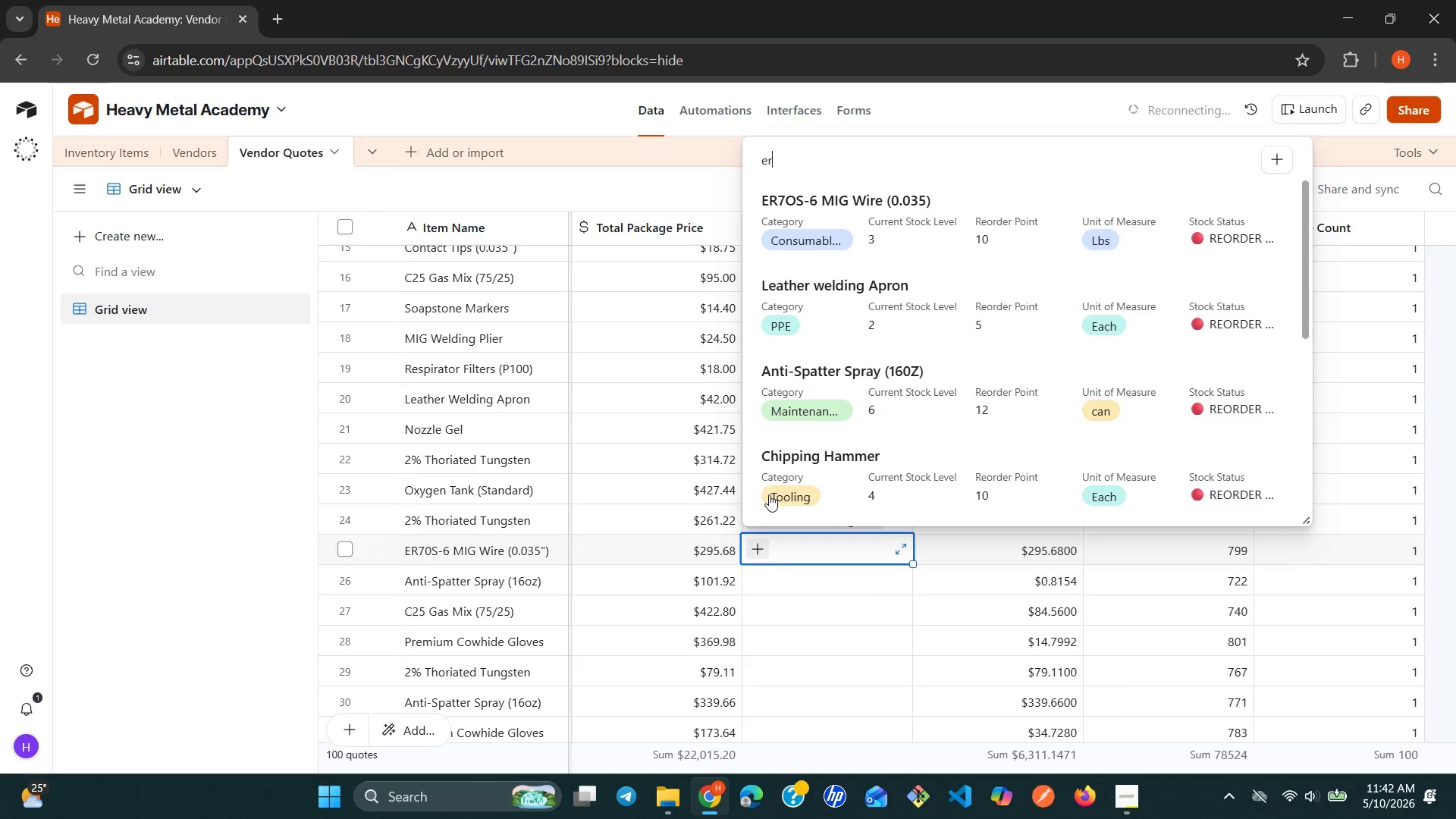 
left_click([853, 211])
 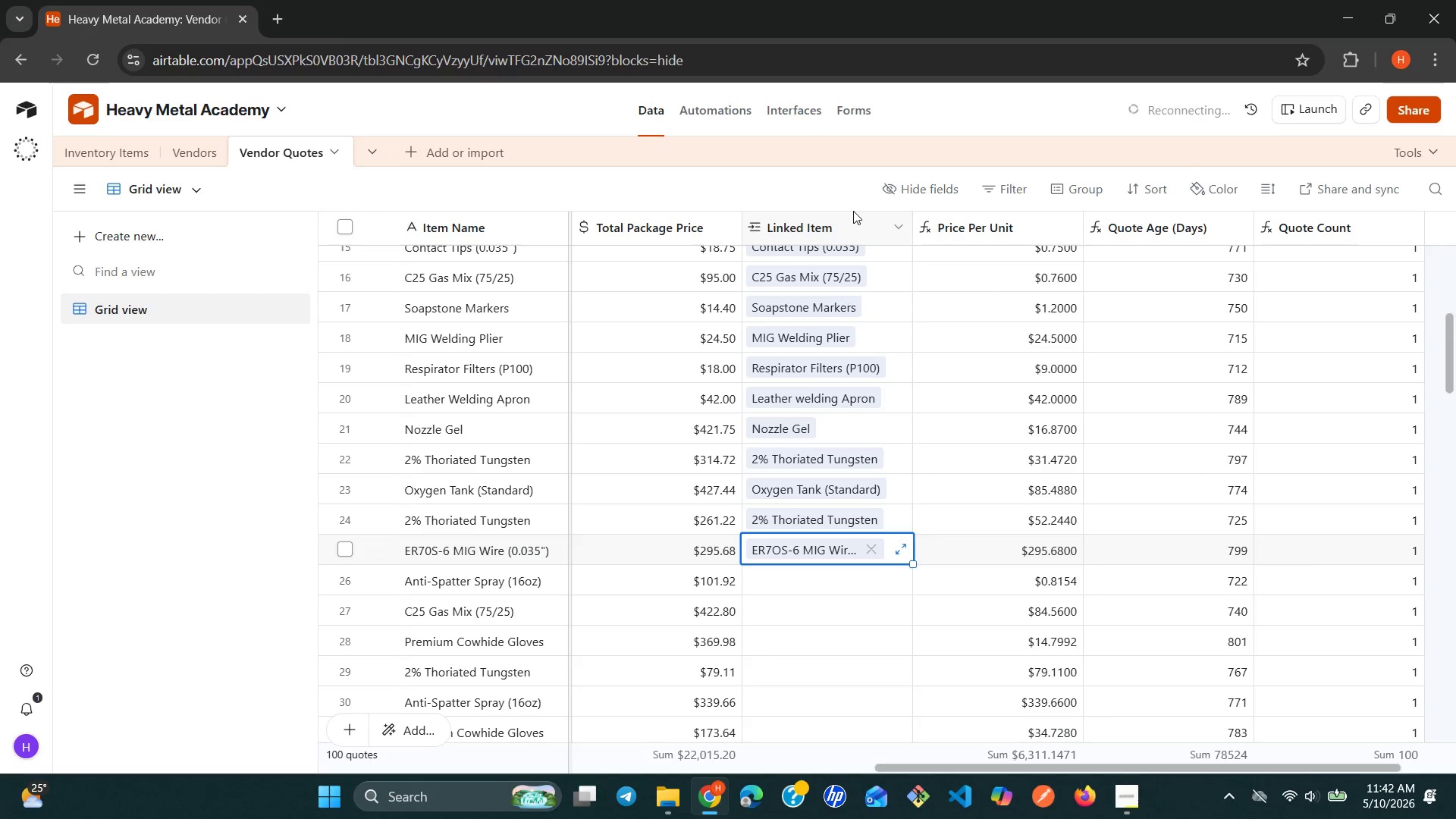 
key(Enter)
 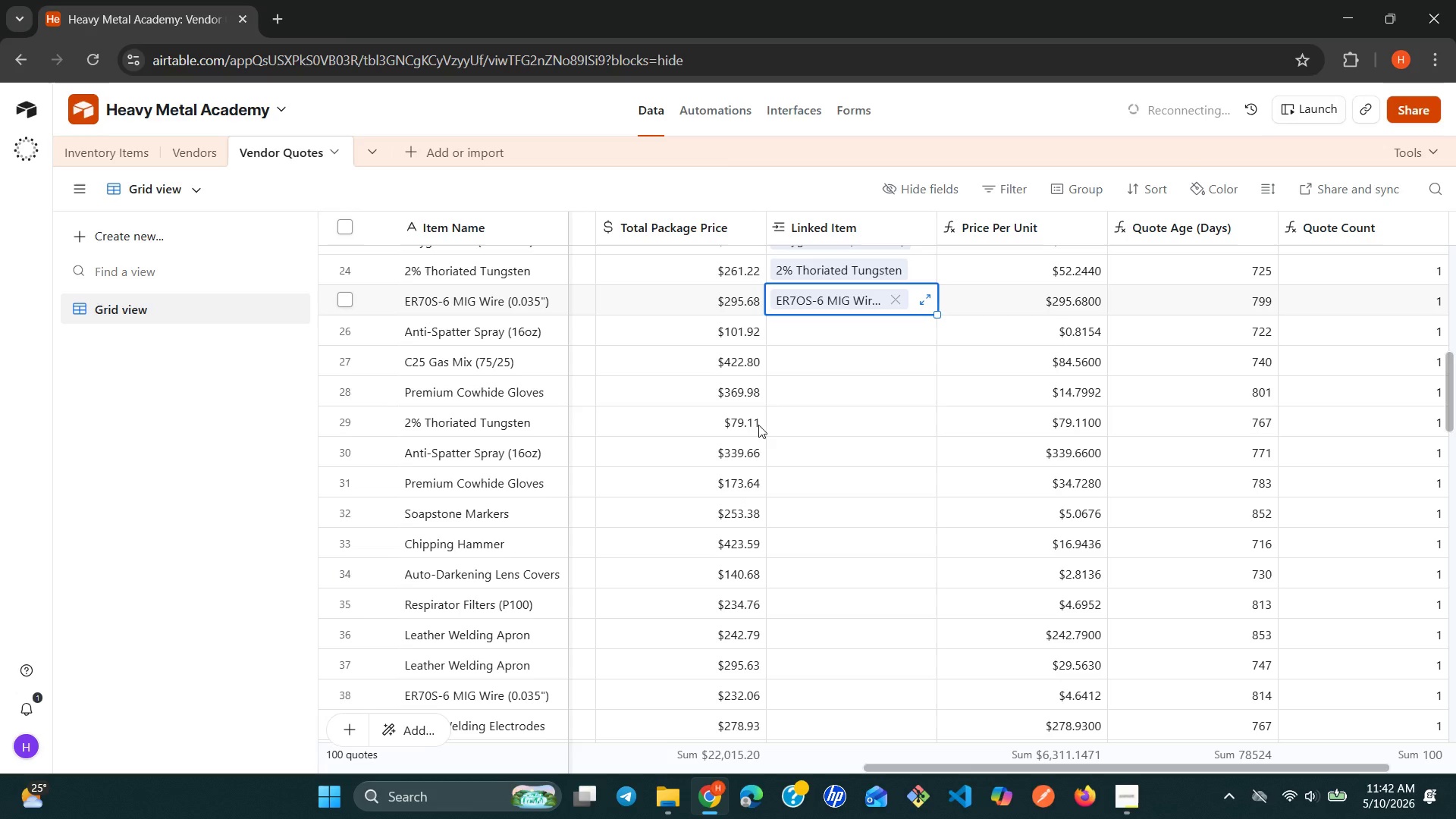 
left_click([829, 322])
 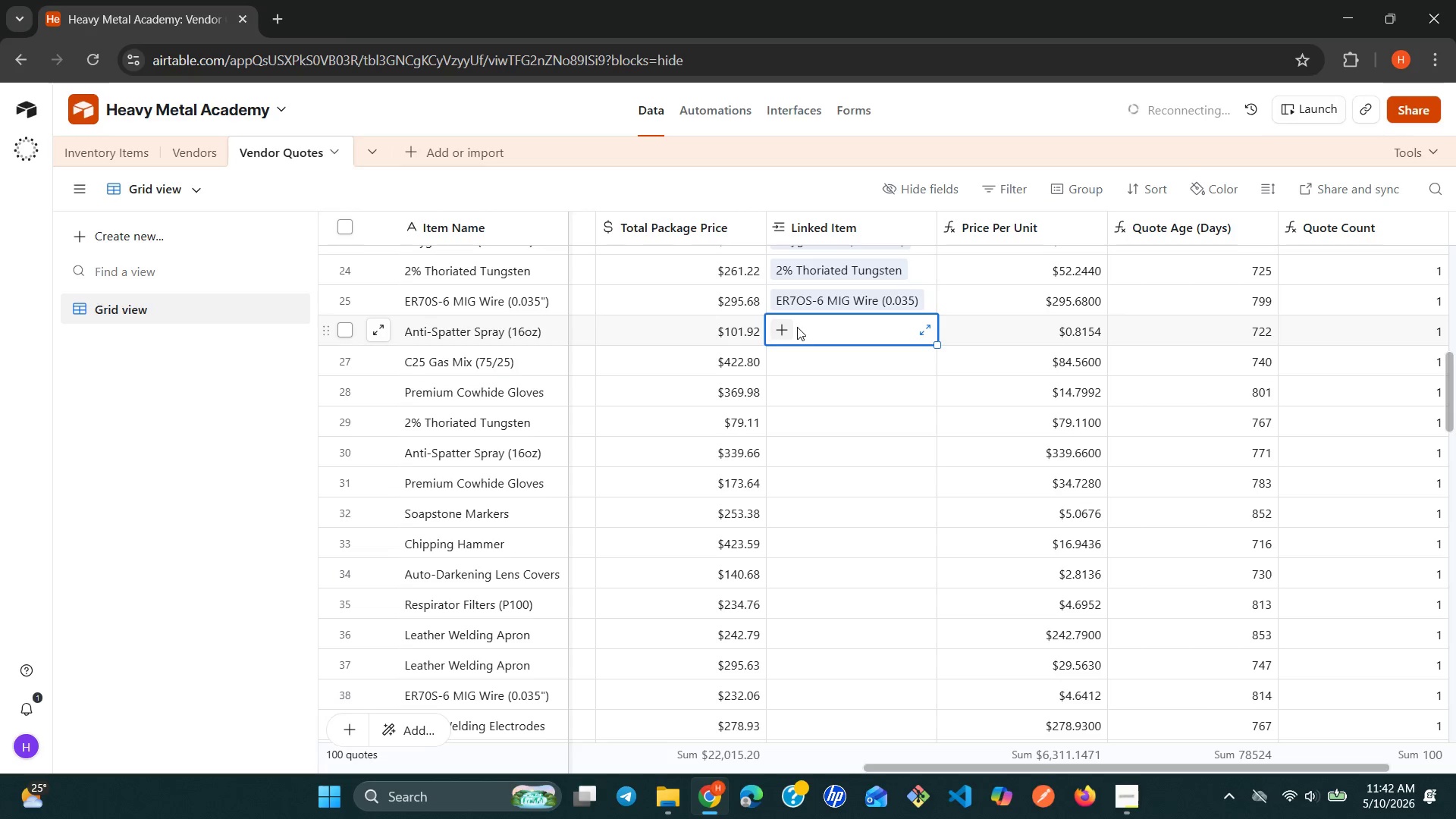 
left_click([797, 327])
 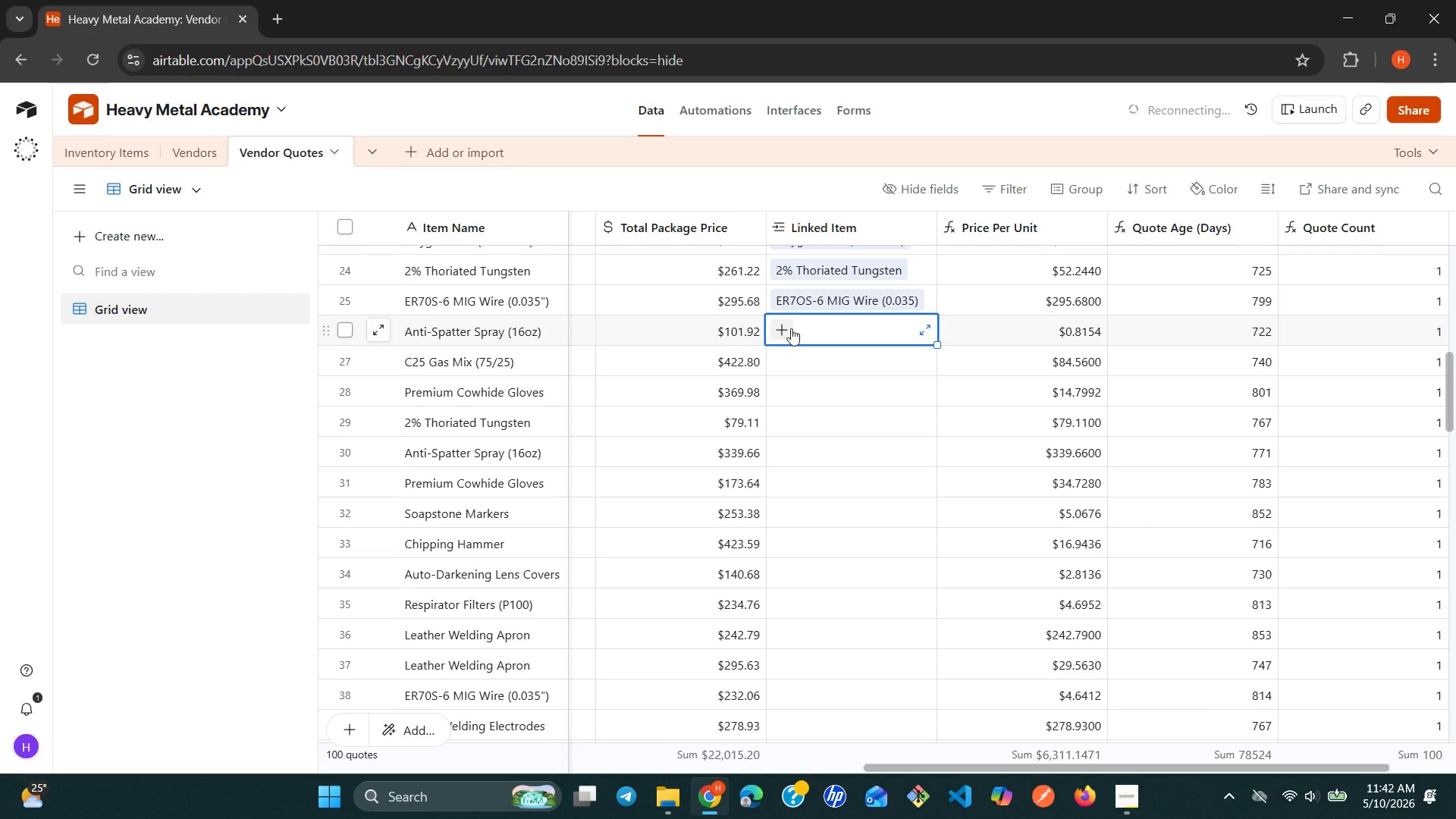 
left_click([789, 328])
 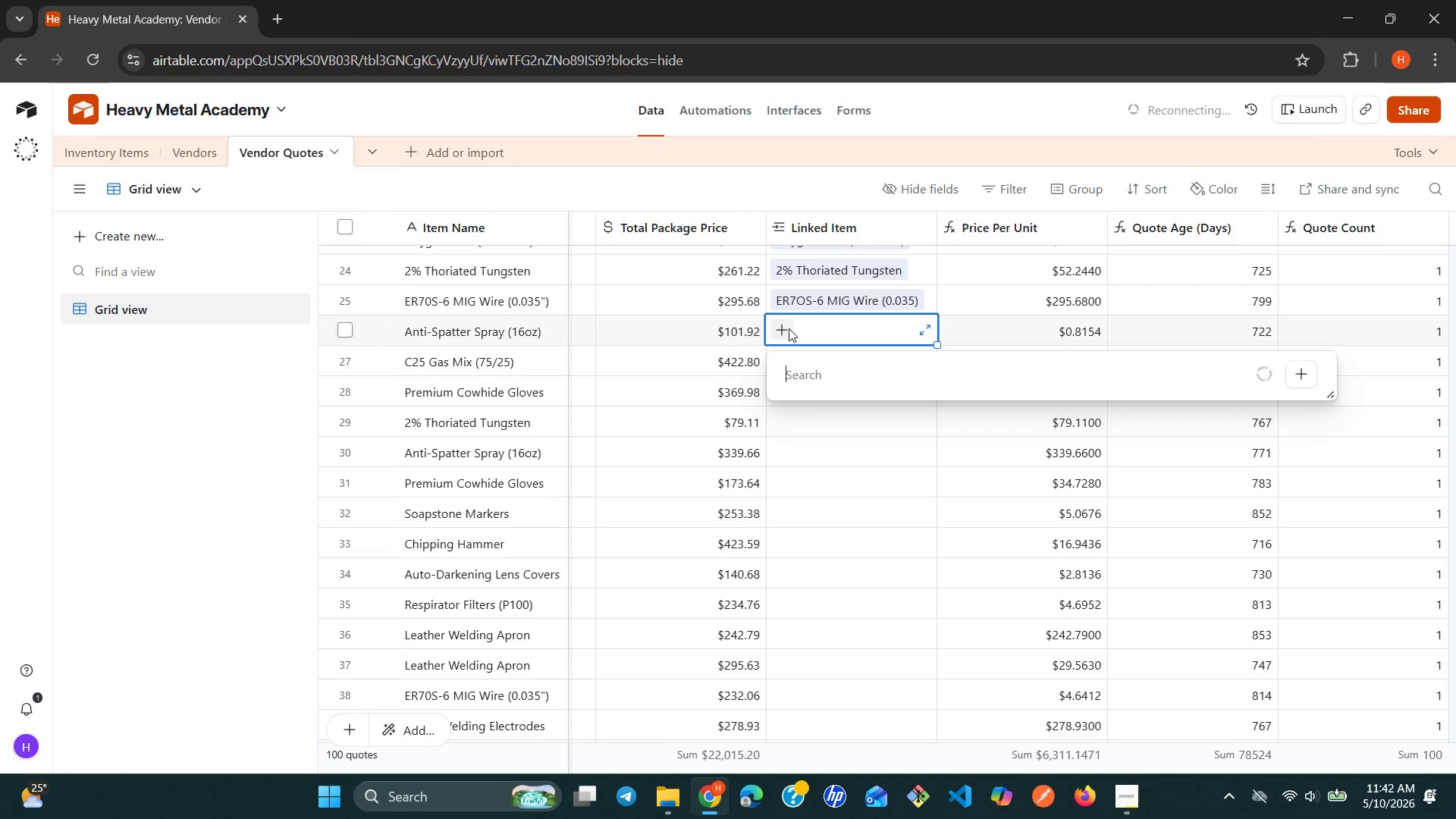 
type(ant)
 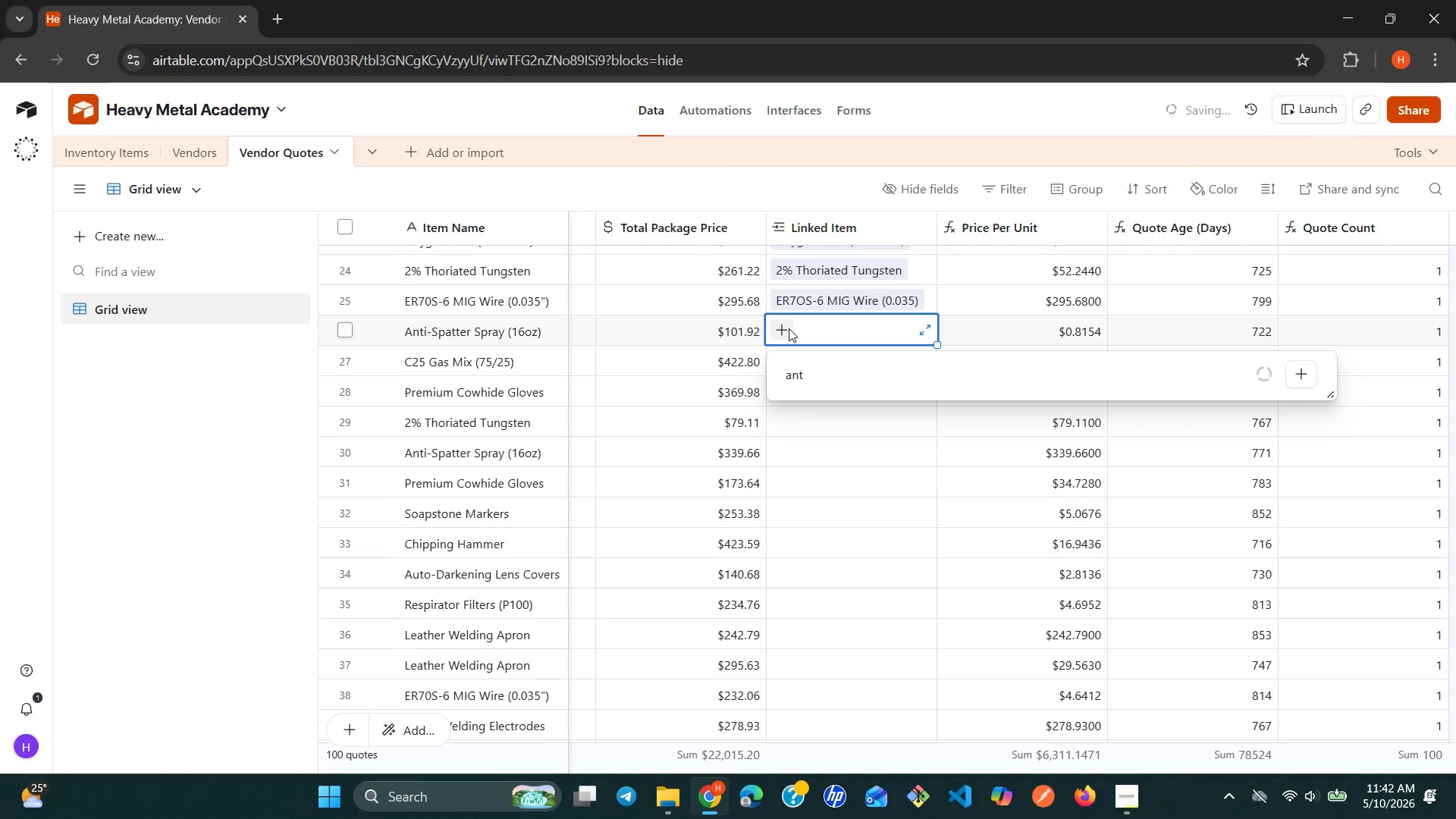 
wait(9.92)
 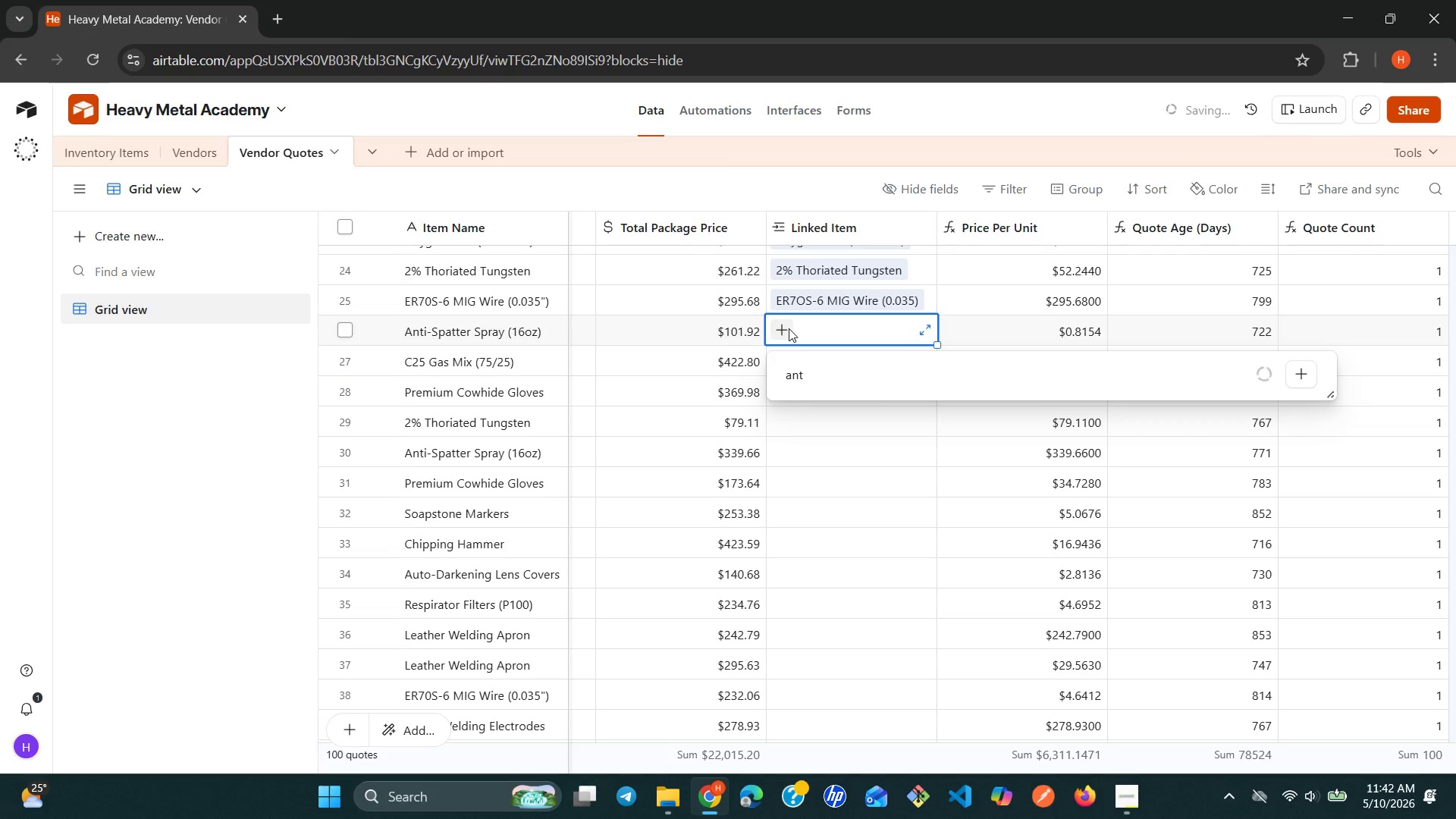 
left_click([800, 419])
 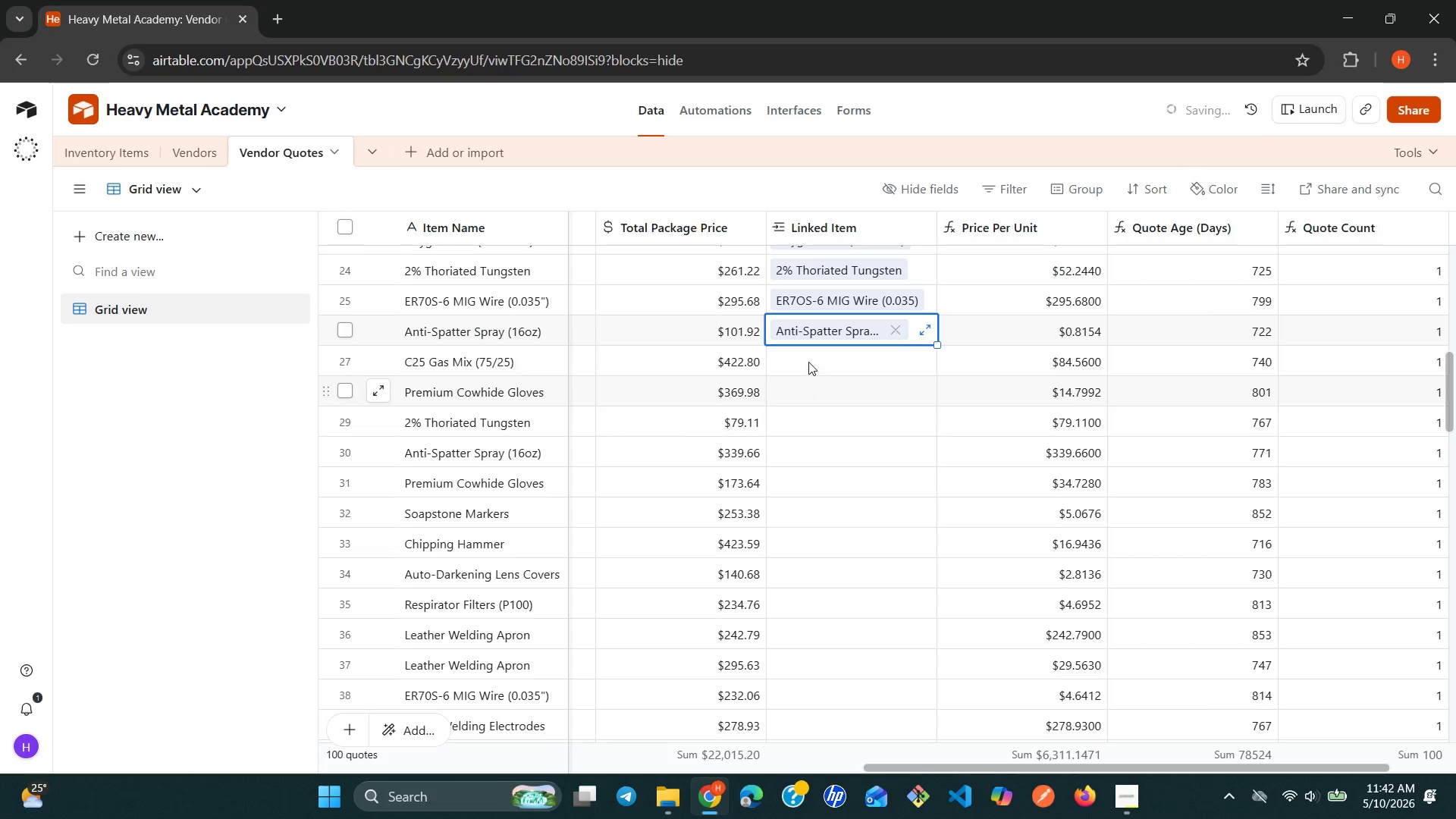 
left_click([809, 353])
 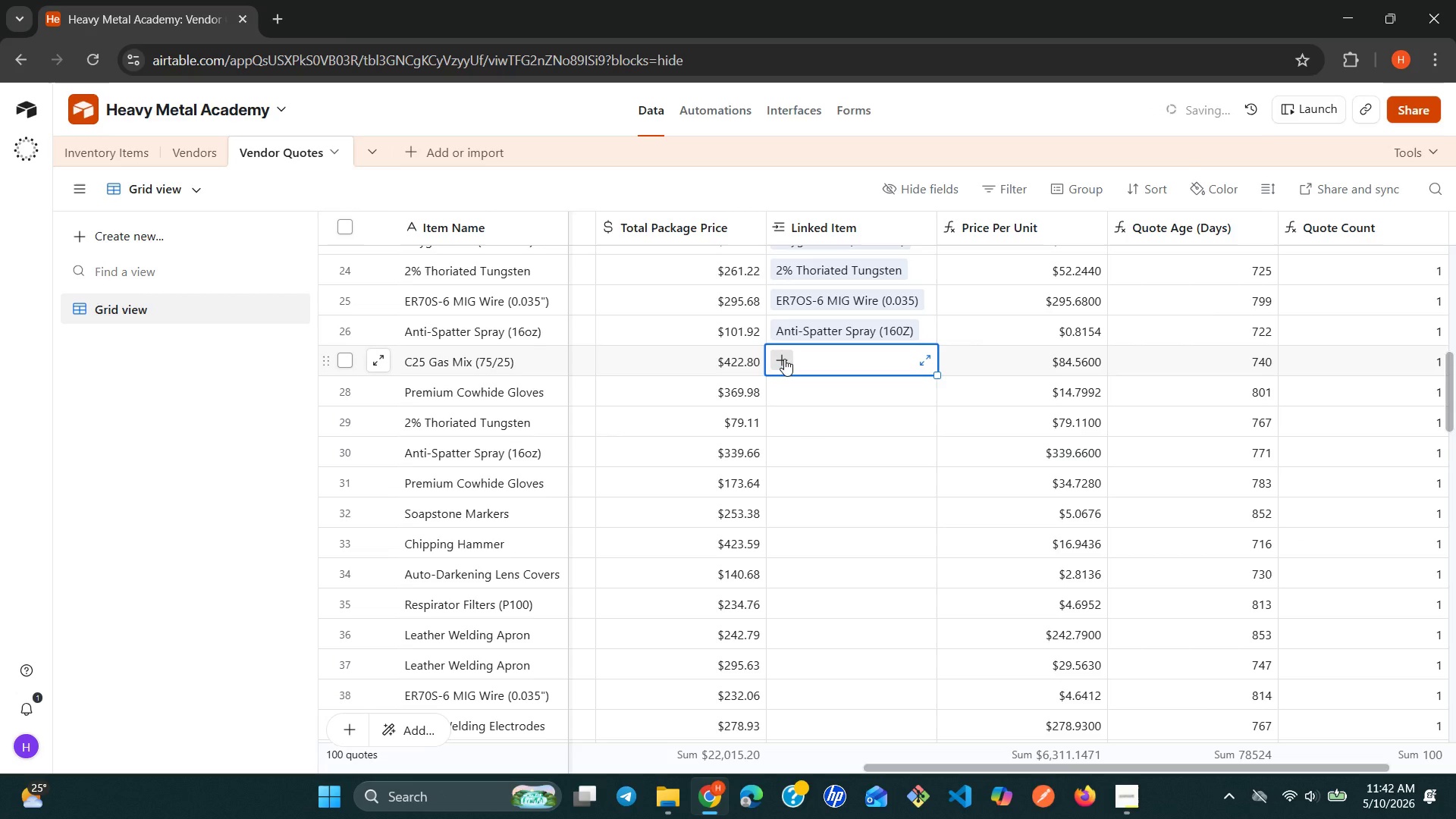 
left_click([784, 359])
 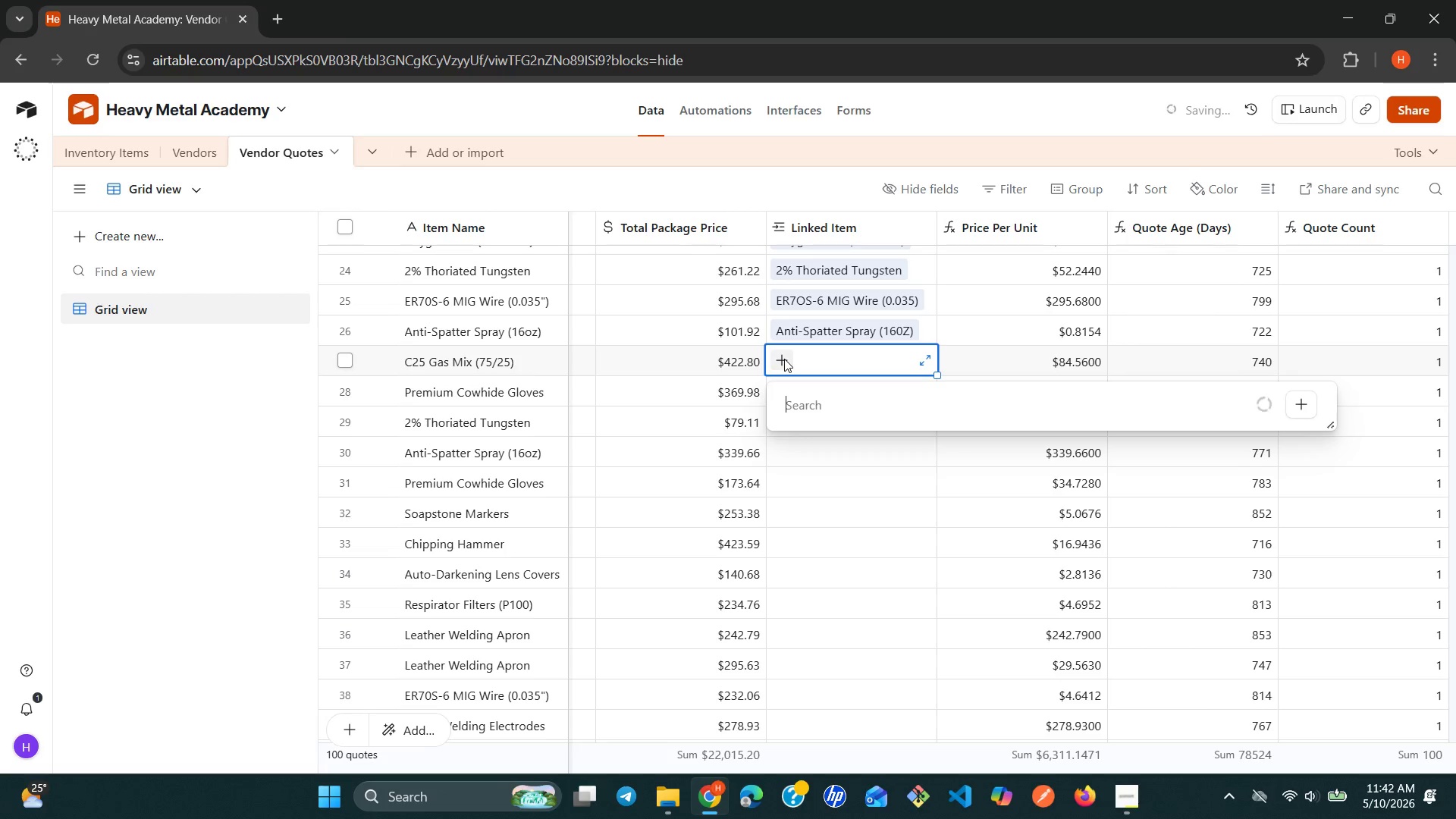 
wait(10.81)
 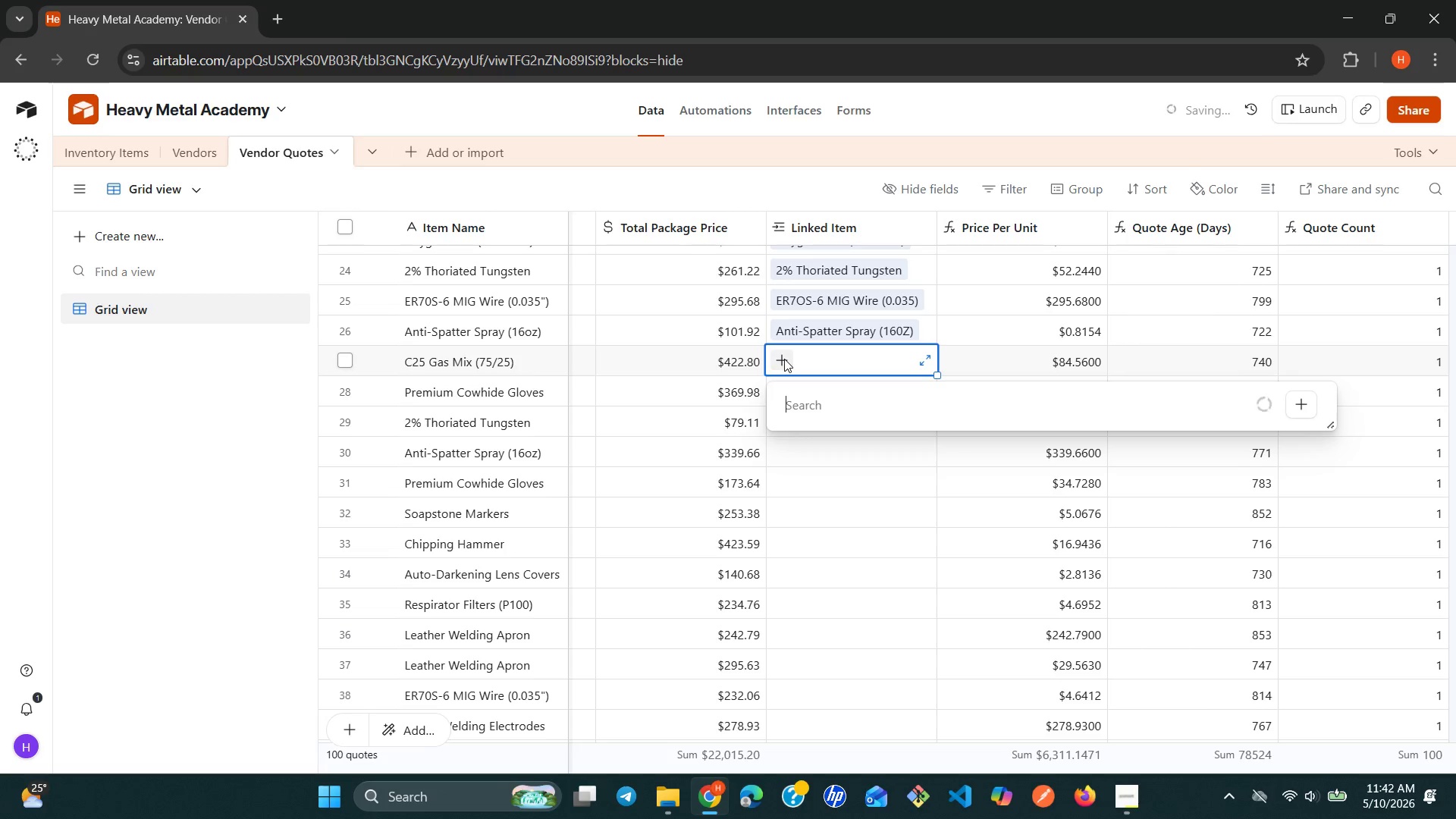 
type(cc)
key(Backspace)
type(2)
 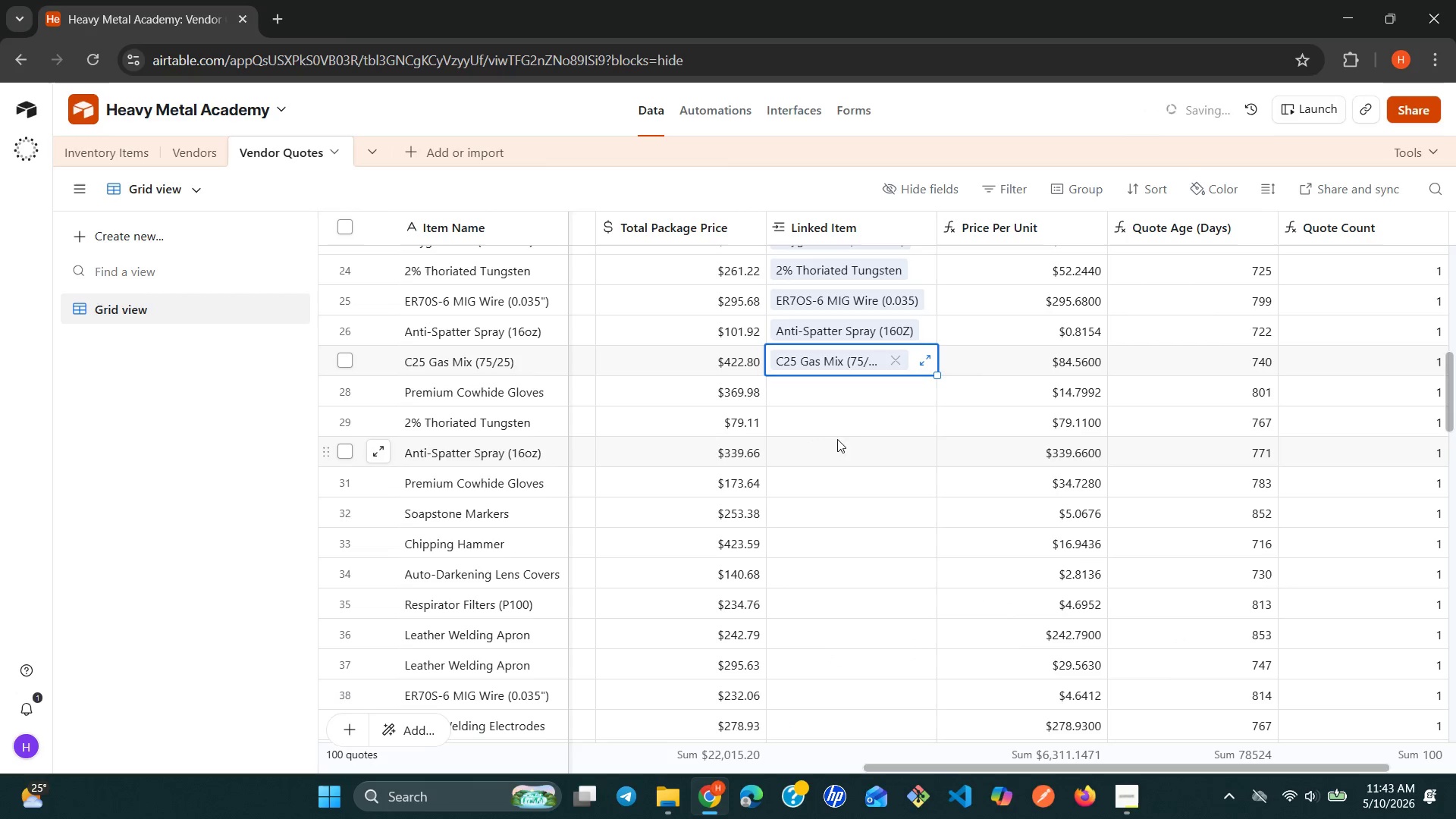 
wait(5.3)
 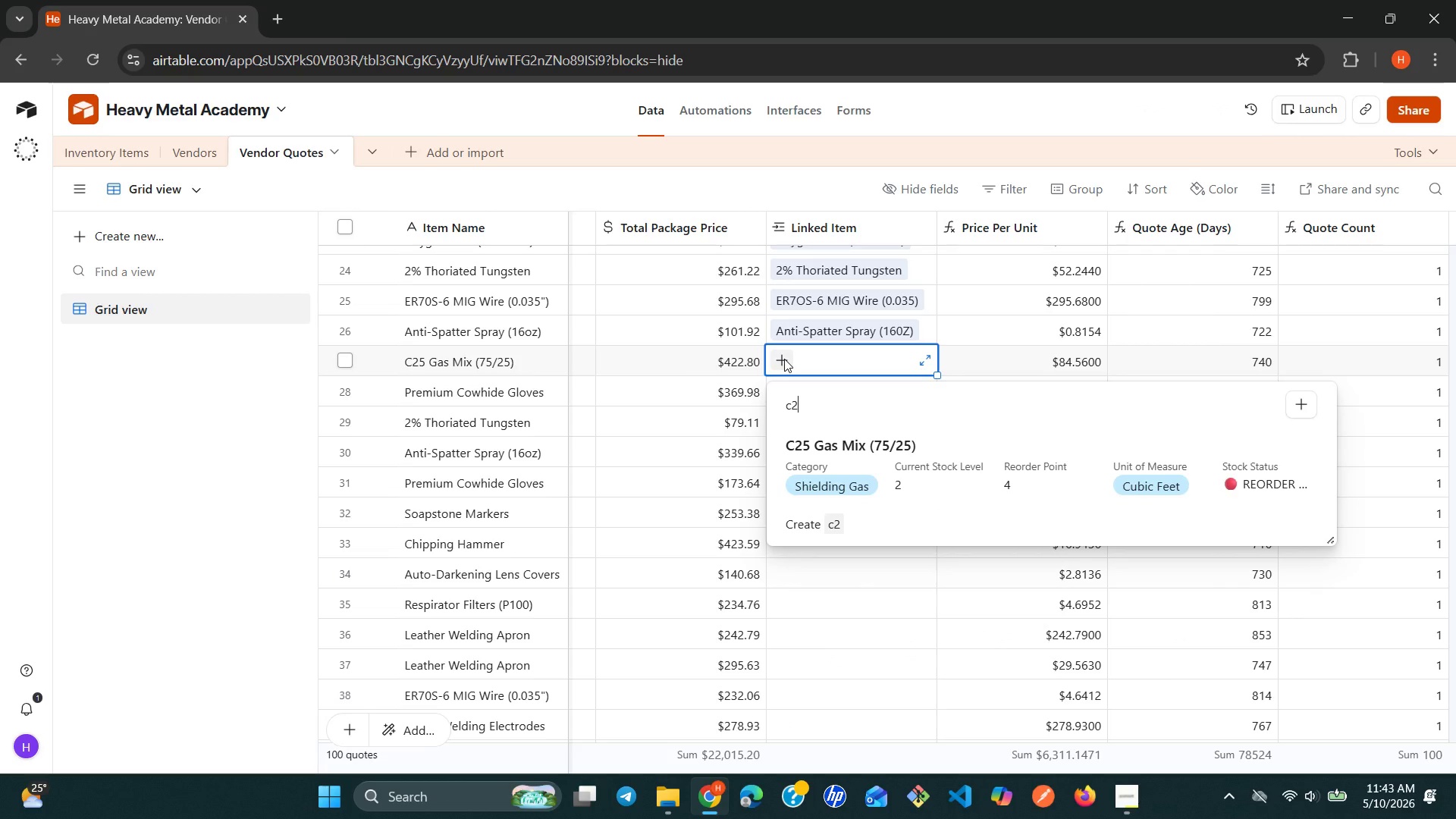 
left_click([828, 391])
 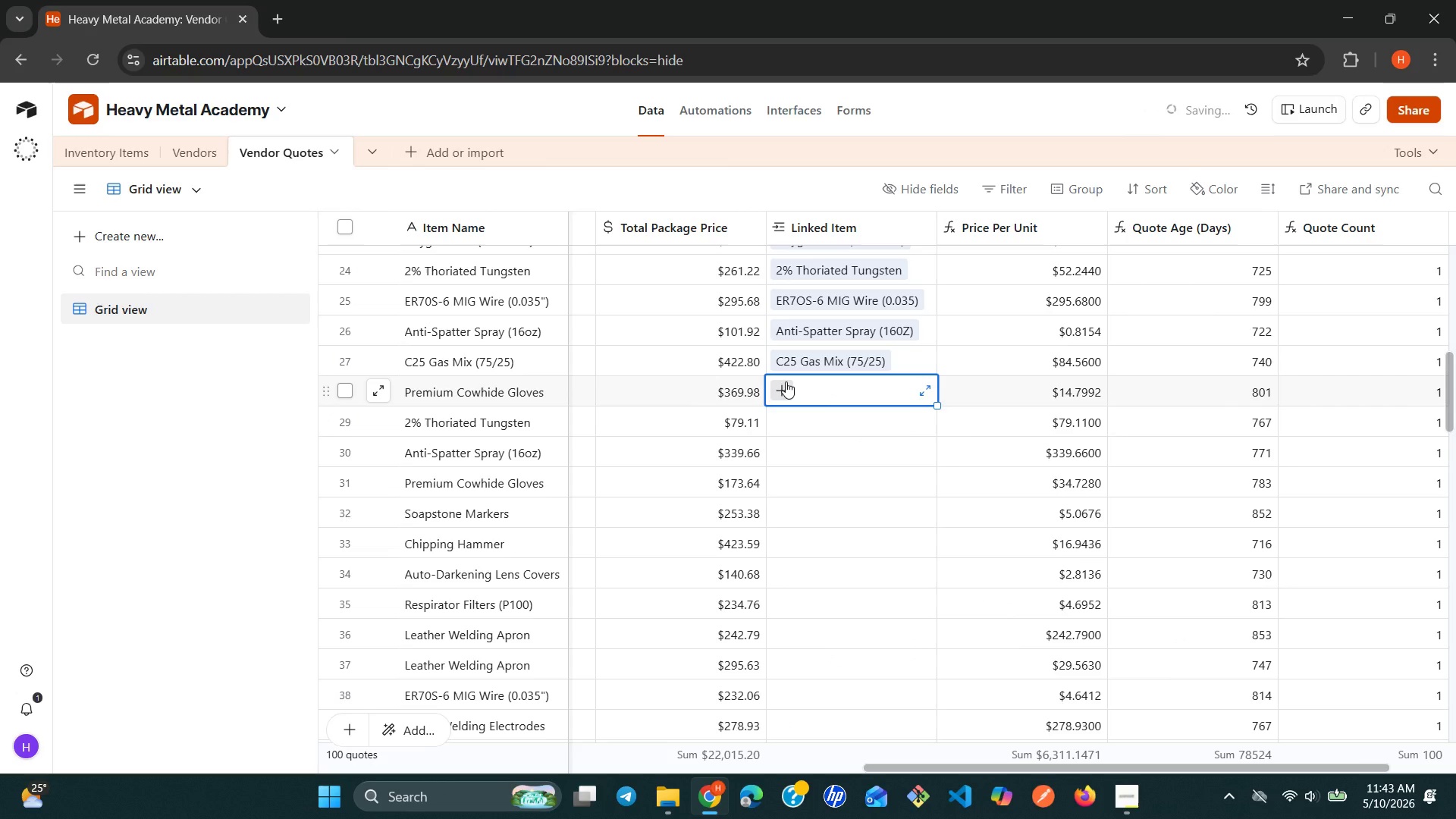 
left_click([786, 381])
 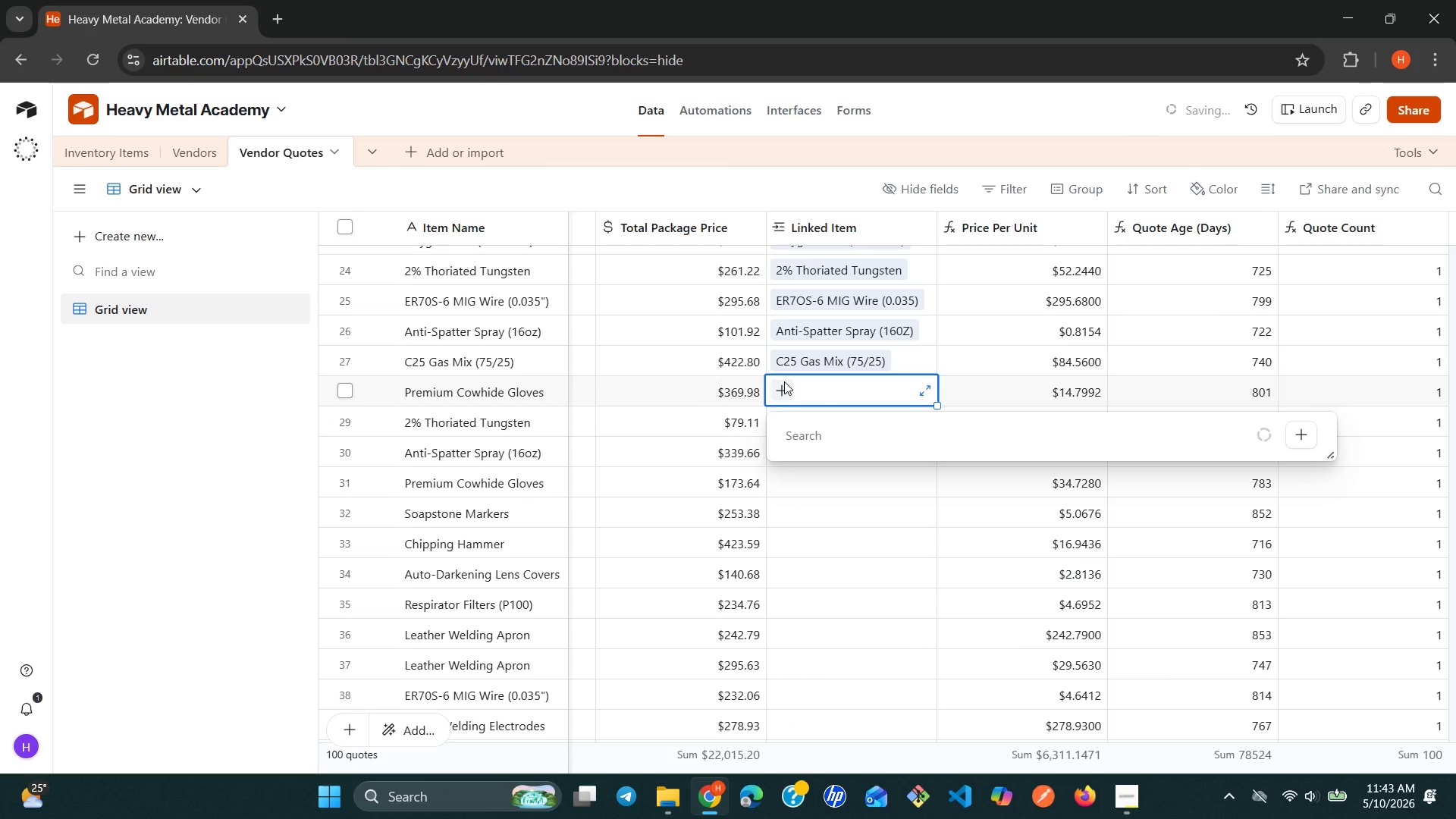 
type(pr)
 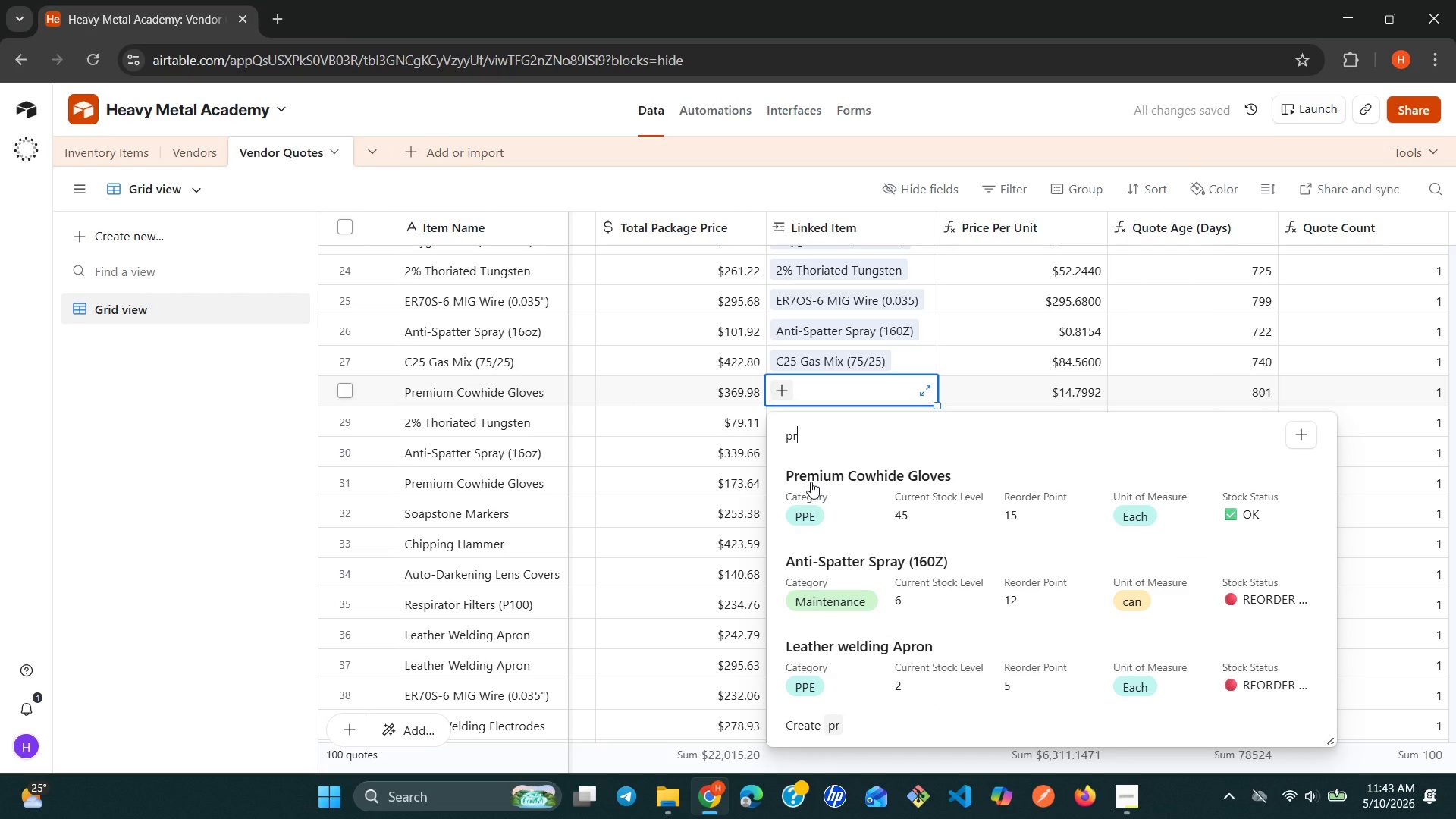 
left_click([811, 482])
 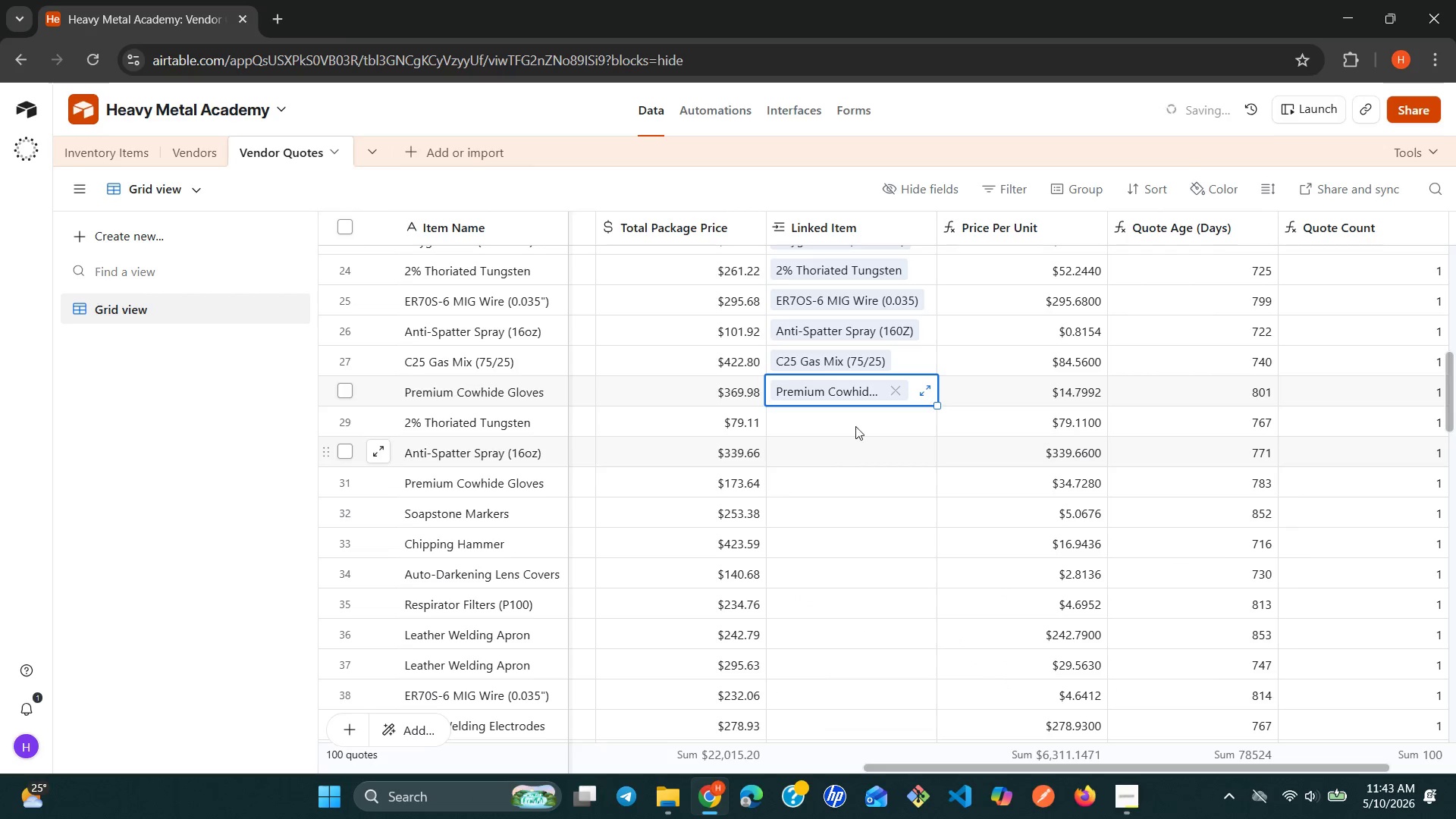 
left_click([855, 420])
 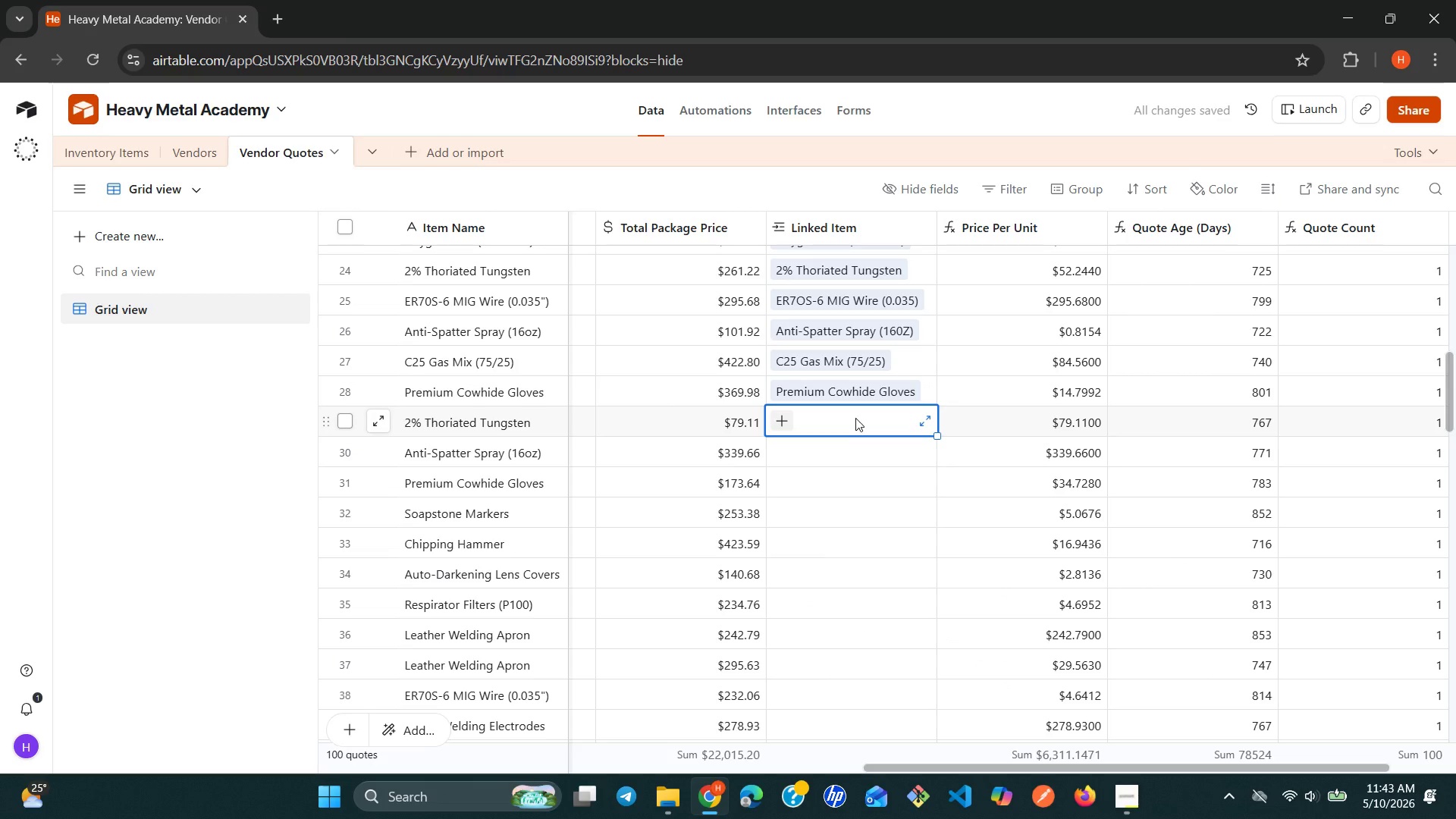 
key(2)
 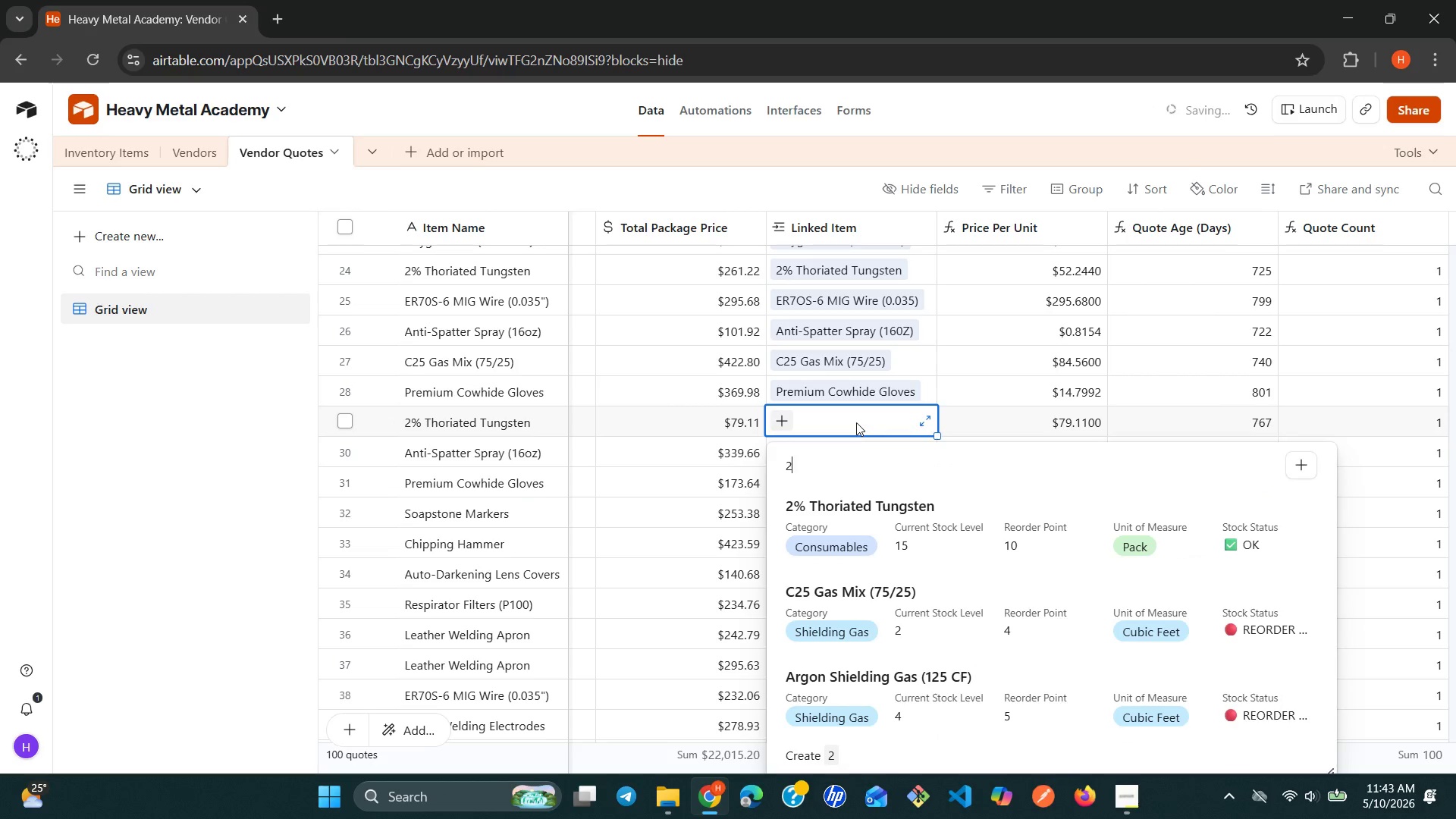 
left_click_drag(start_coordinate=[841, 497], to_coordinate=[840, 500])
 